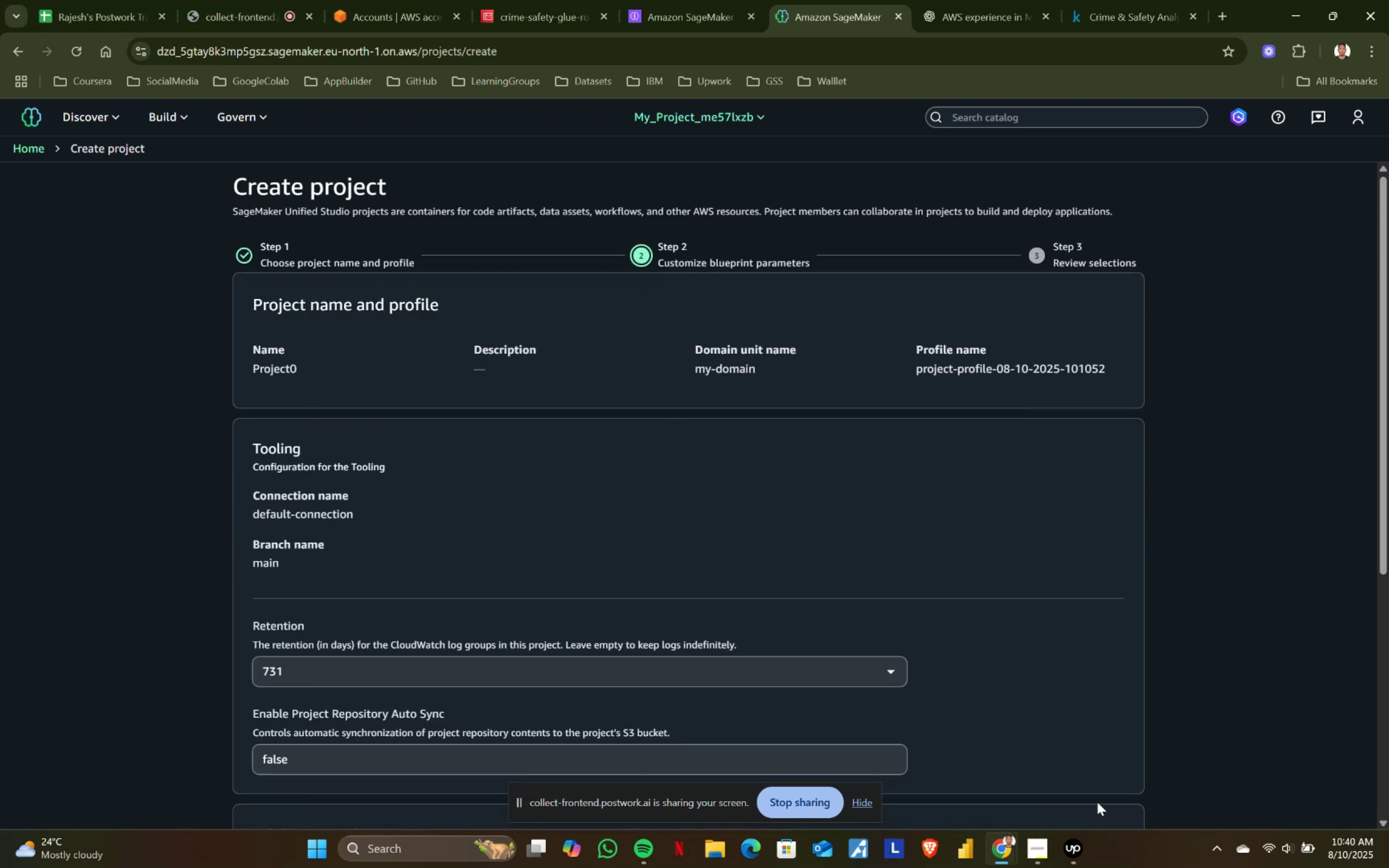 
scroll: coordinate [1053, 769], scroll_direction: down, amount: 11.0
 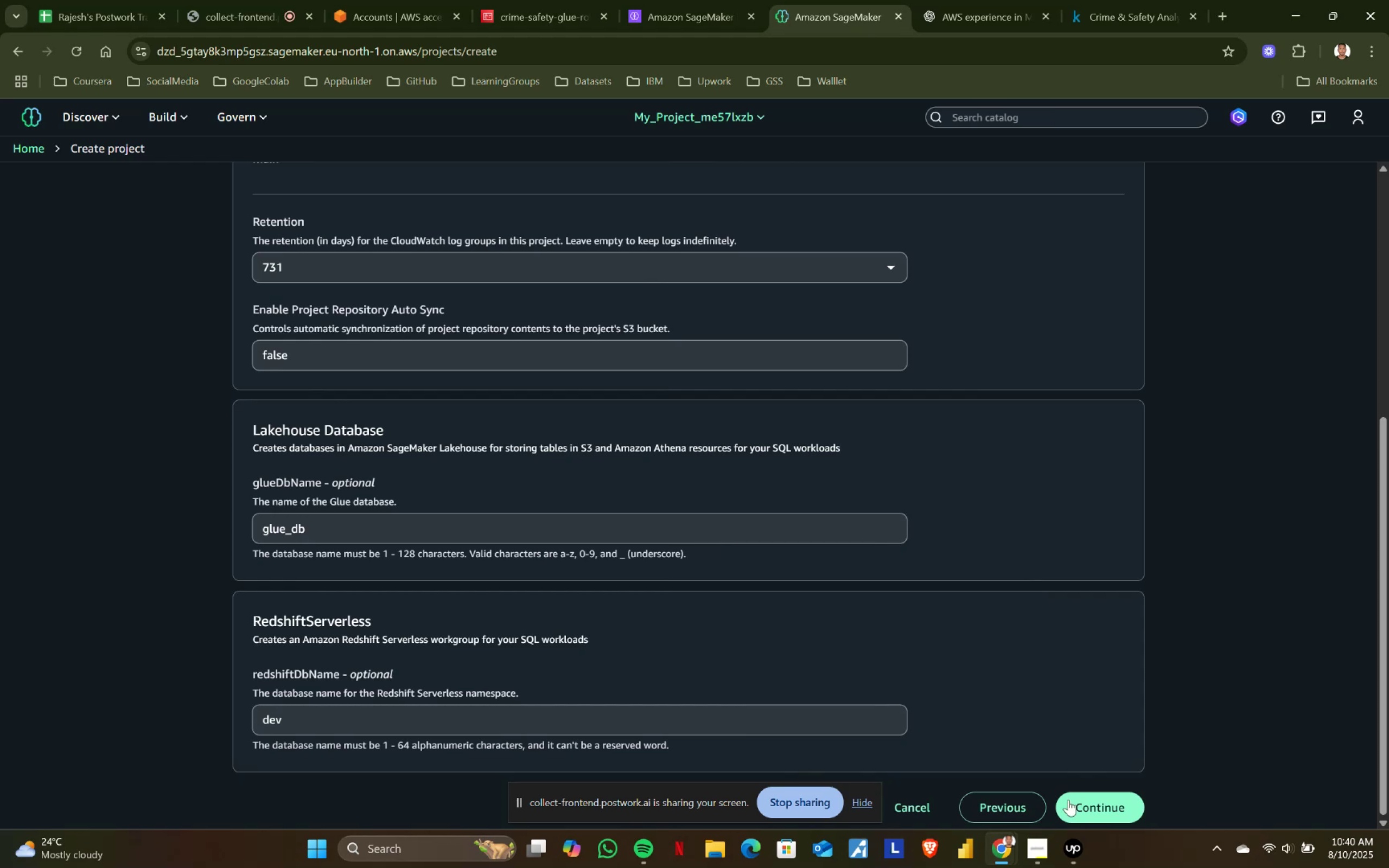 
left_click([1073, 808])
 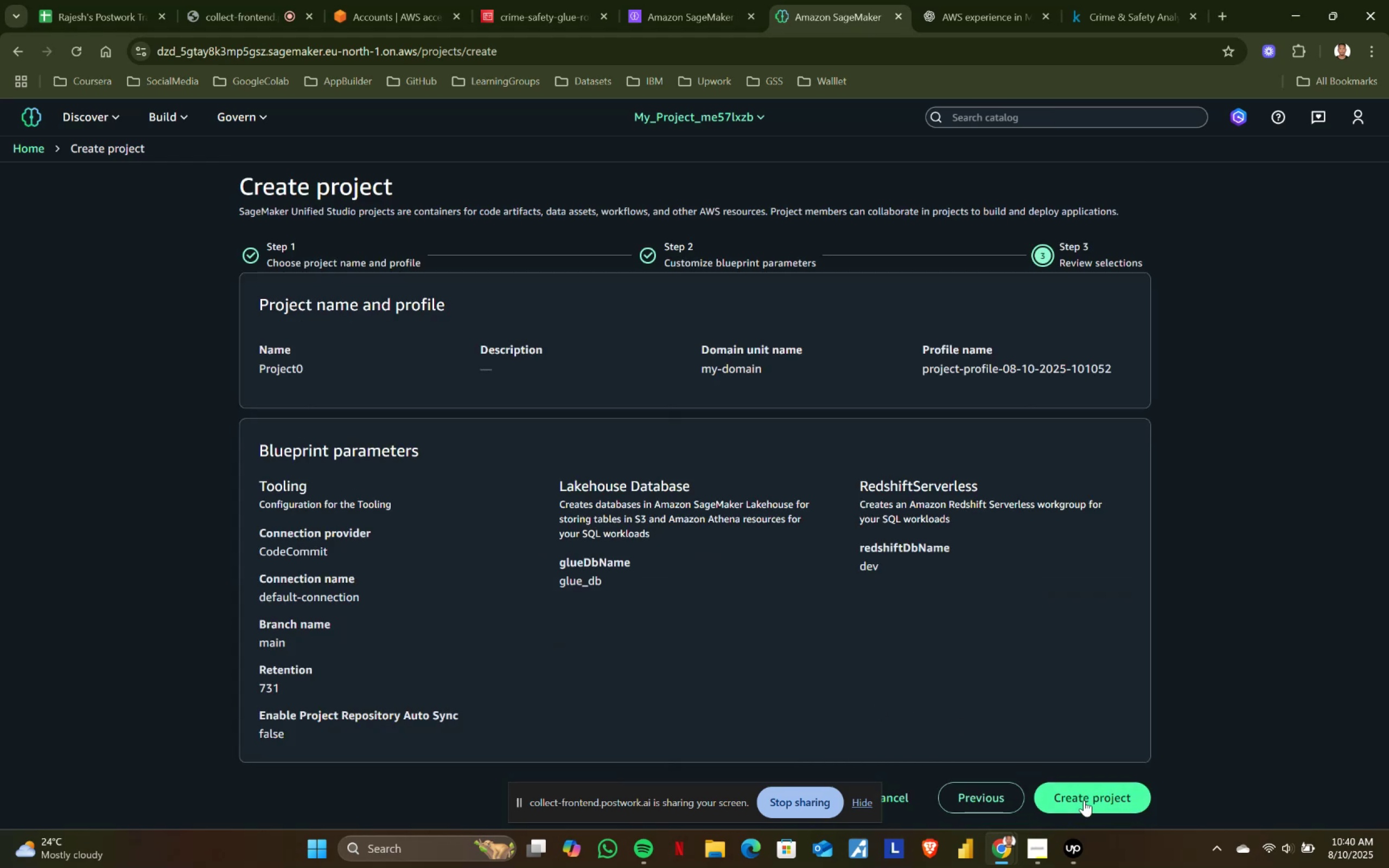 
left_click([1094, 795])
 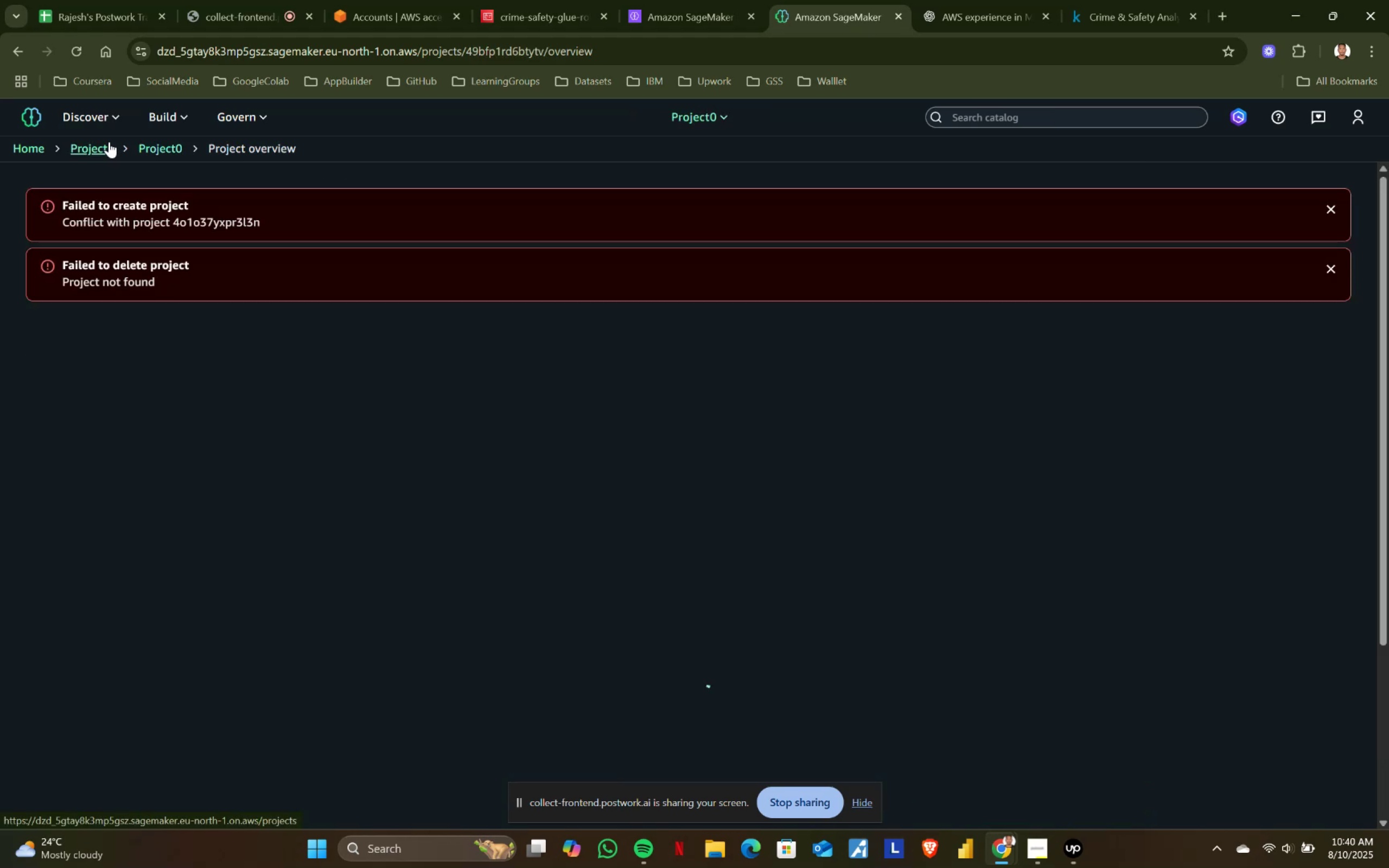 
wait(6.5)
 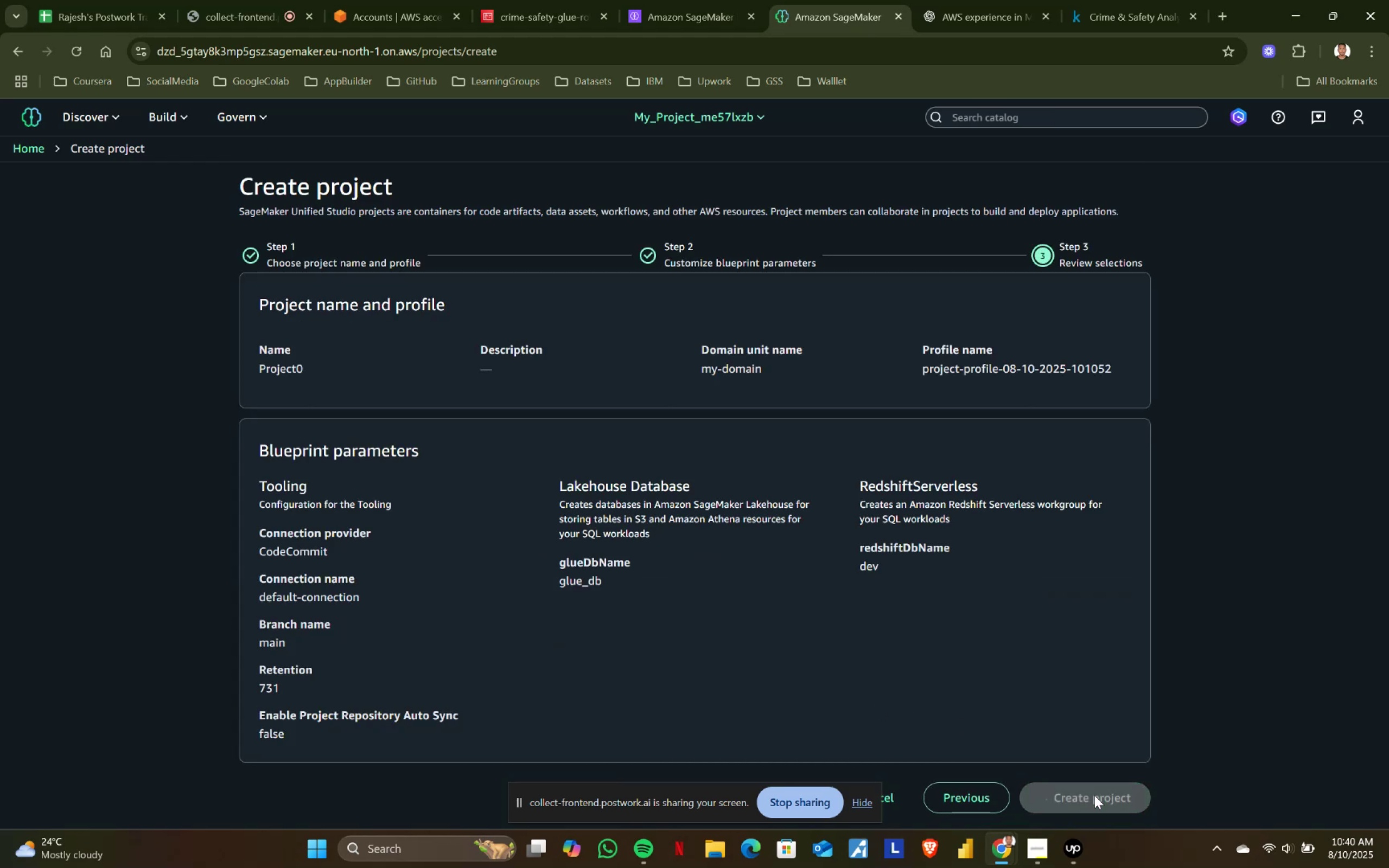 
left_click([100, 152])
 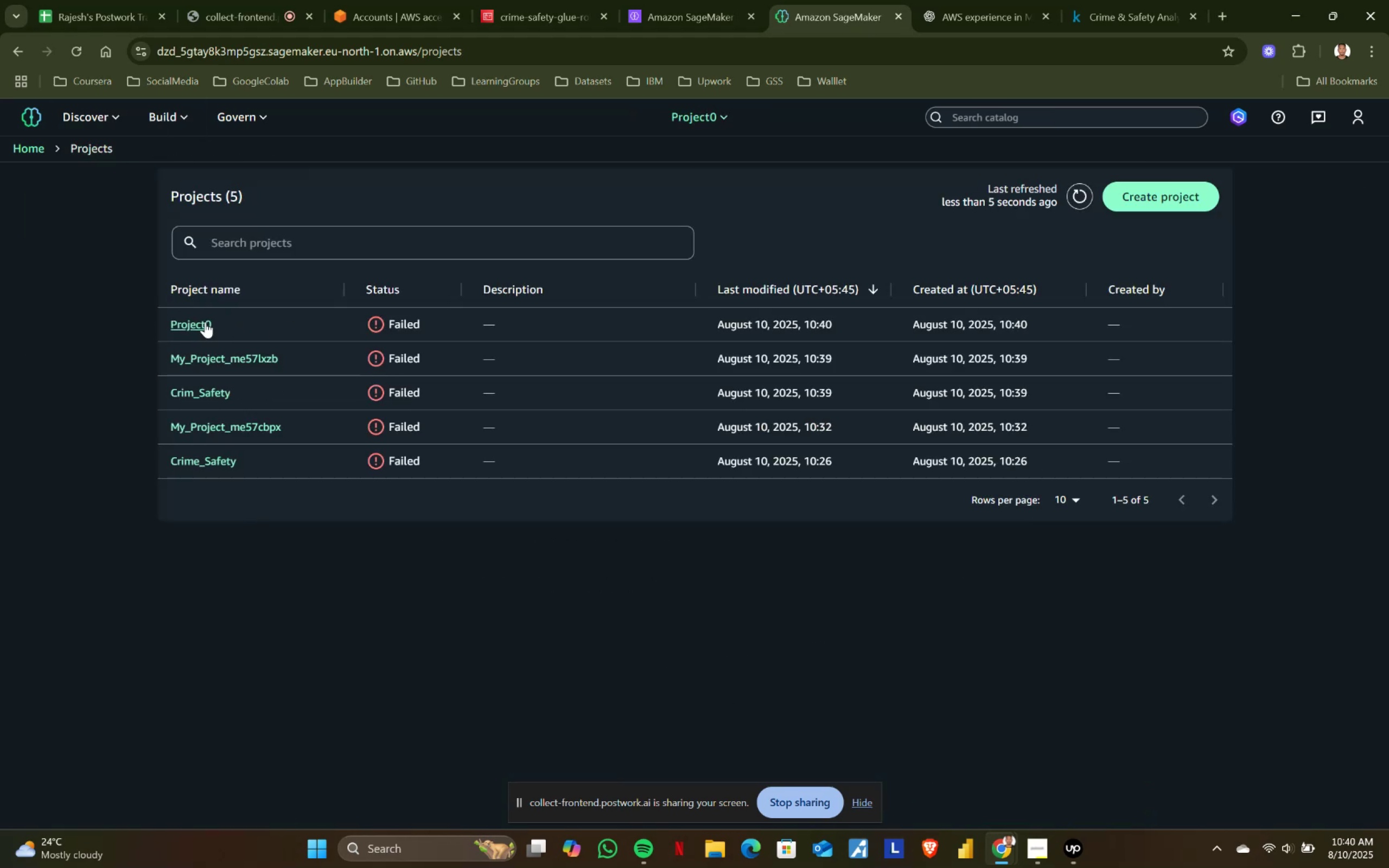 
right_click([183, 323])
 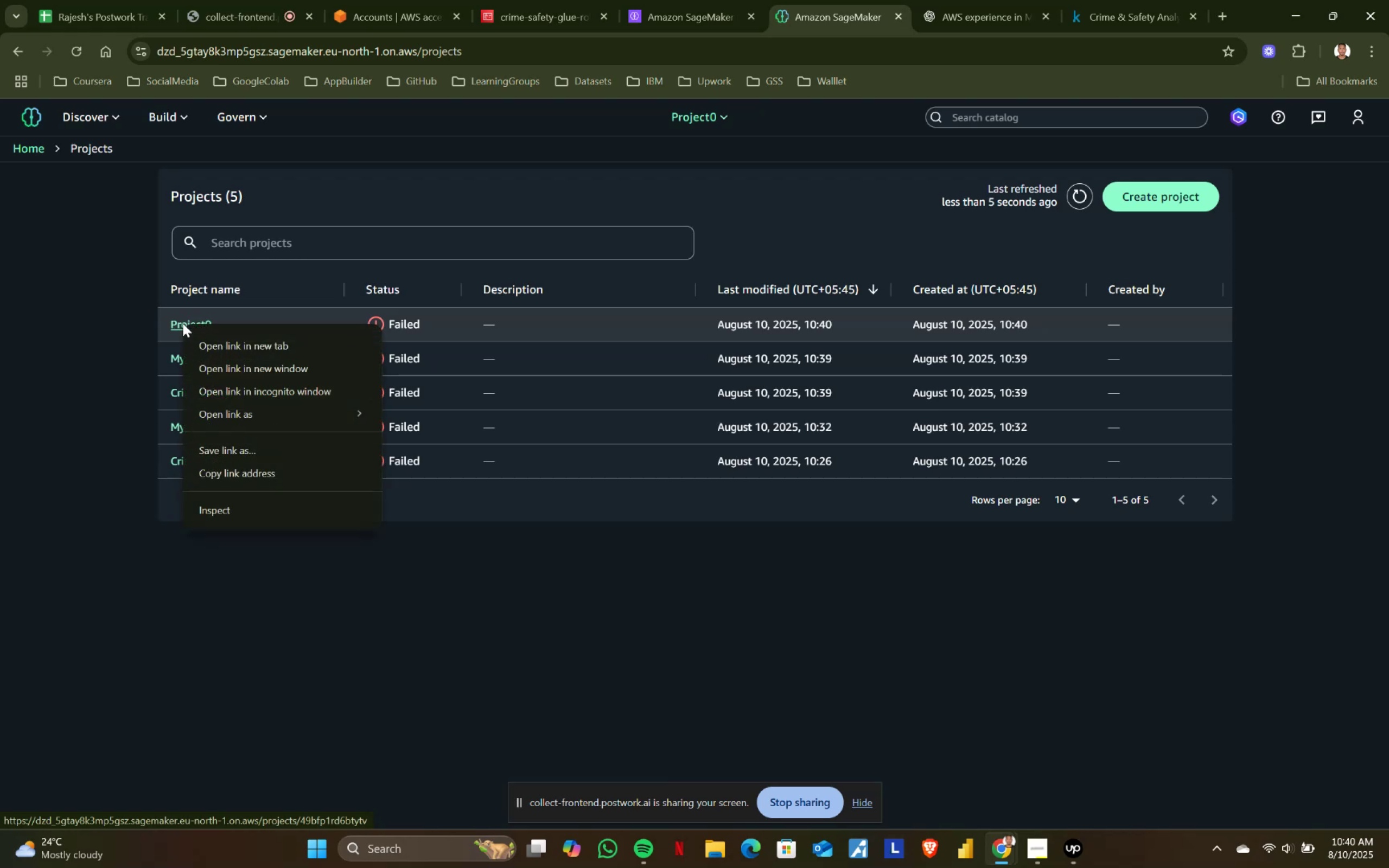 
left_click([183, 323])
 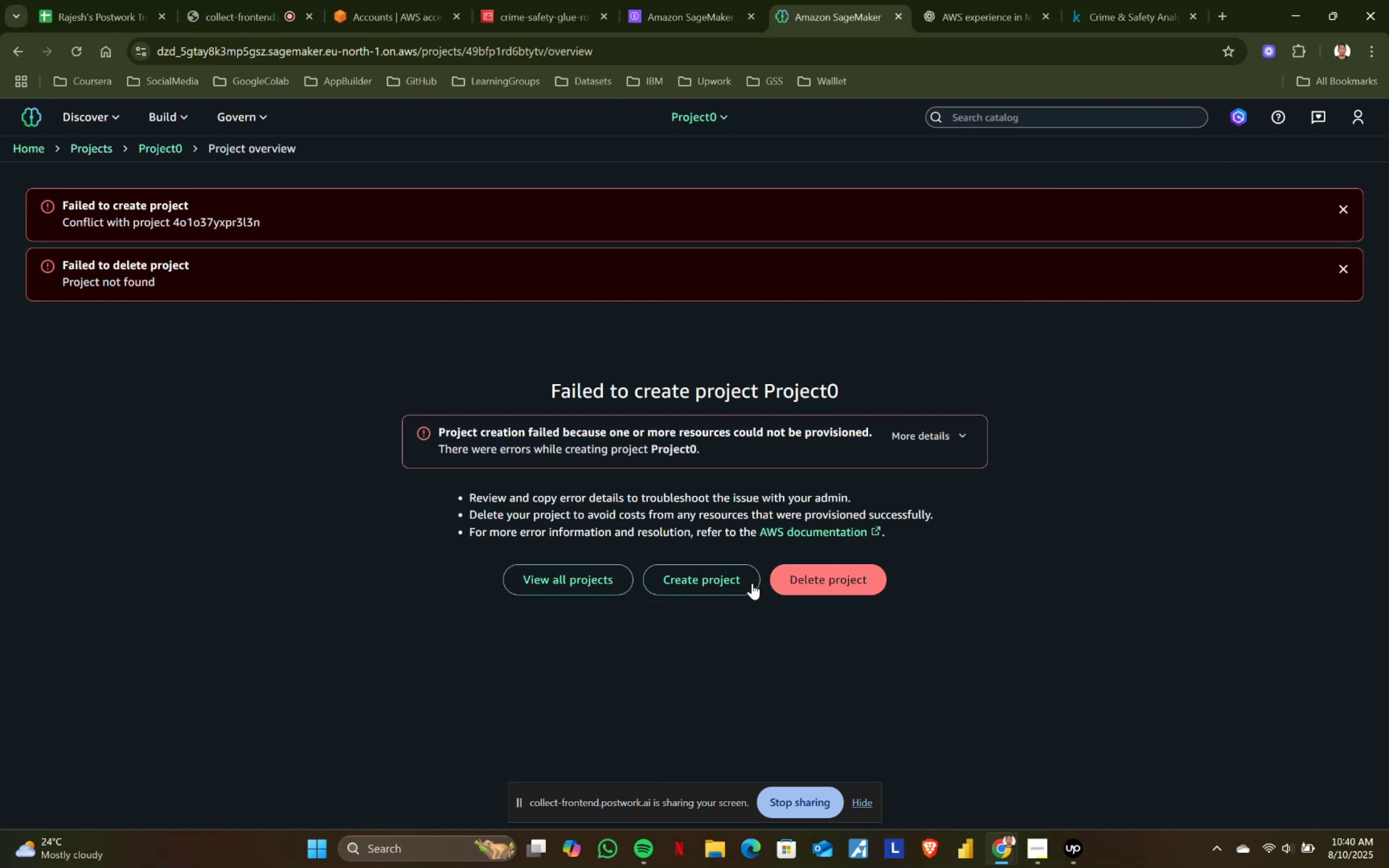 
left_click([845, 580])
 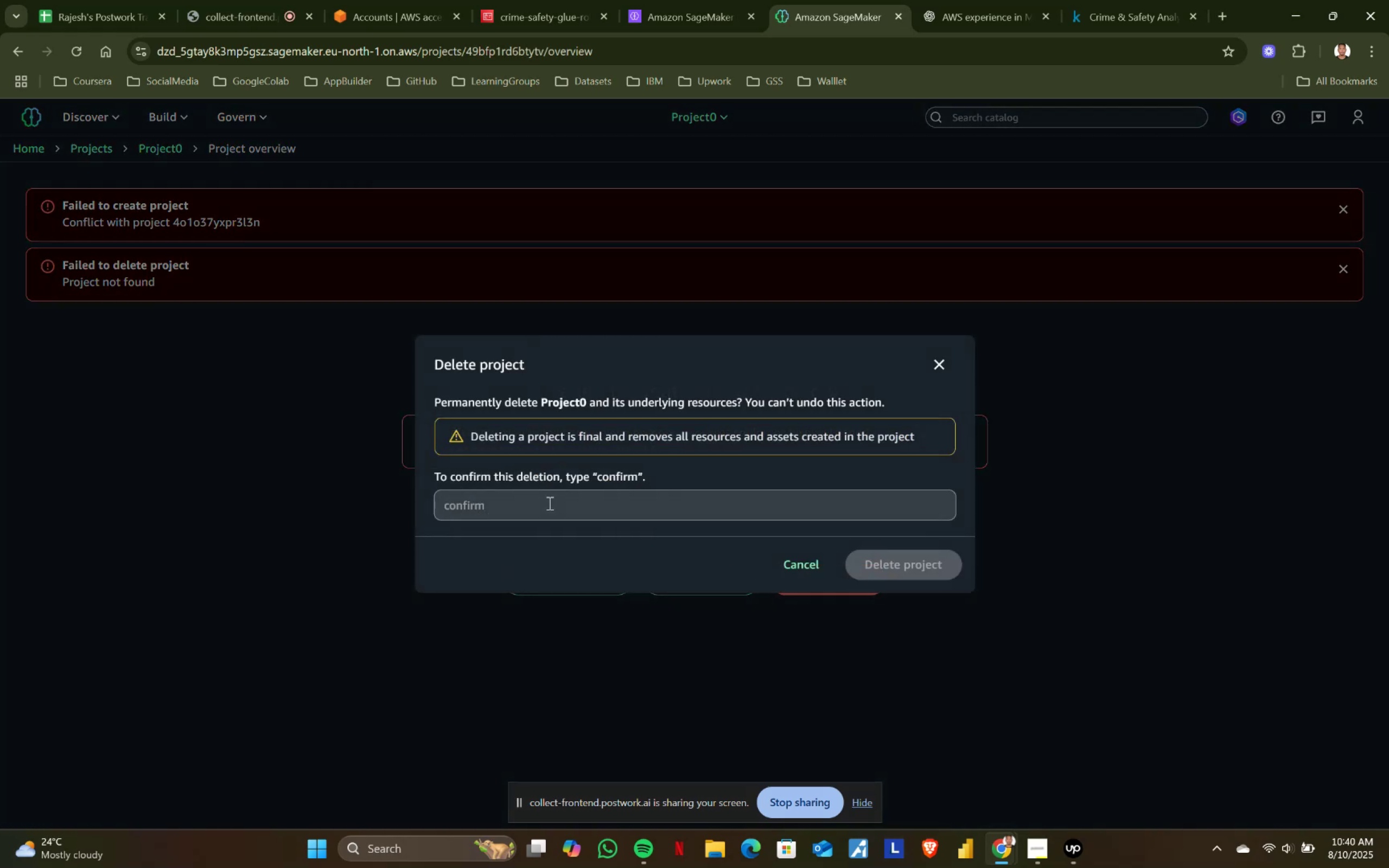 
left_click([544, 501])
 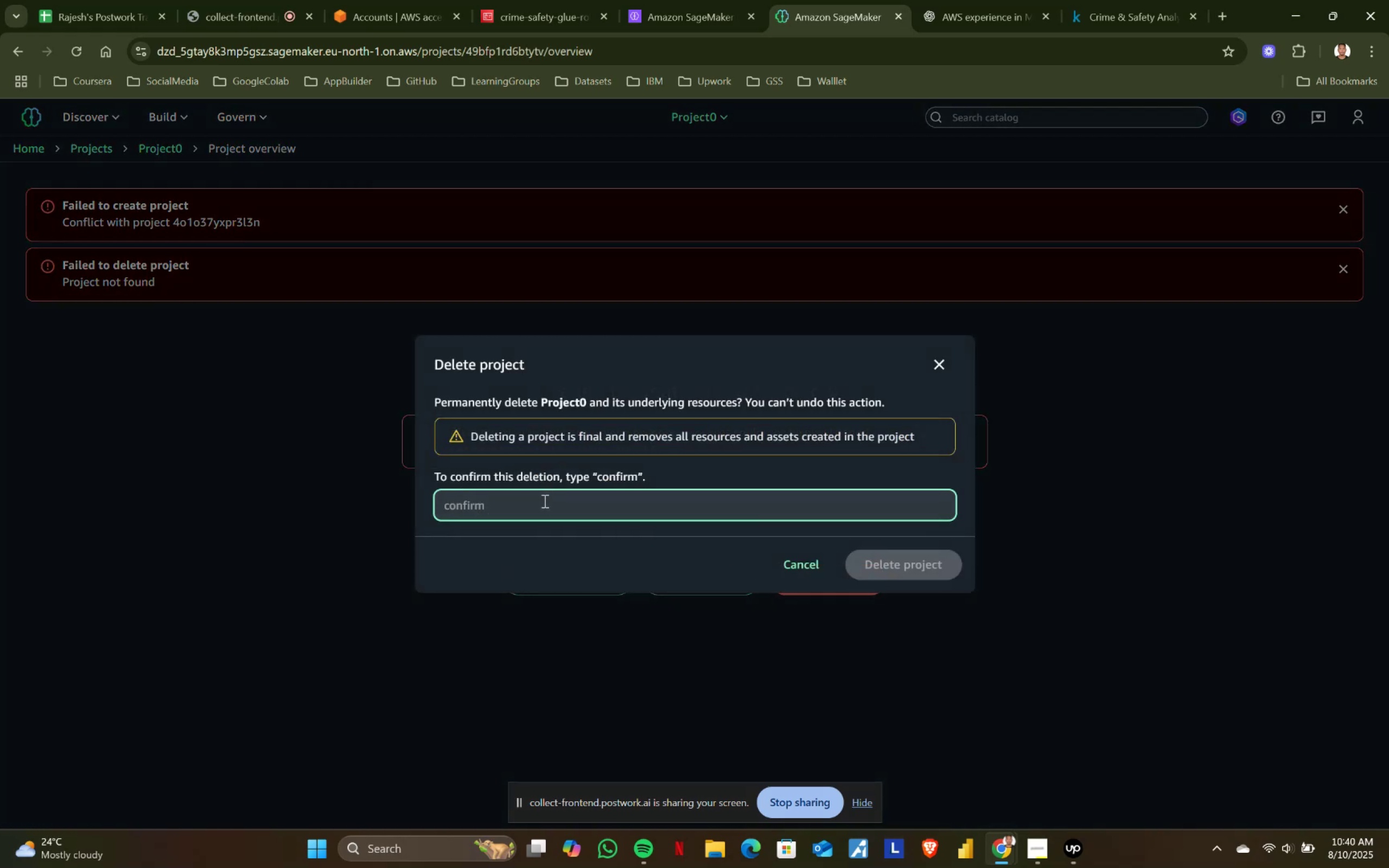 
type(confirm)
 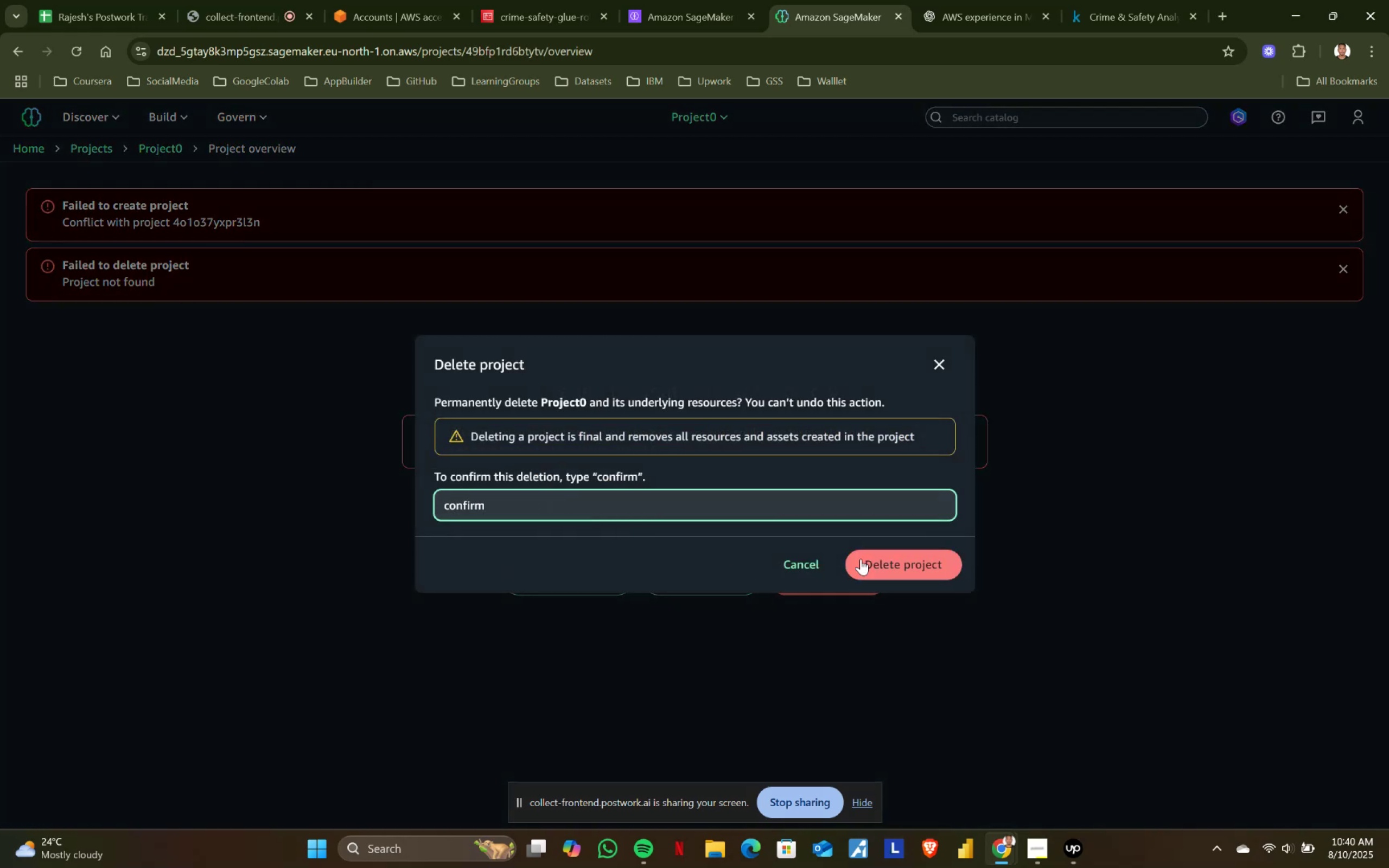 
left_click([918, 567])
 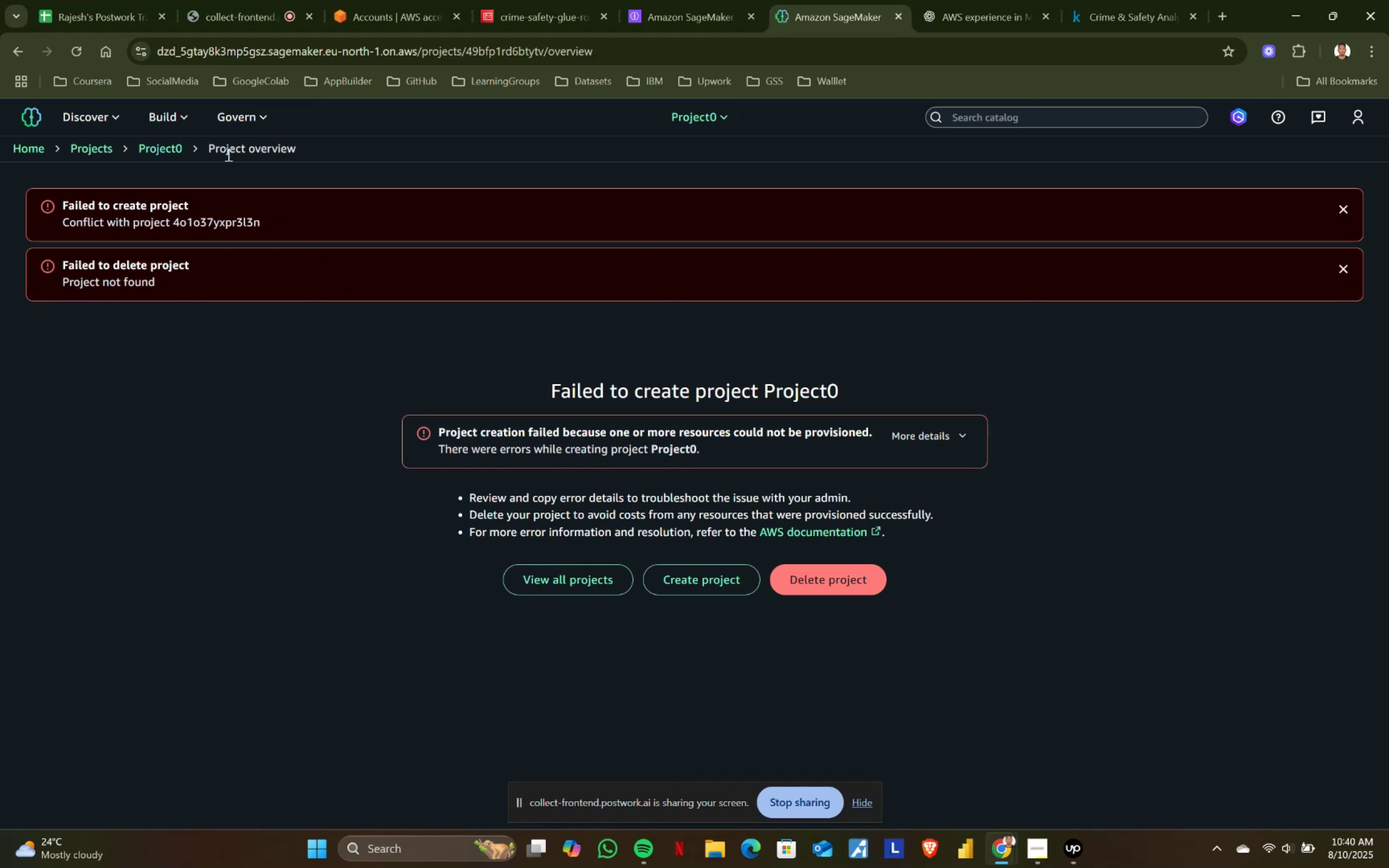 
wait(5.02)
 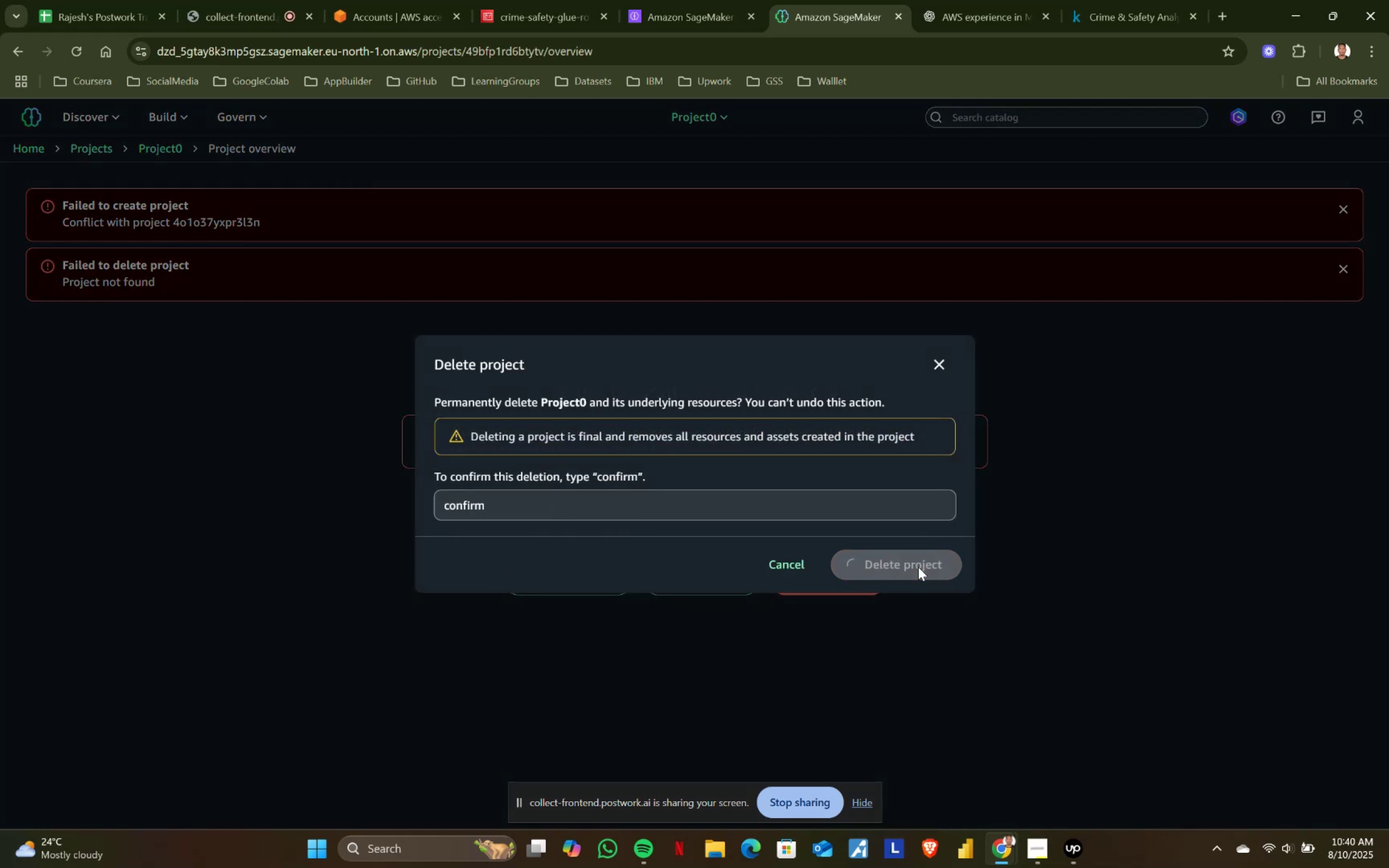 
left_click([98, 150])
 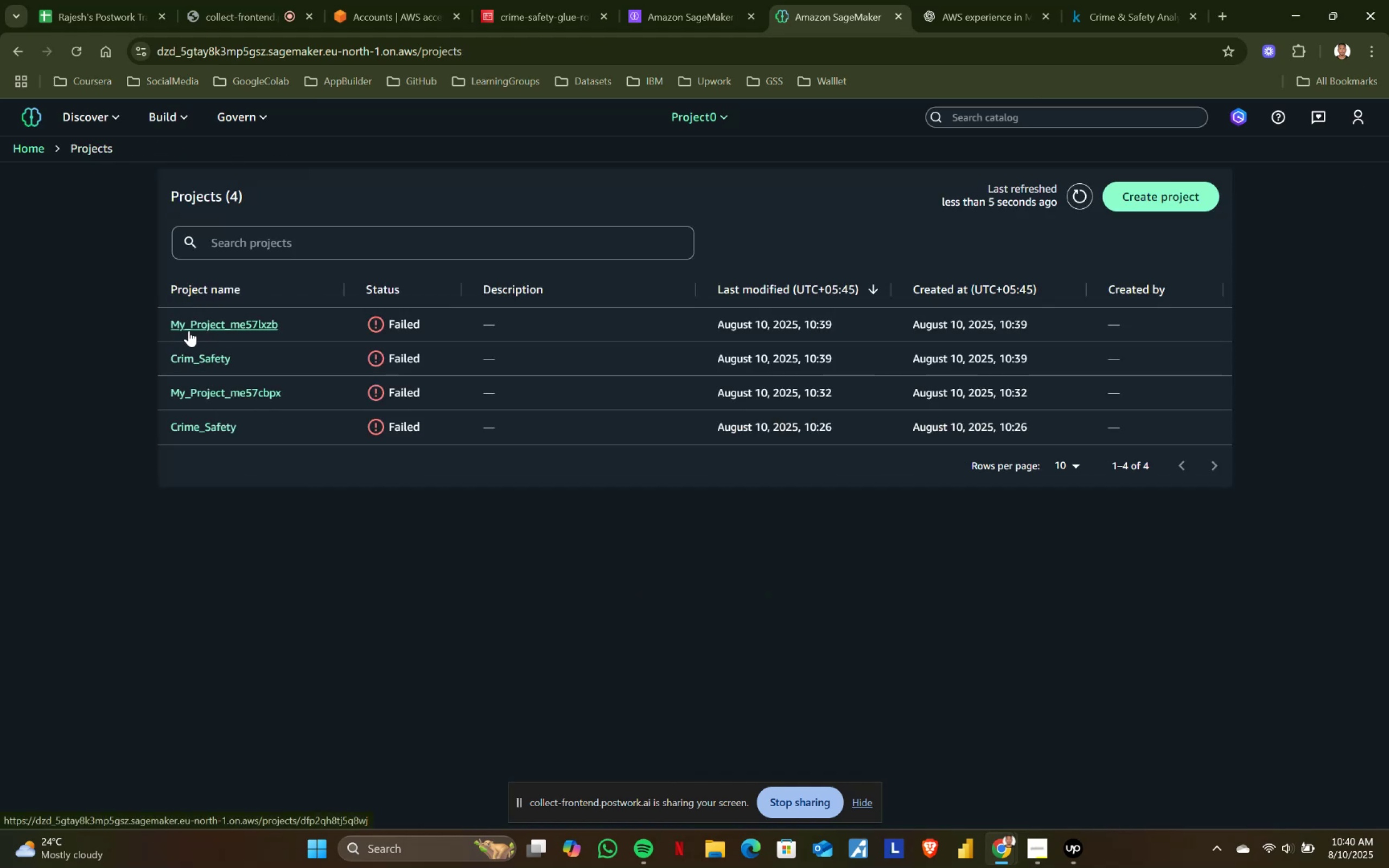 
left_click([189, 331])
 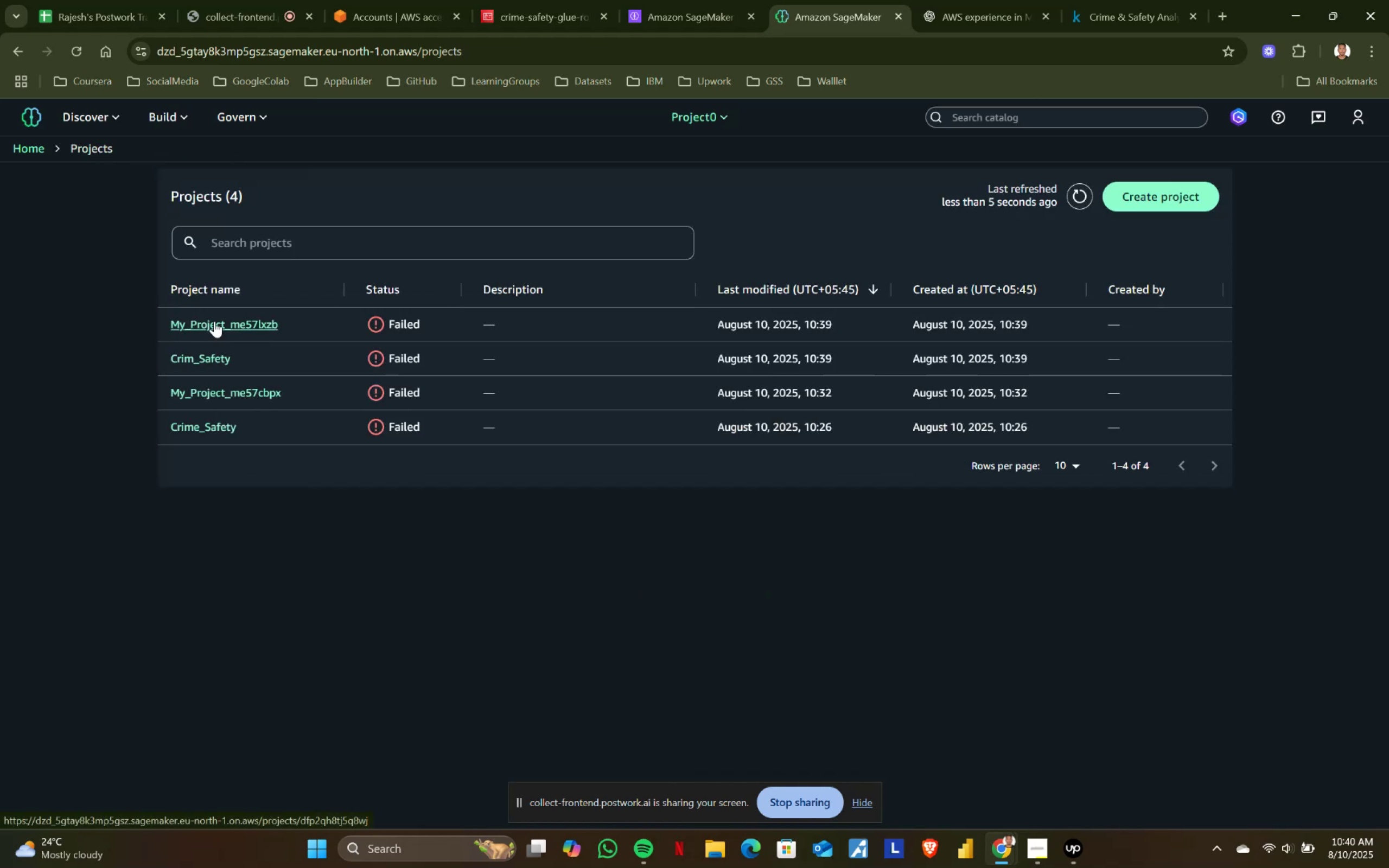 
left_click([215, 320])
 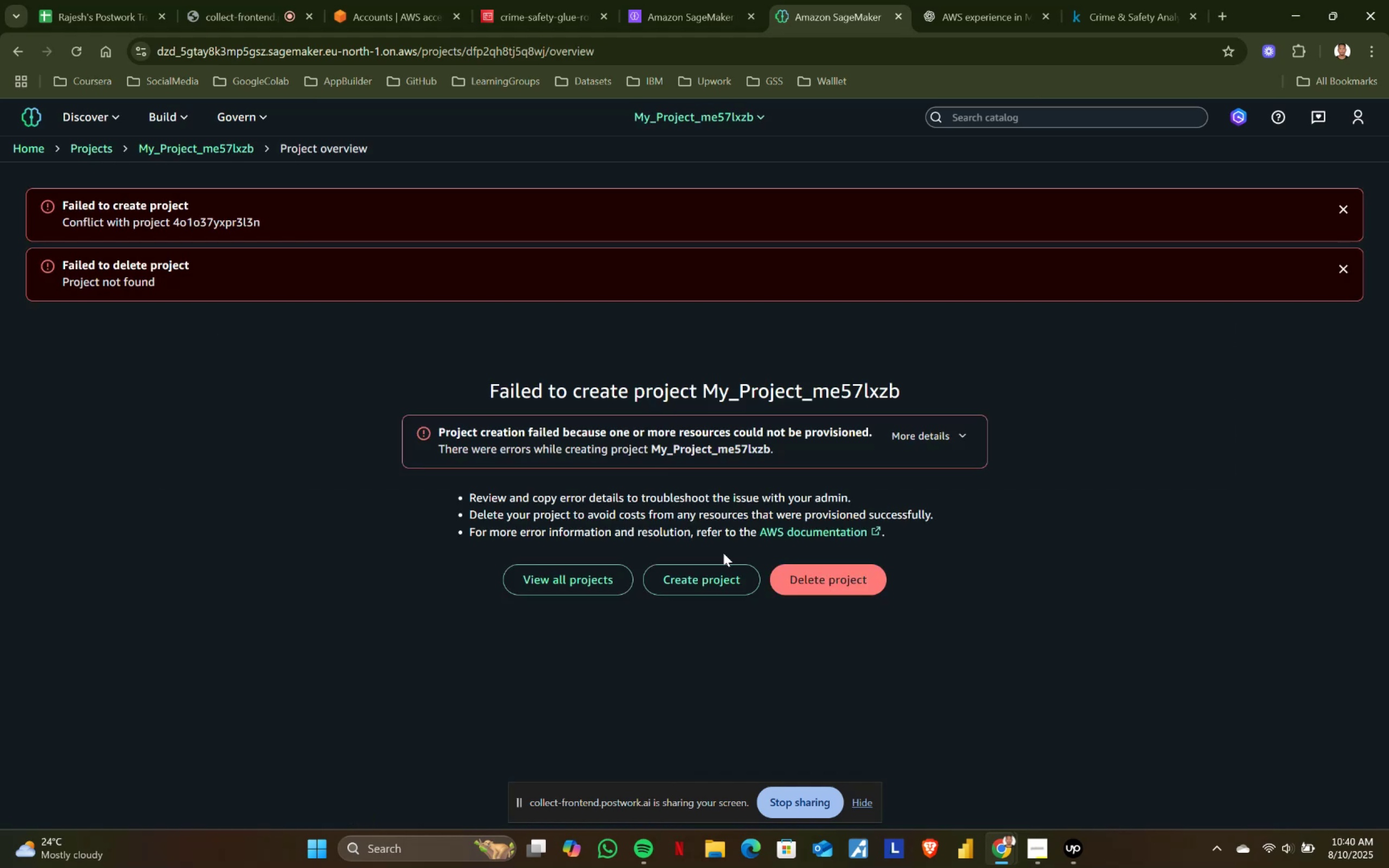 
left_click([827, 573])
 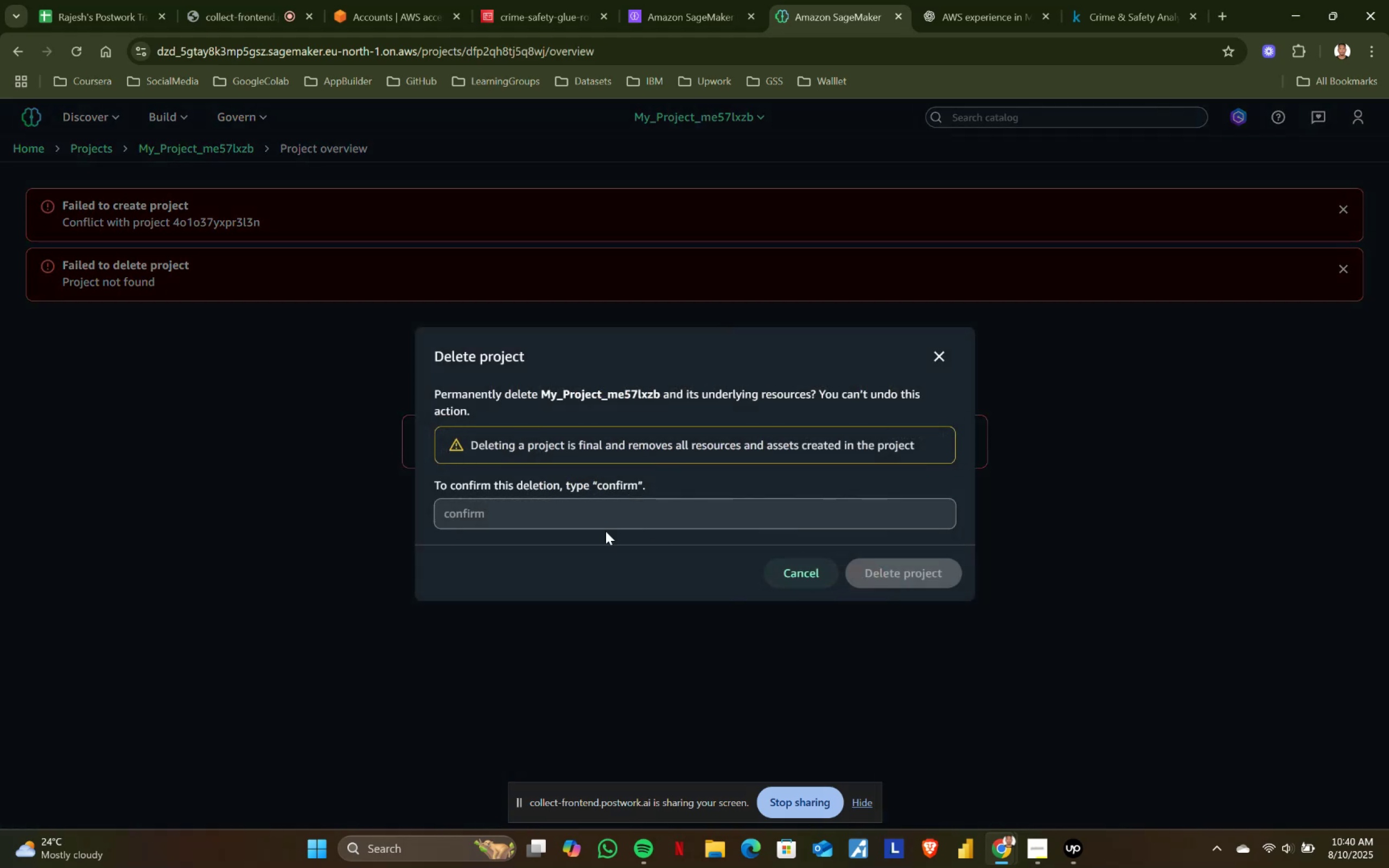 
left_click([581, 515])
 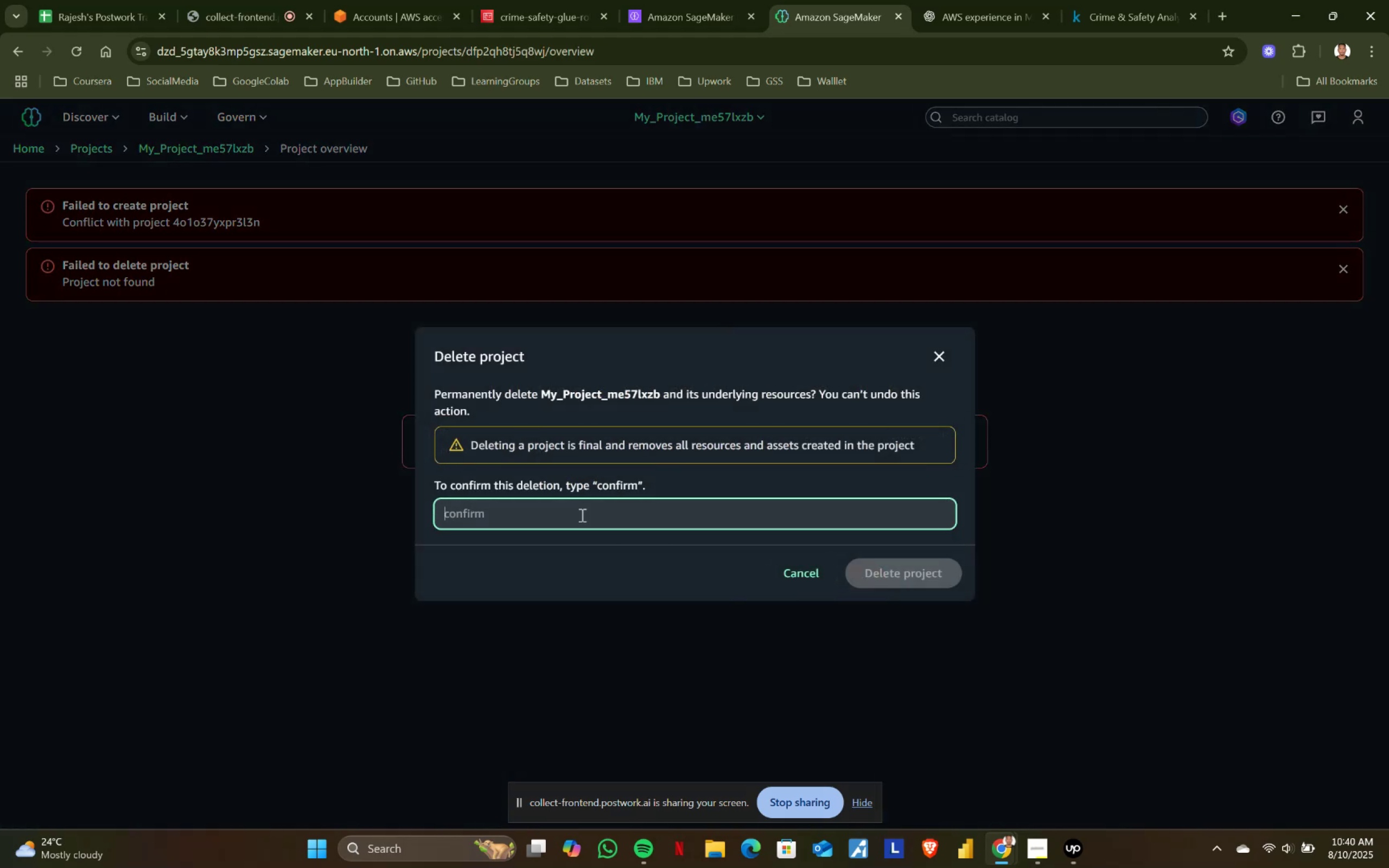 
type(confirm)
 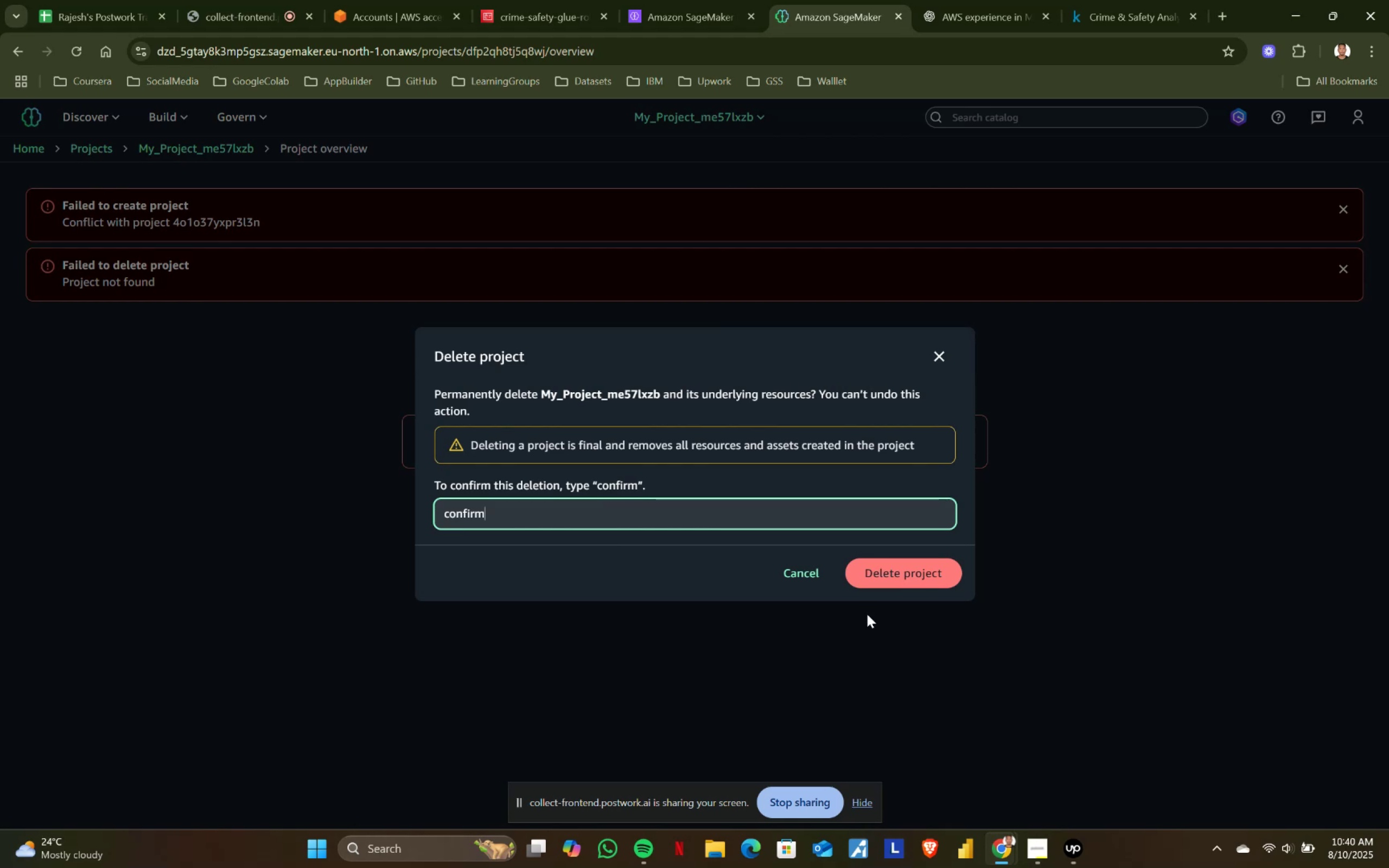 
left_click([915, 563])
 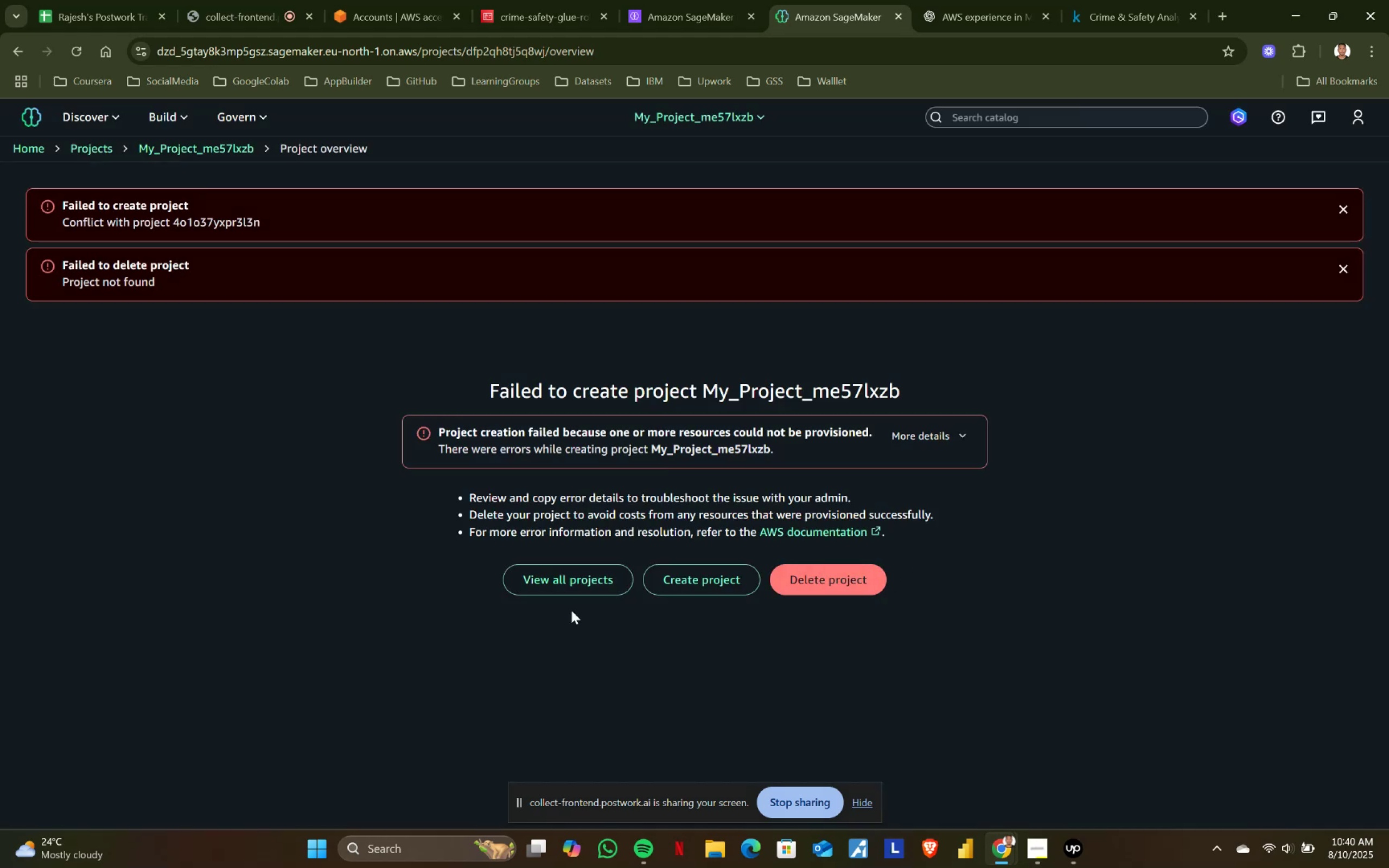 
left_click([96, 145])
 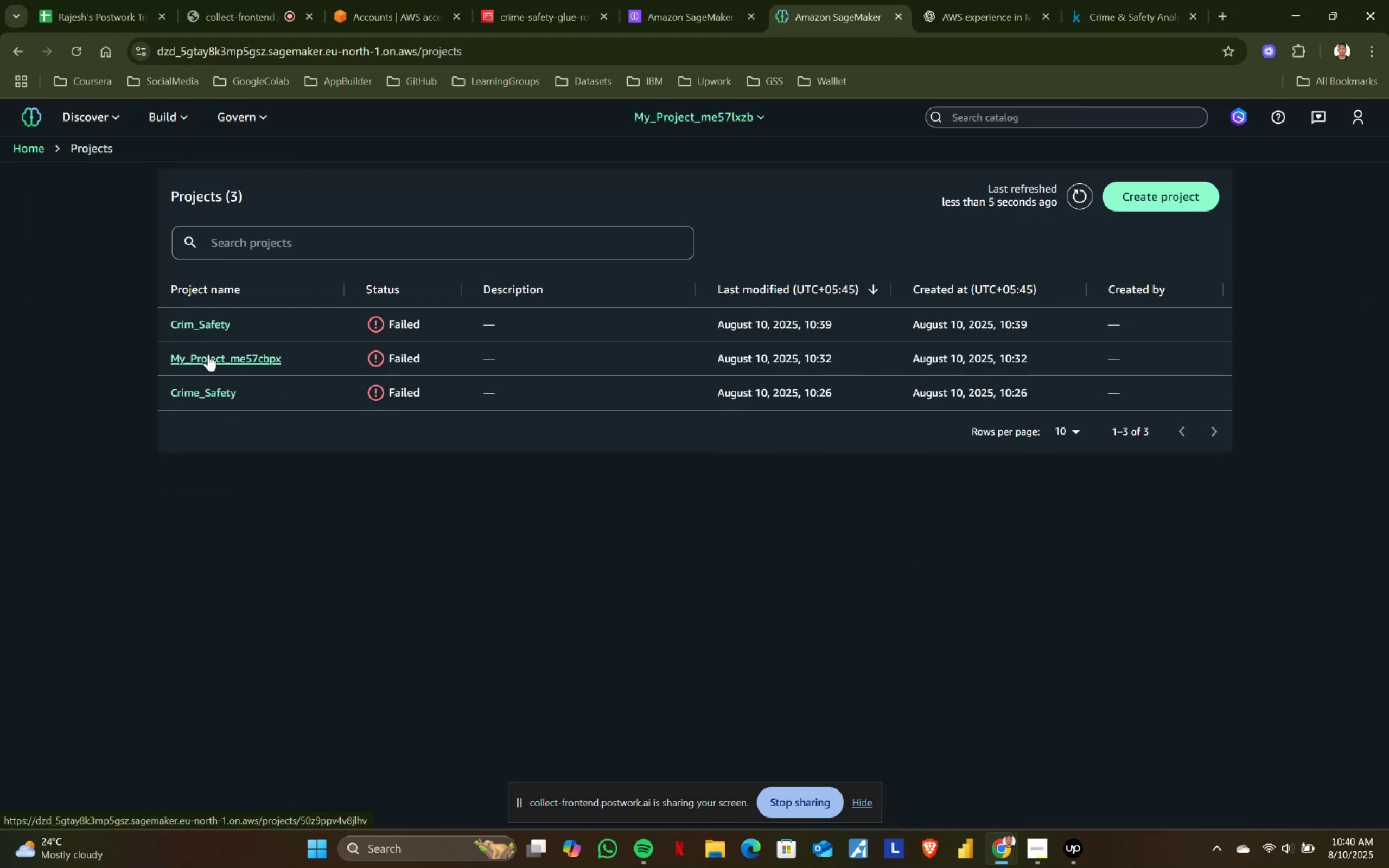 
left_click([201, 324])
 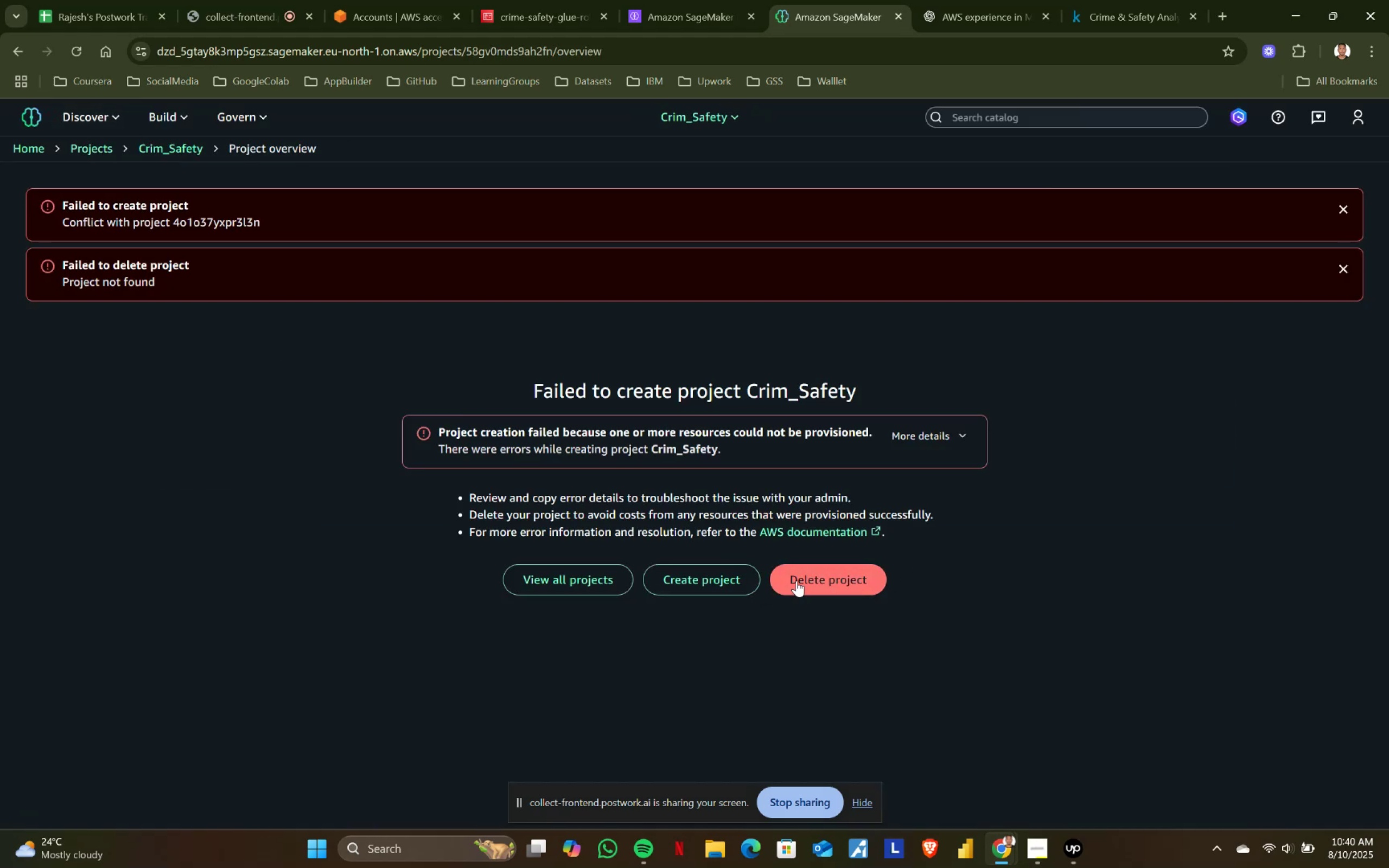 
left_click([805, 580])
 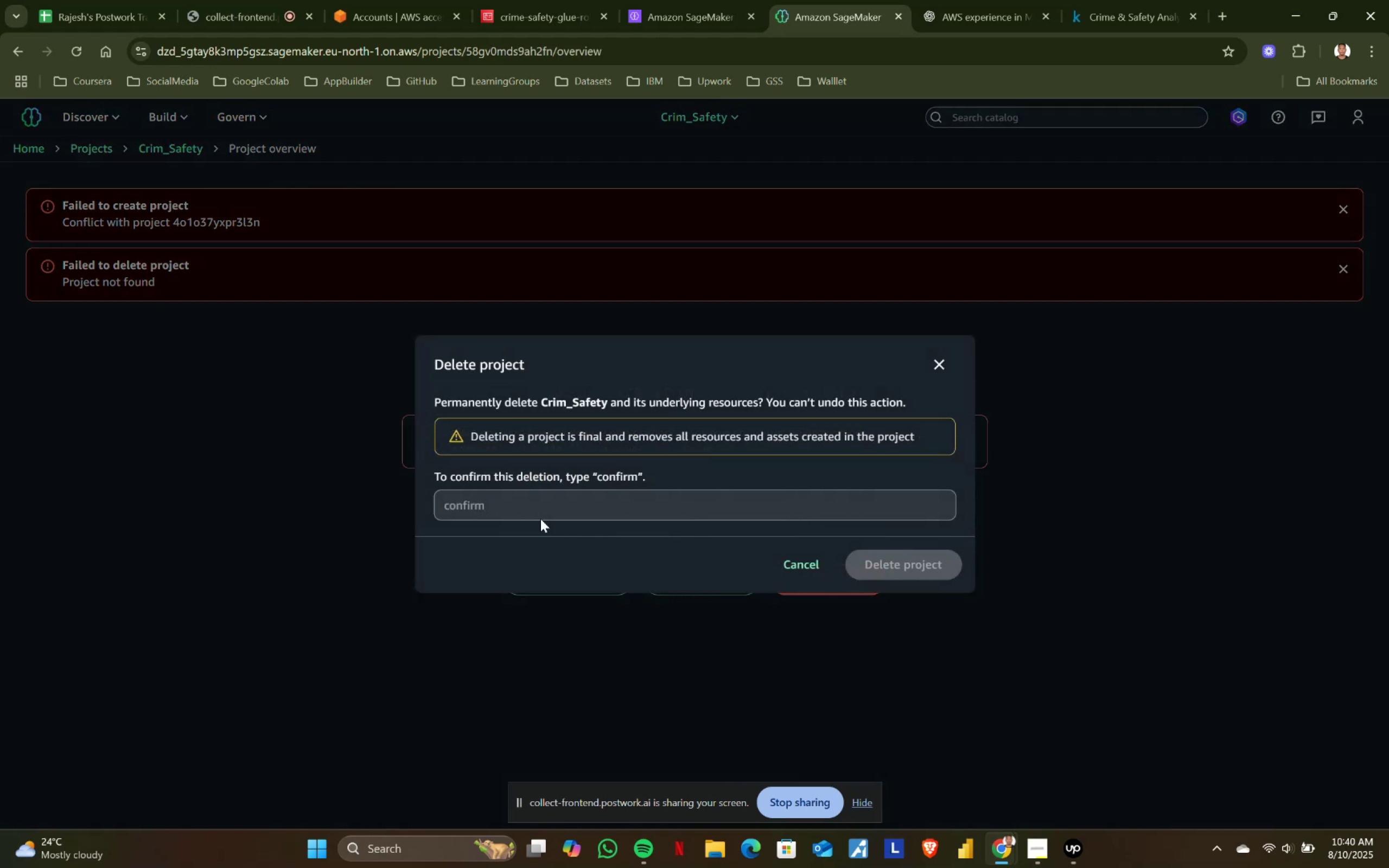 
left_click([525, 495])
 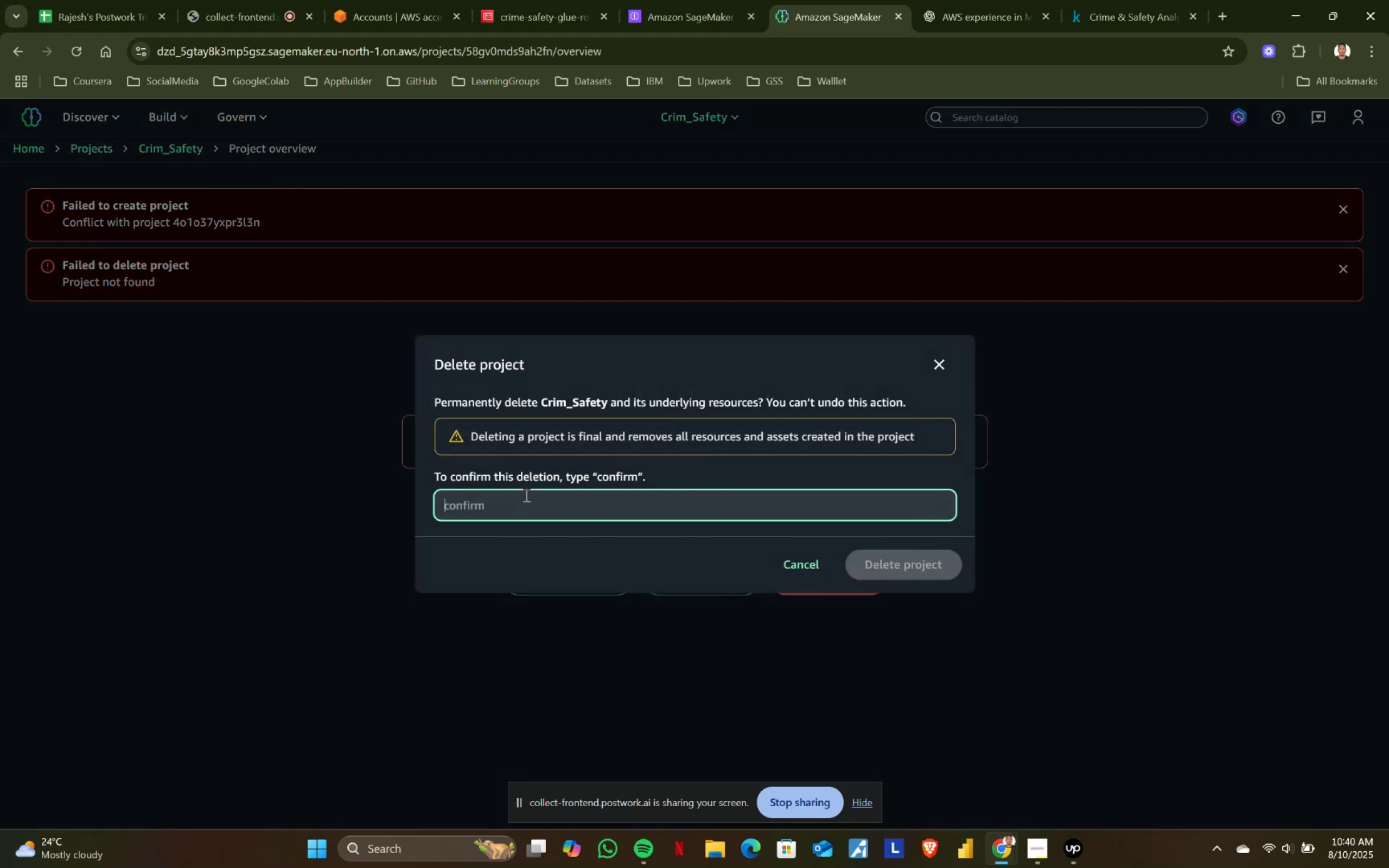 
type(confirm)
 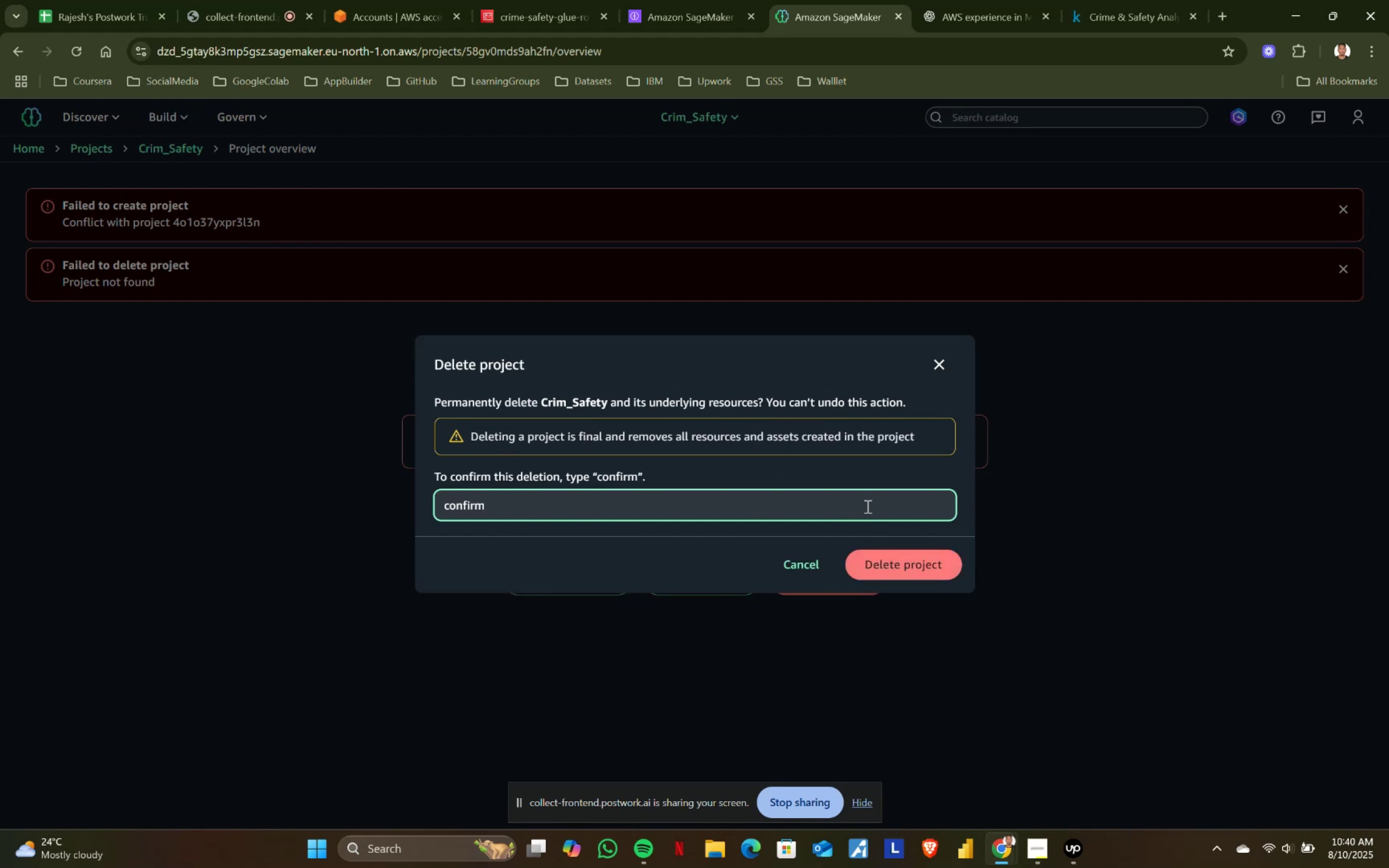 
left_click([912, 556])
 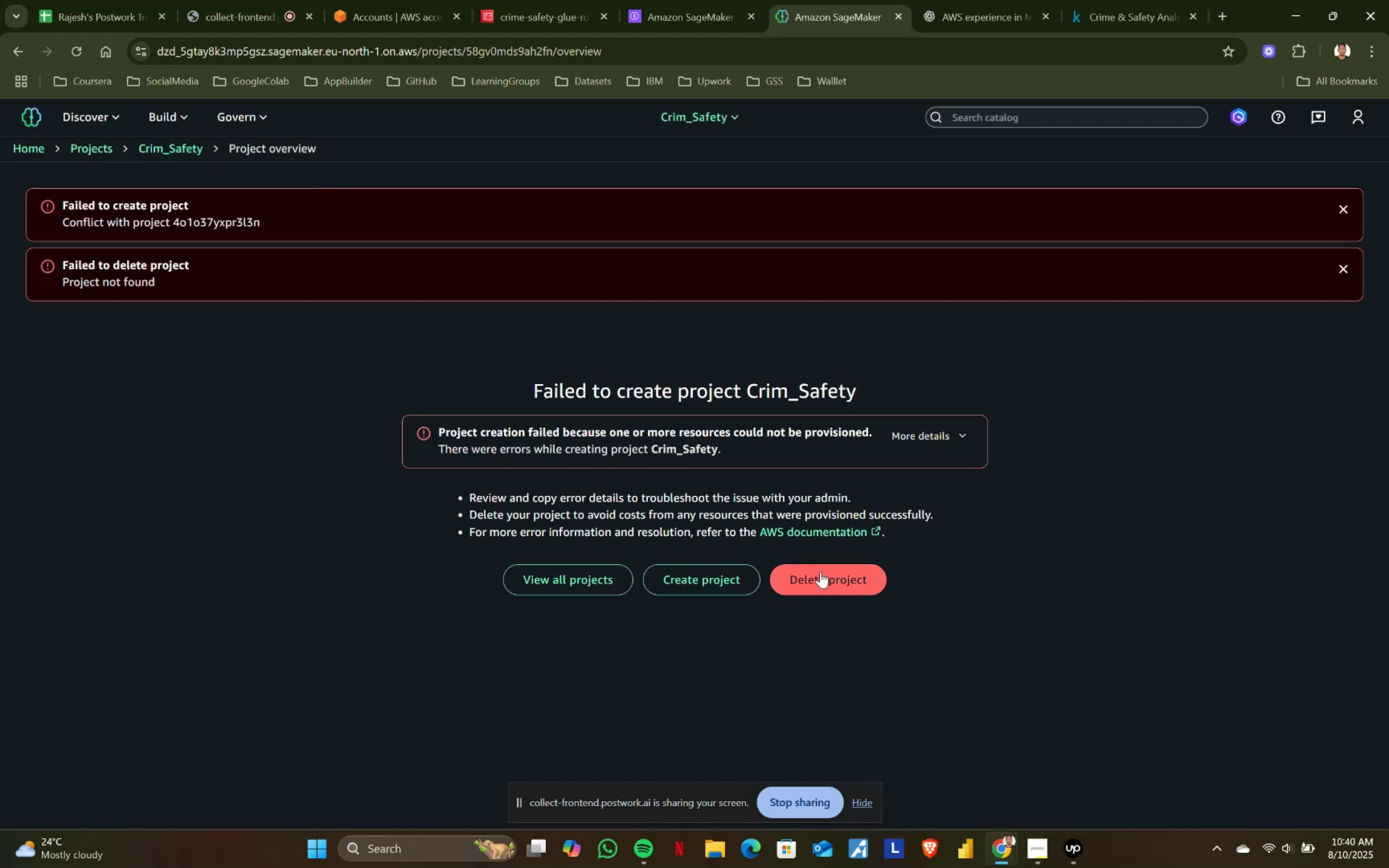 
wait(7.15)
 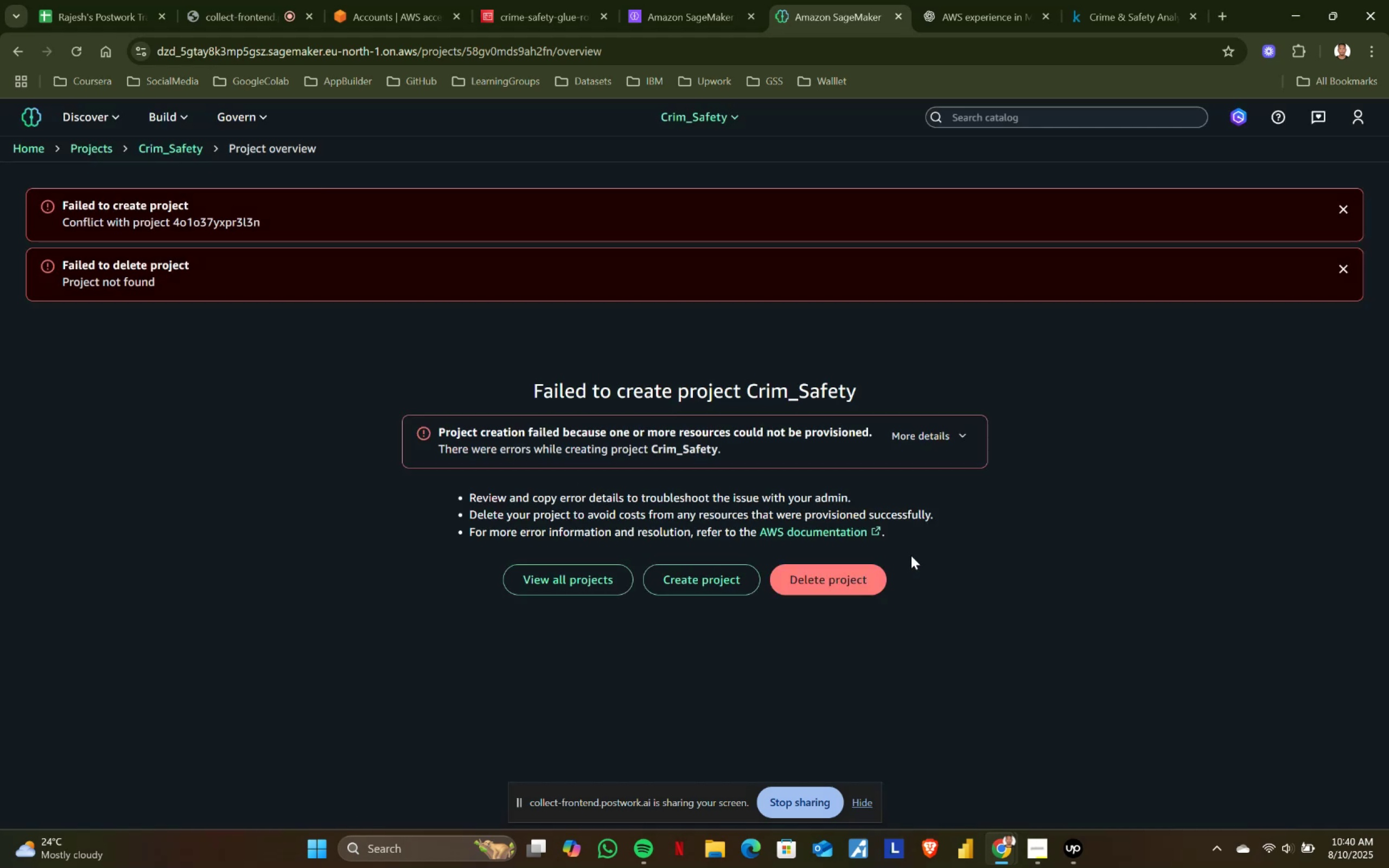 
left_click([91, 150])
 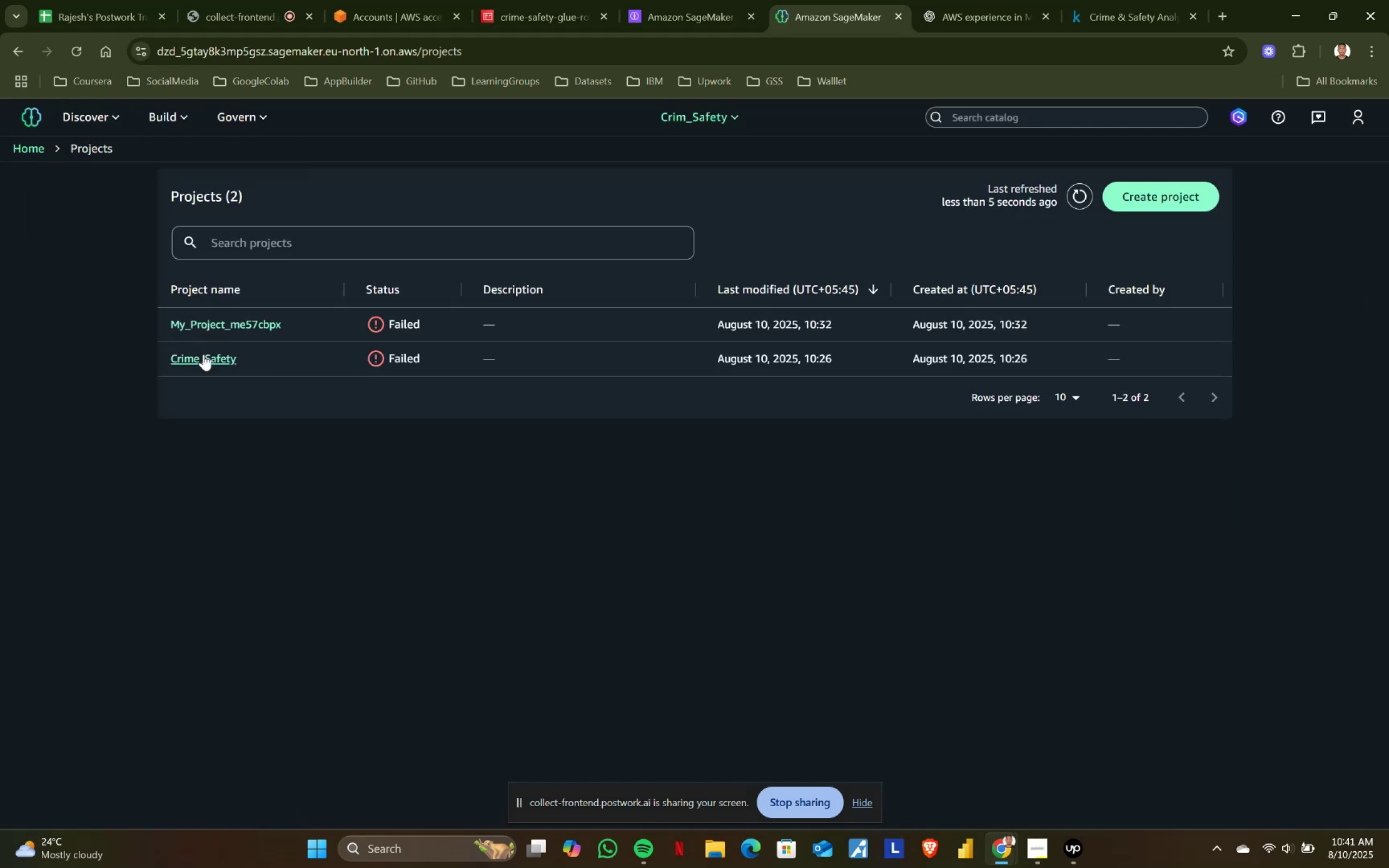 
left_click([216, 322])
 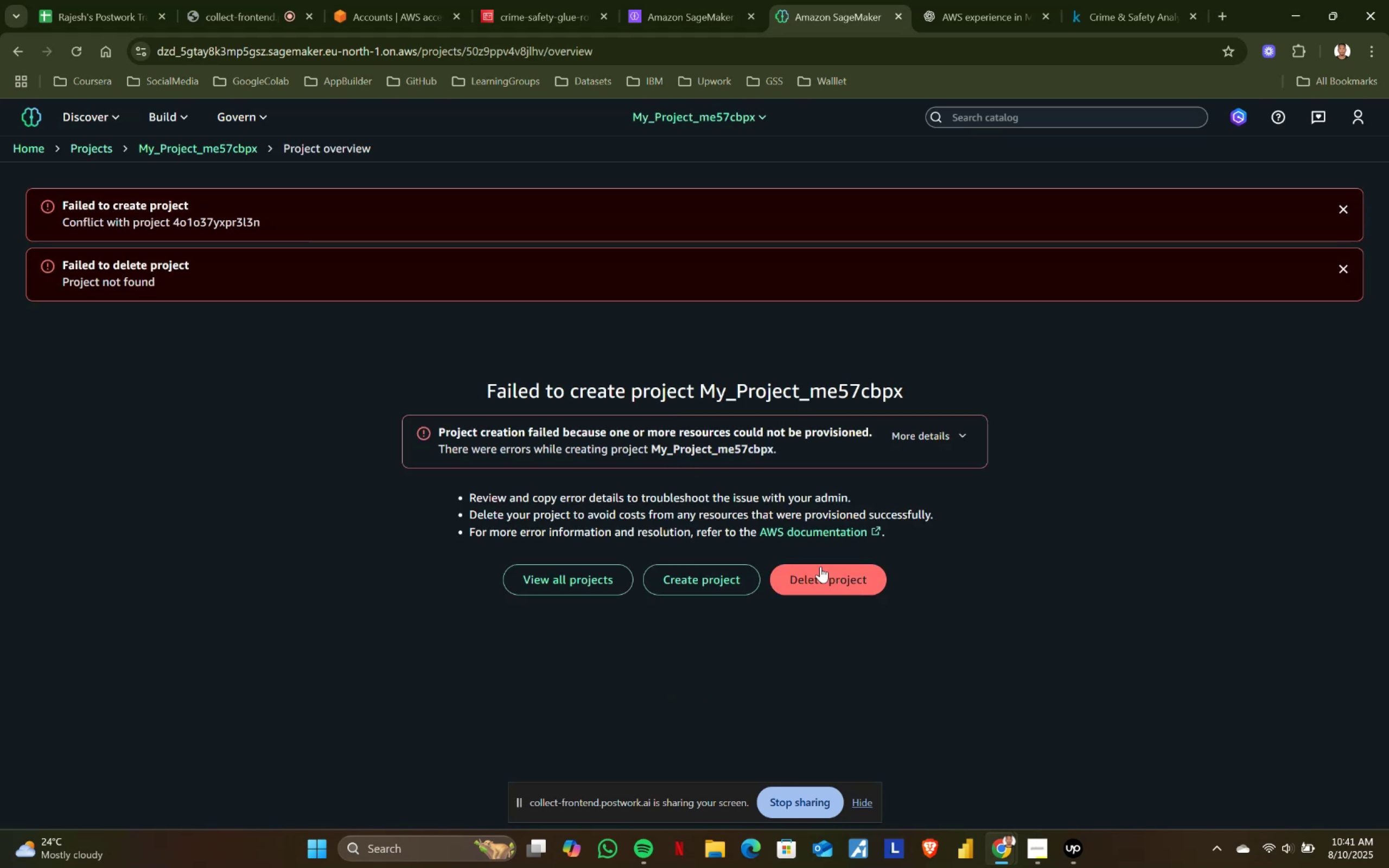 
left_click([611, 520])
 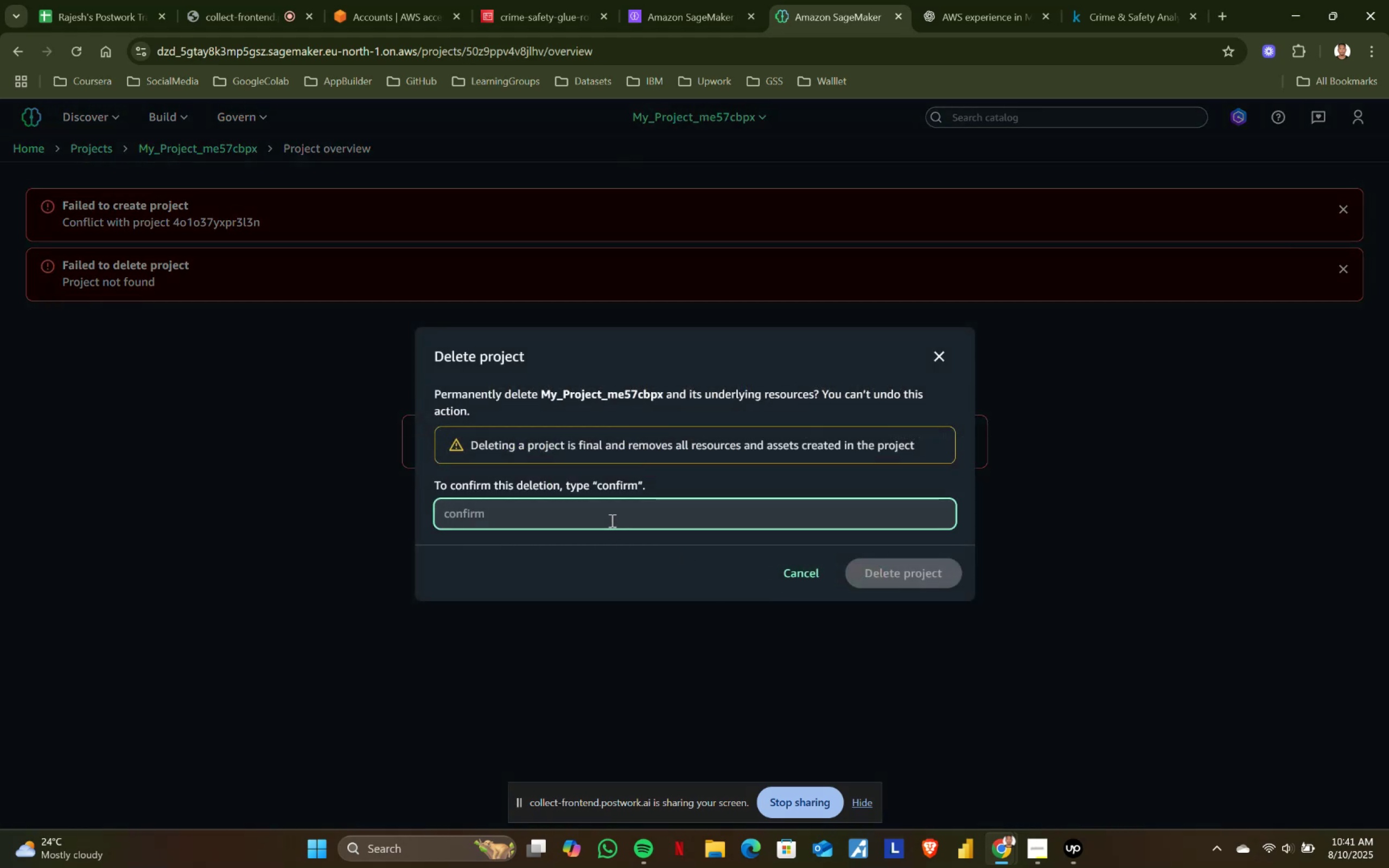 
type(conr)
key(Backspace)
type(firm)
 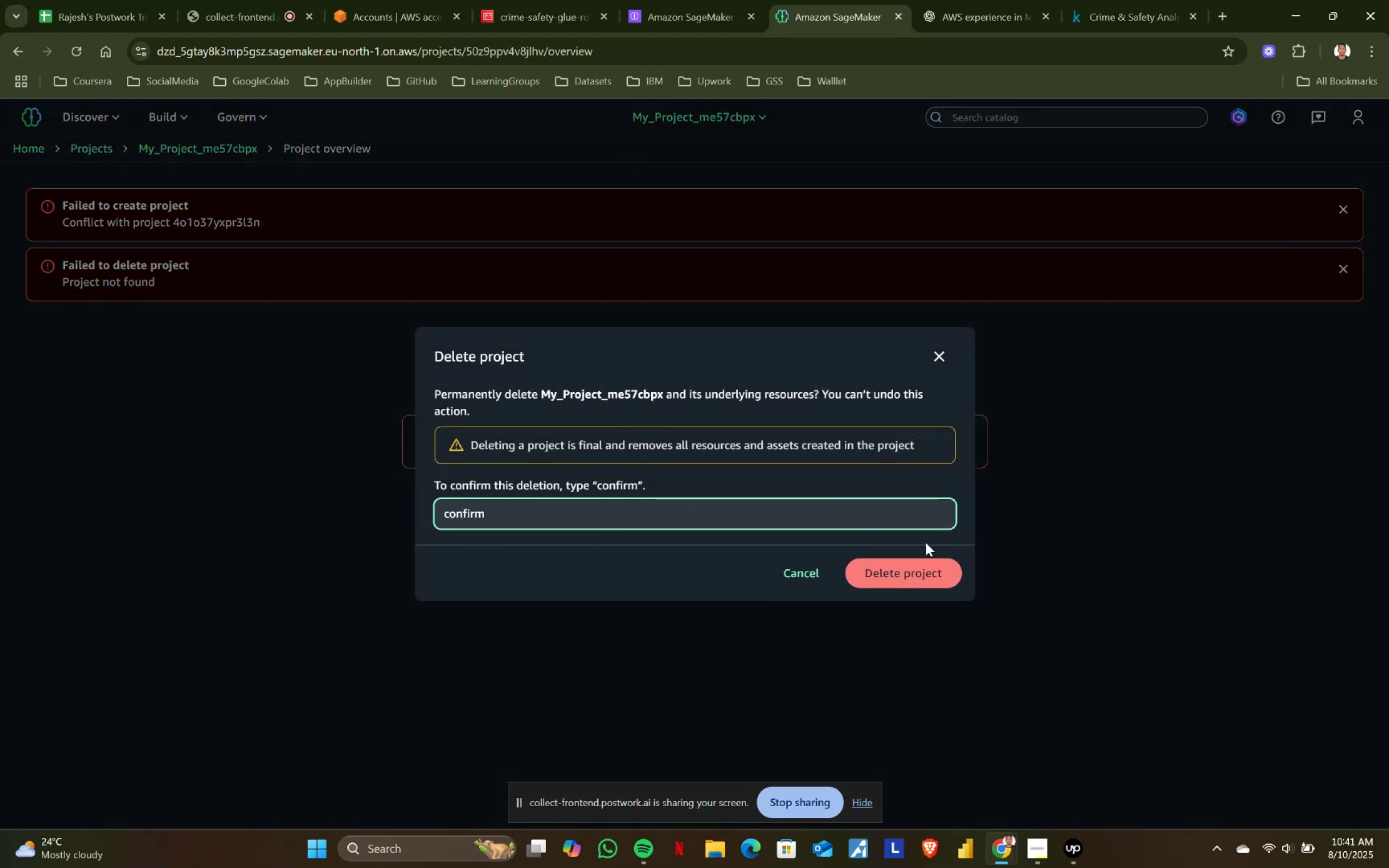 
left_click([902, 565])
 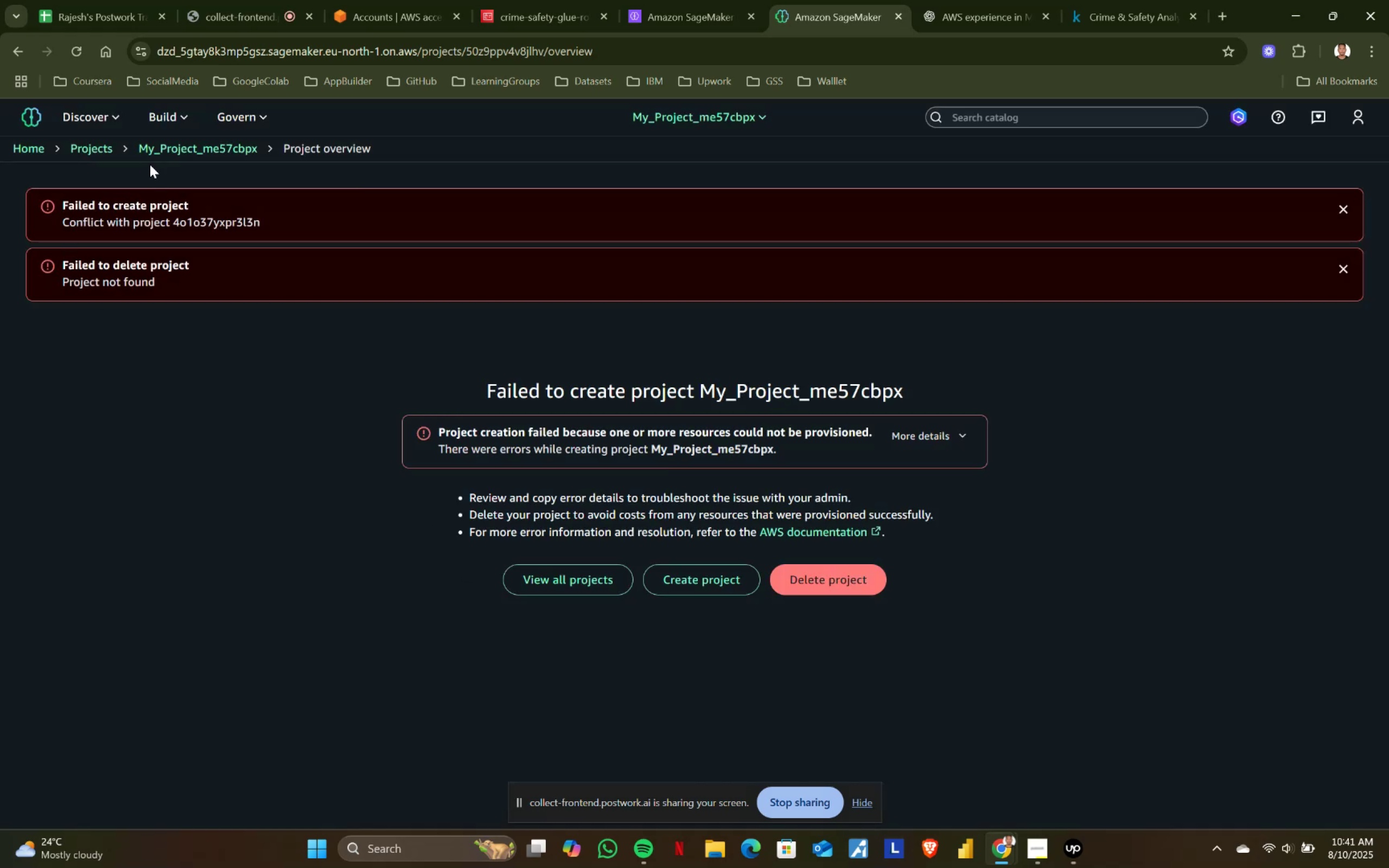 
left_click([93, 150])
 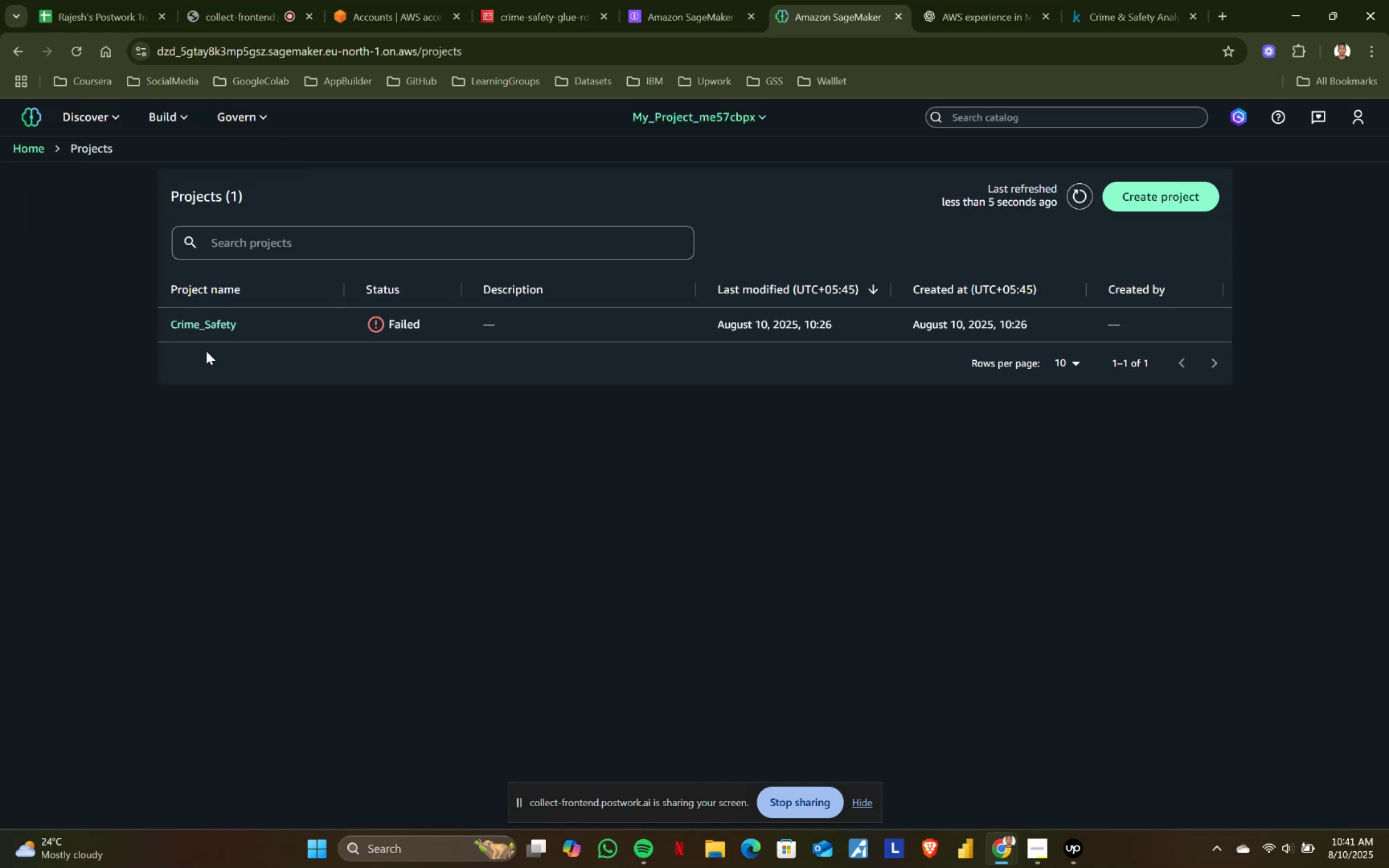 
left_click([209, 322])
 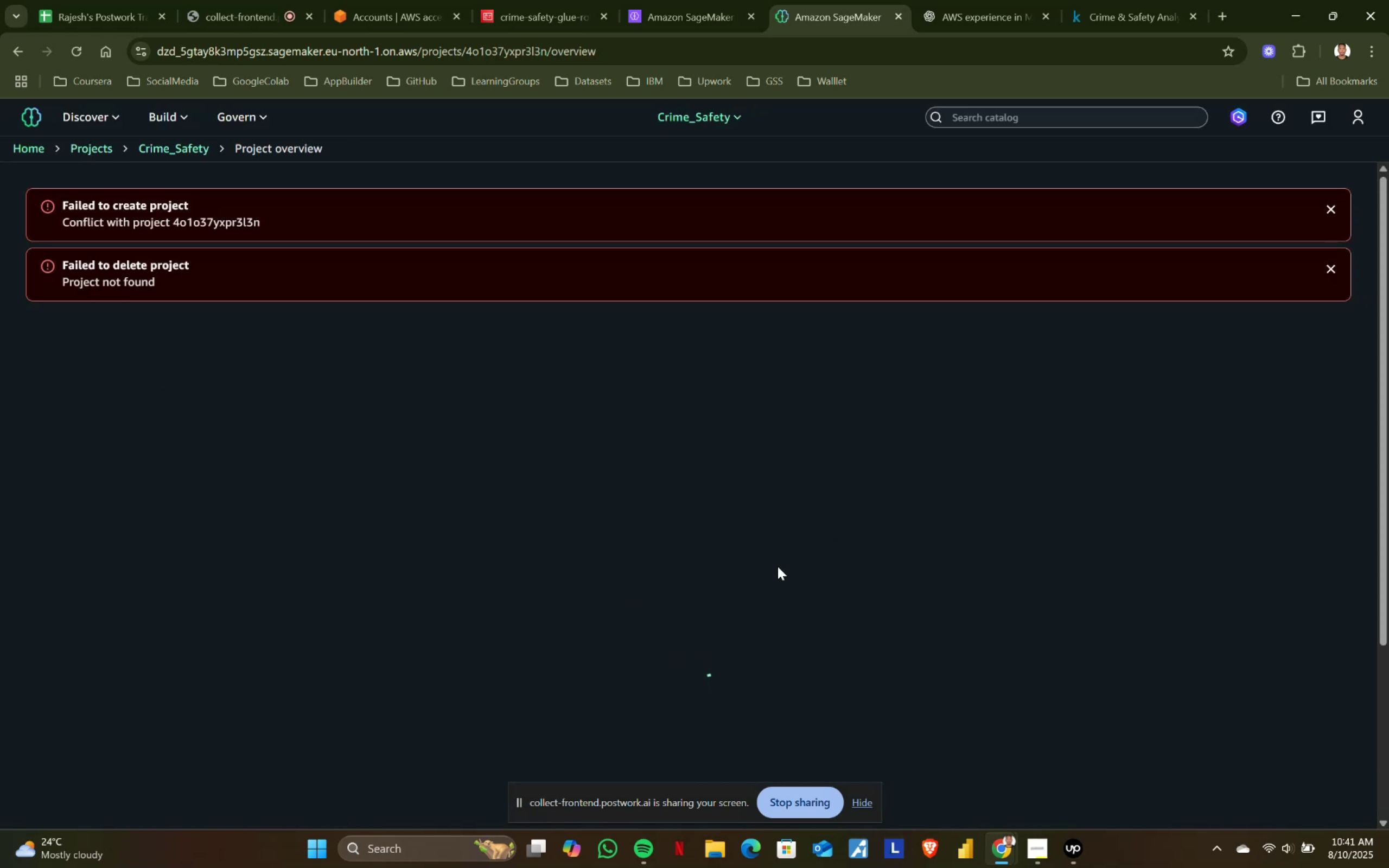 
left_click([829, 585])
 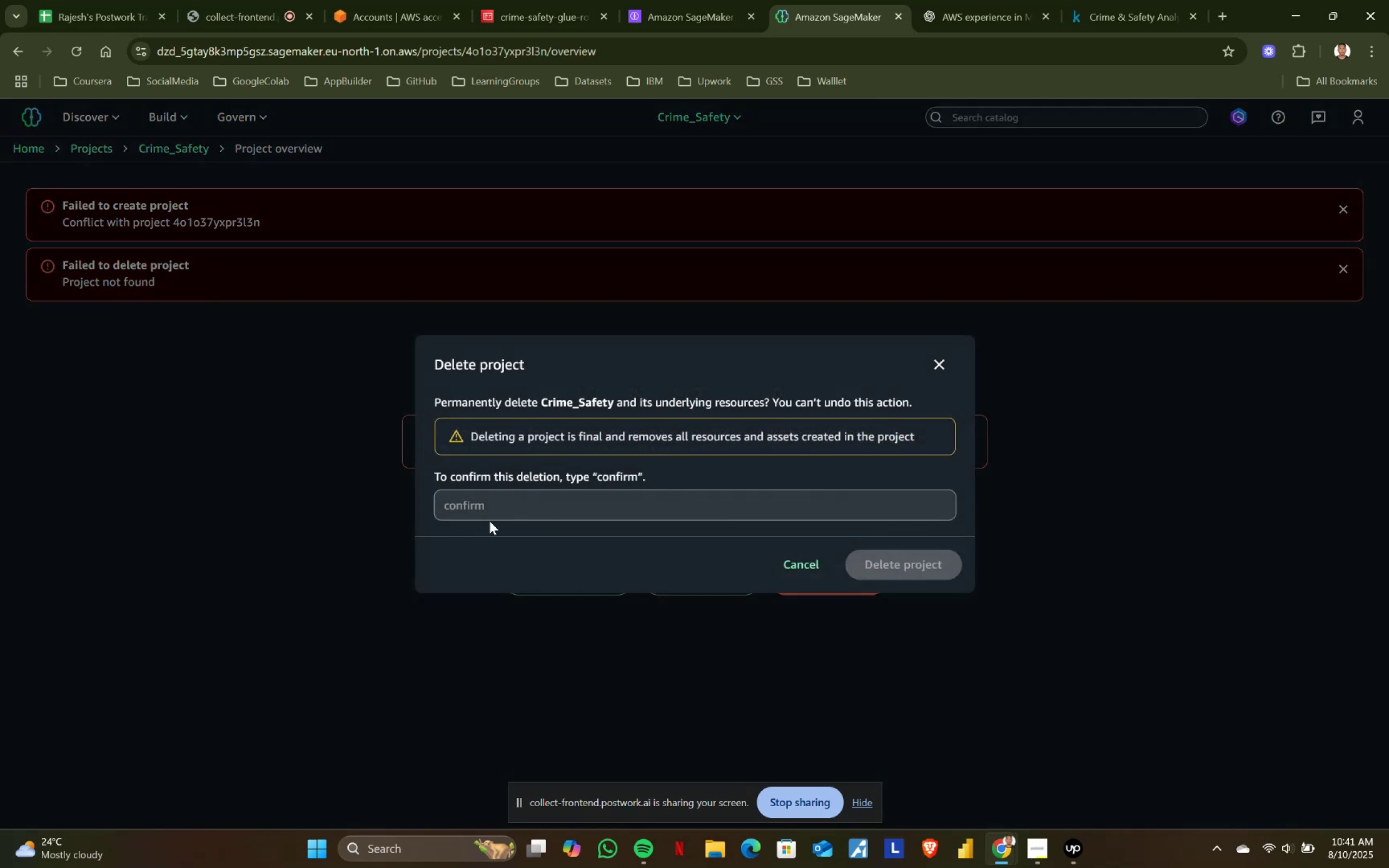 
left_click([490, 513])
 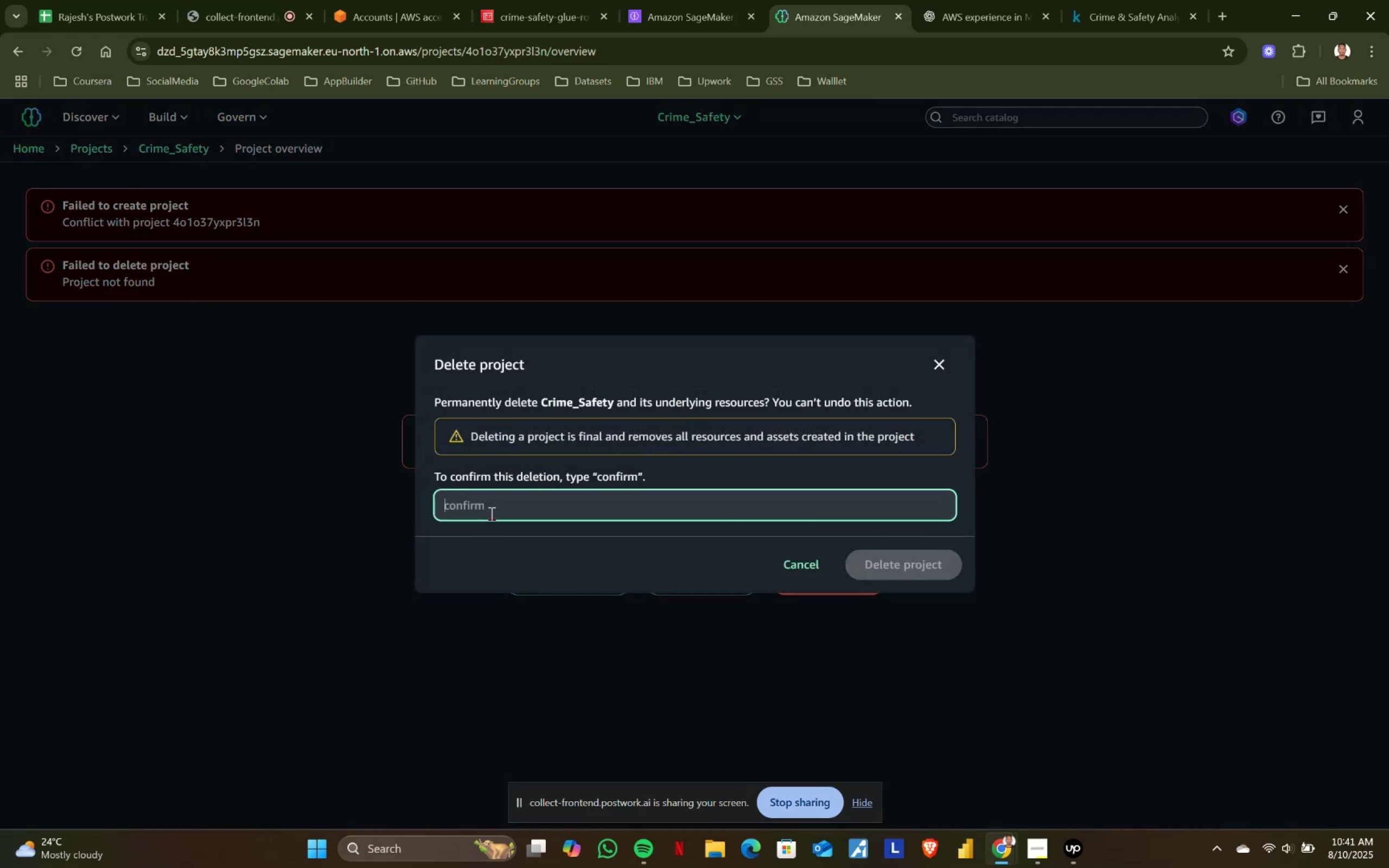 
type(confirm)
 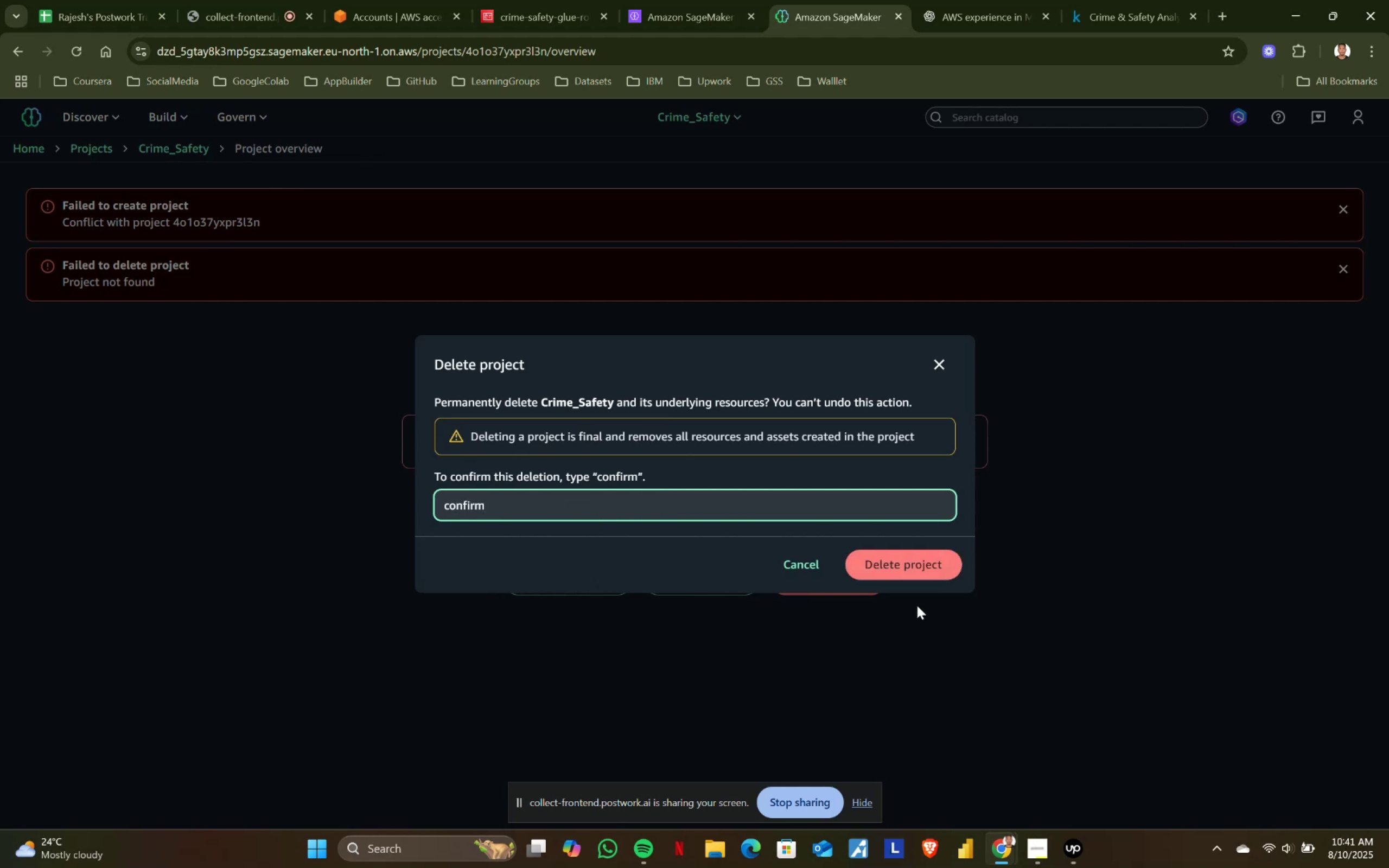 
left_click([908, 571])
 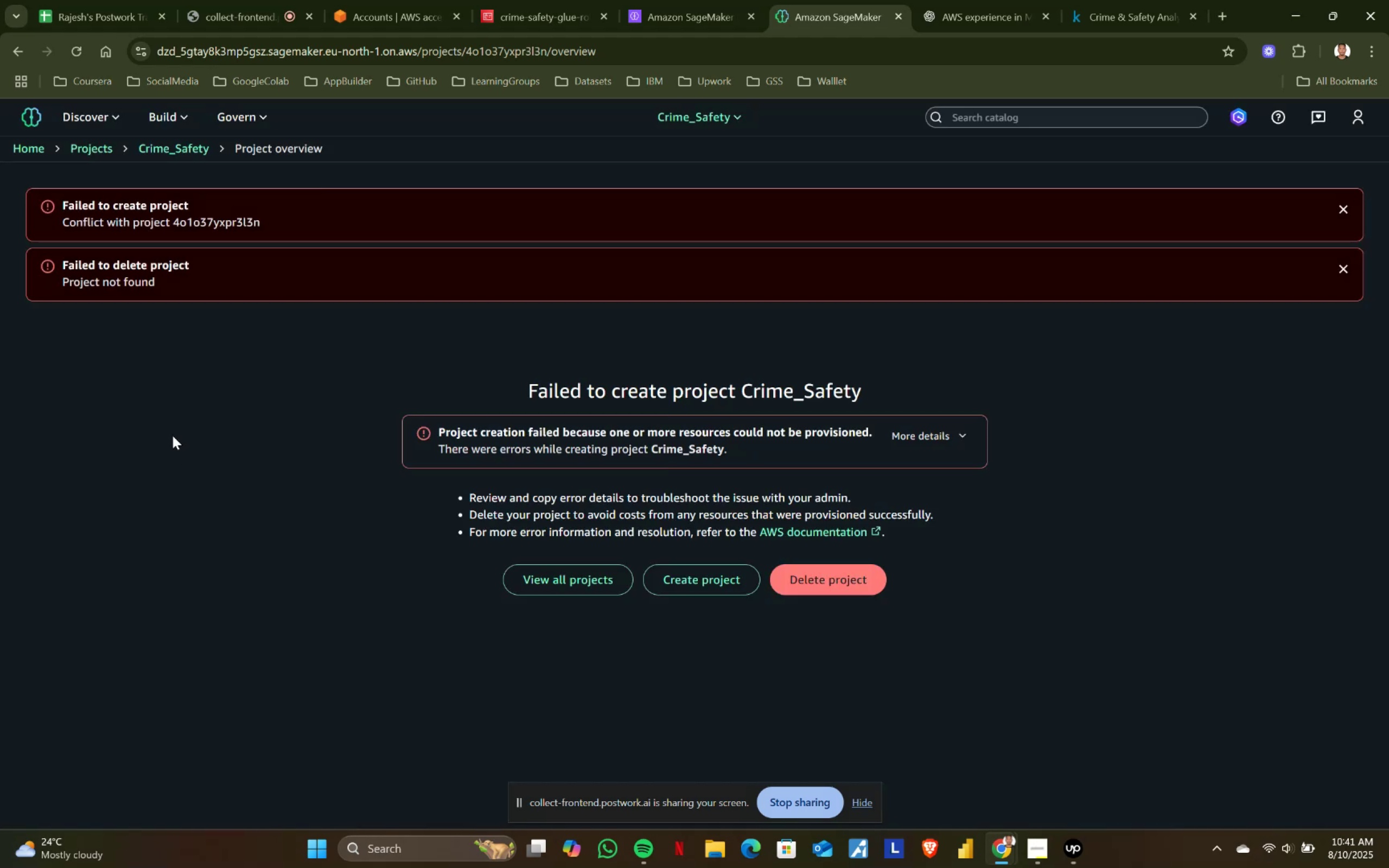 
left_click([91, 146])
 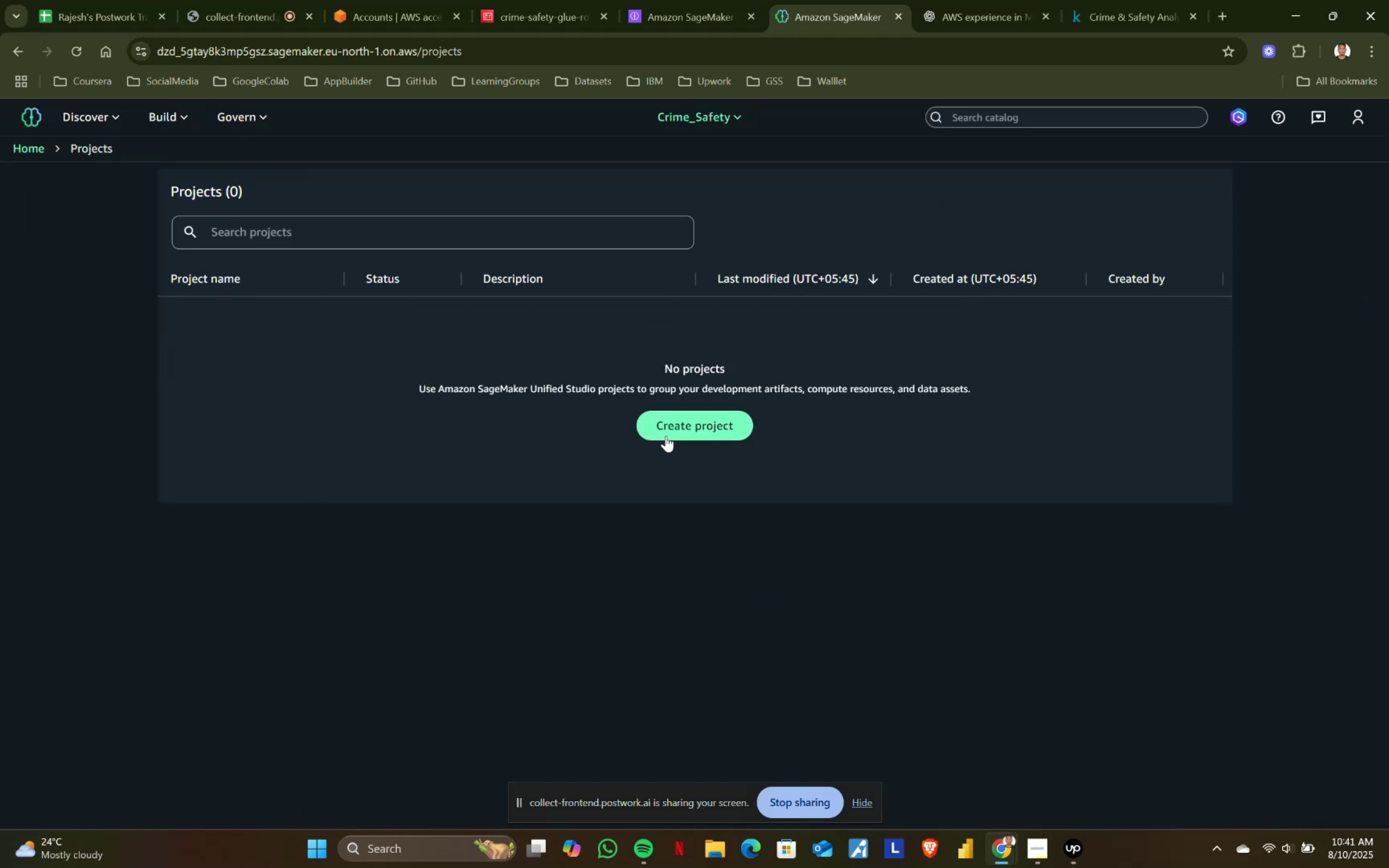 
left_click([685, 426])
 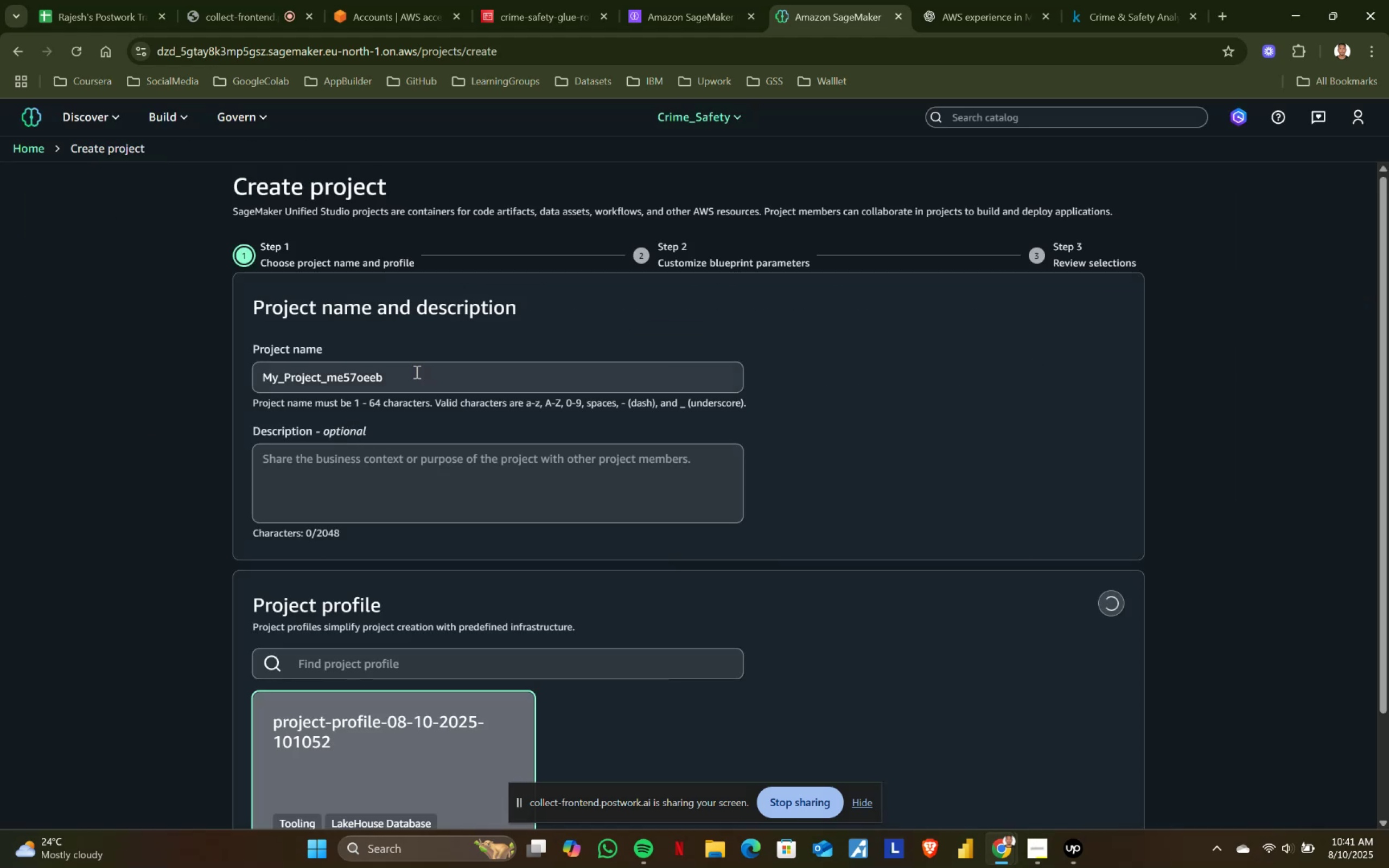 
left_click_drag(start_coordinate=[424, 377], to_coordinate=[333, 379])
 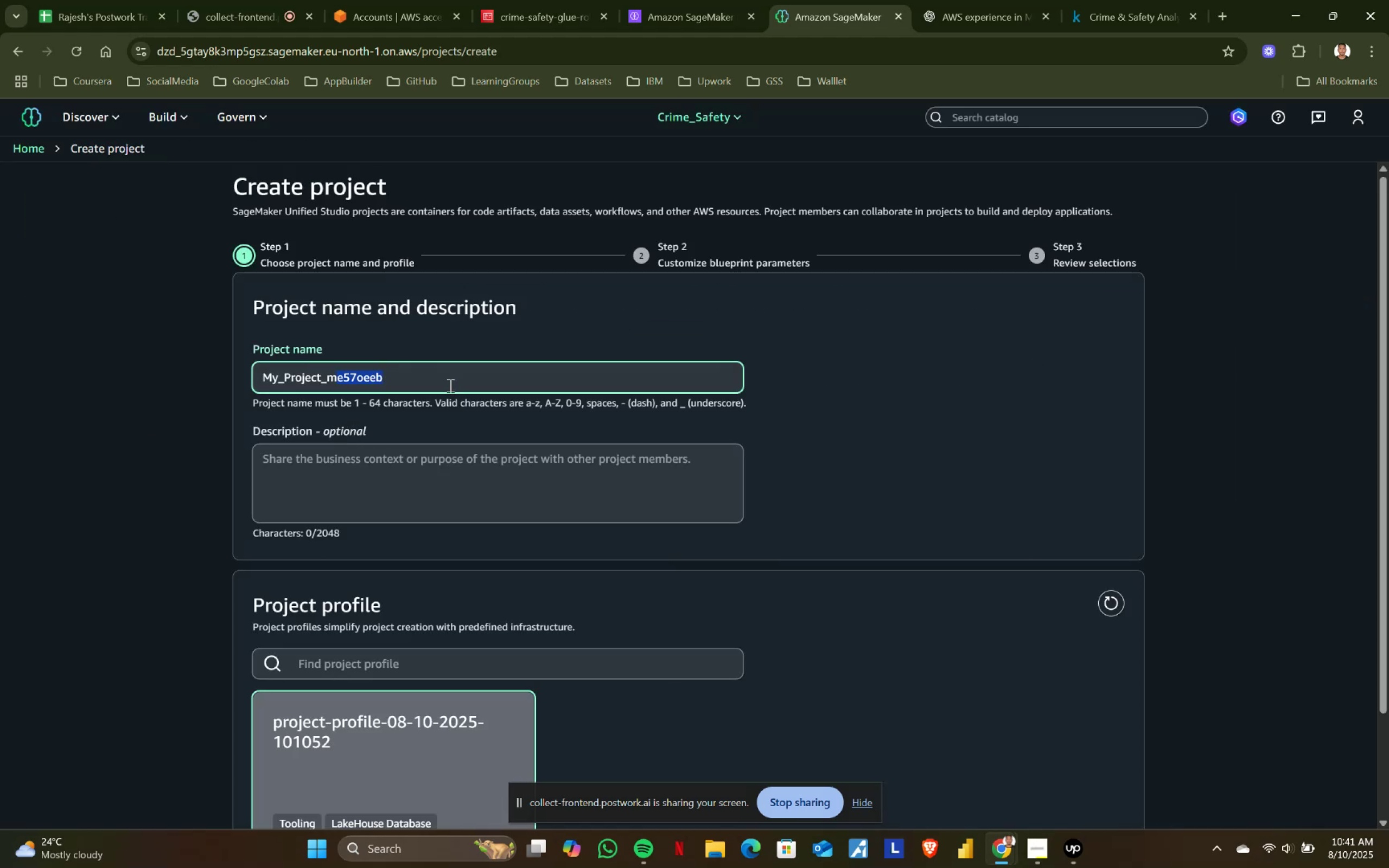 
left_click([546, 384])
 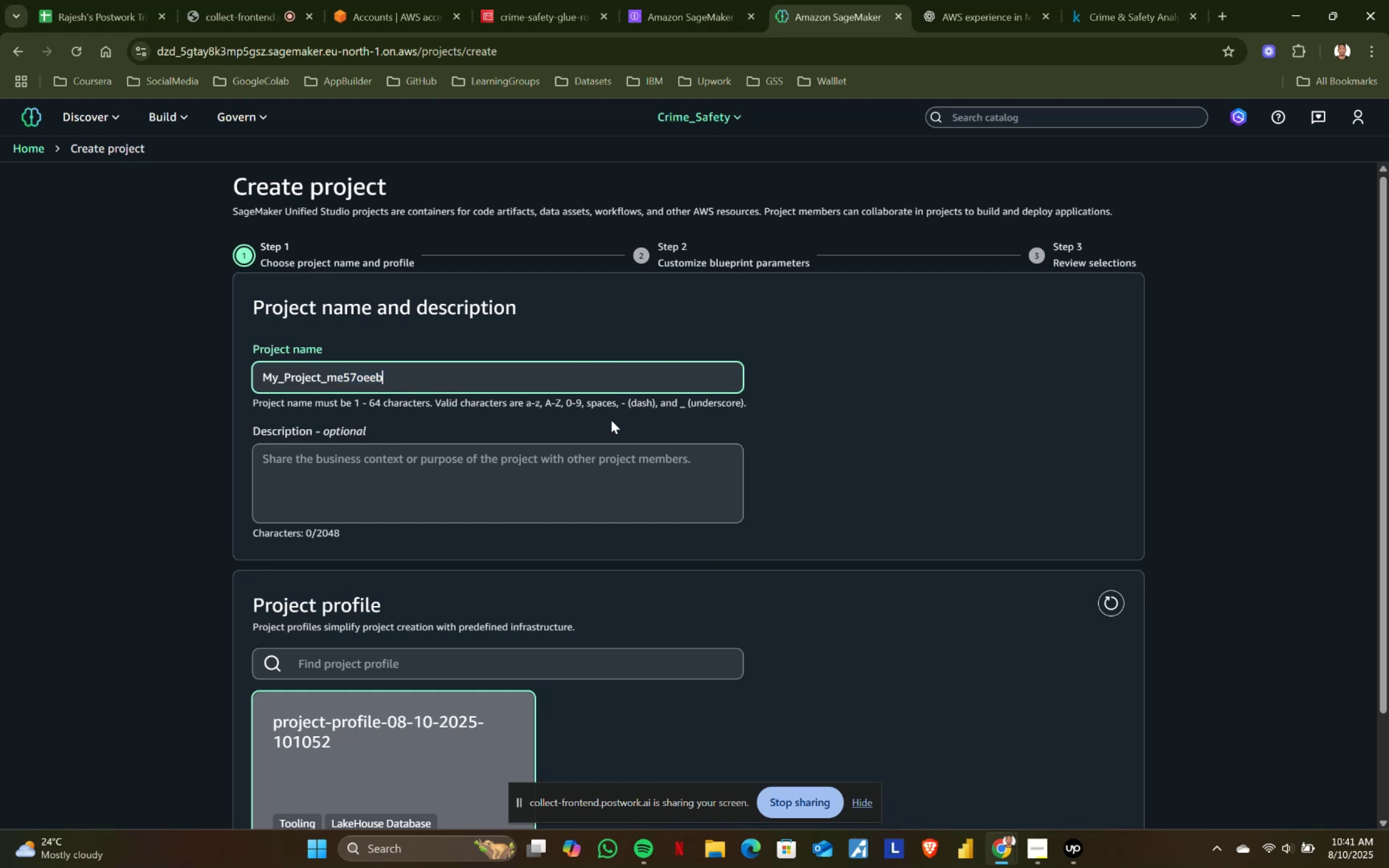 
scroll: coordinate [823, 557], scroll_direction: down, amount: 7.0
 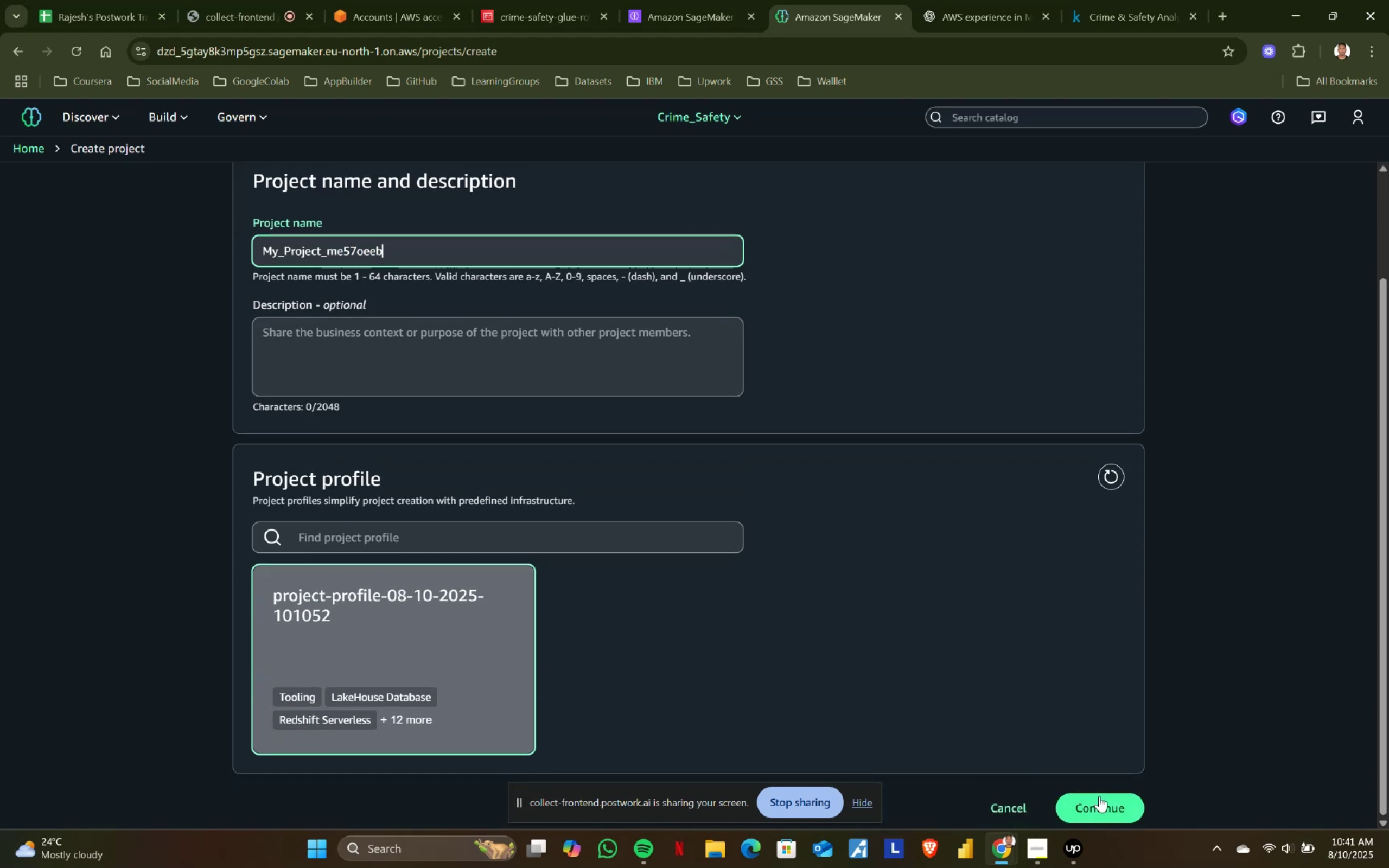 
left_click([1099, 798])
 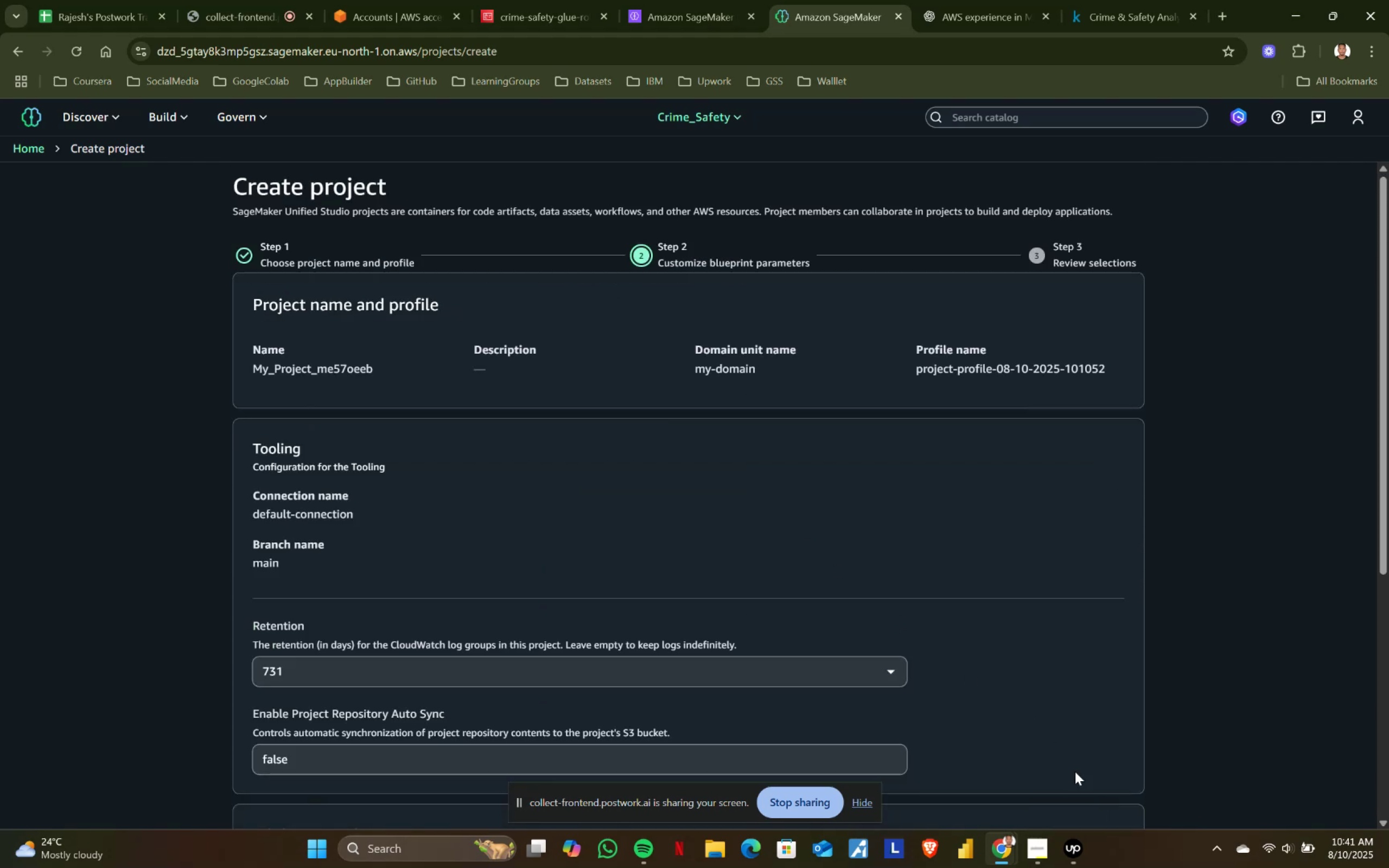 
scroll: coordinate [934, 627], scroll_direction: down, amount: 5.0
 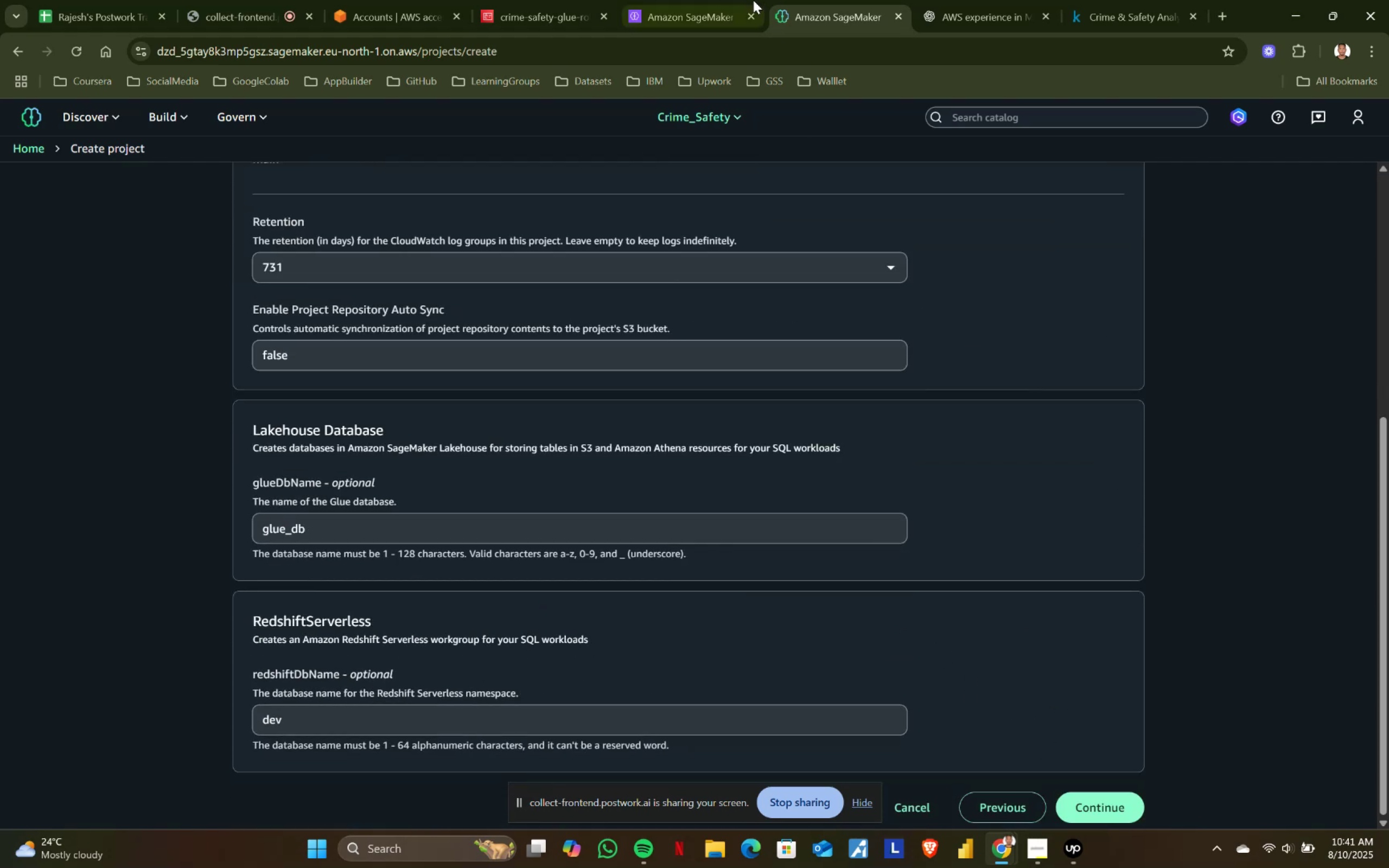 
left_click([665, 0])
 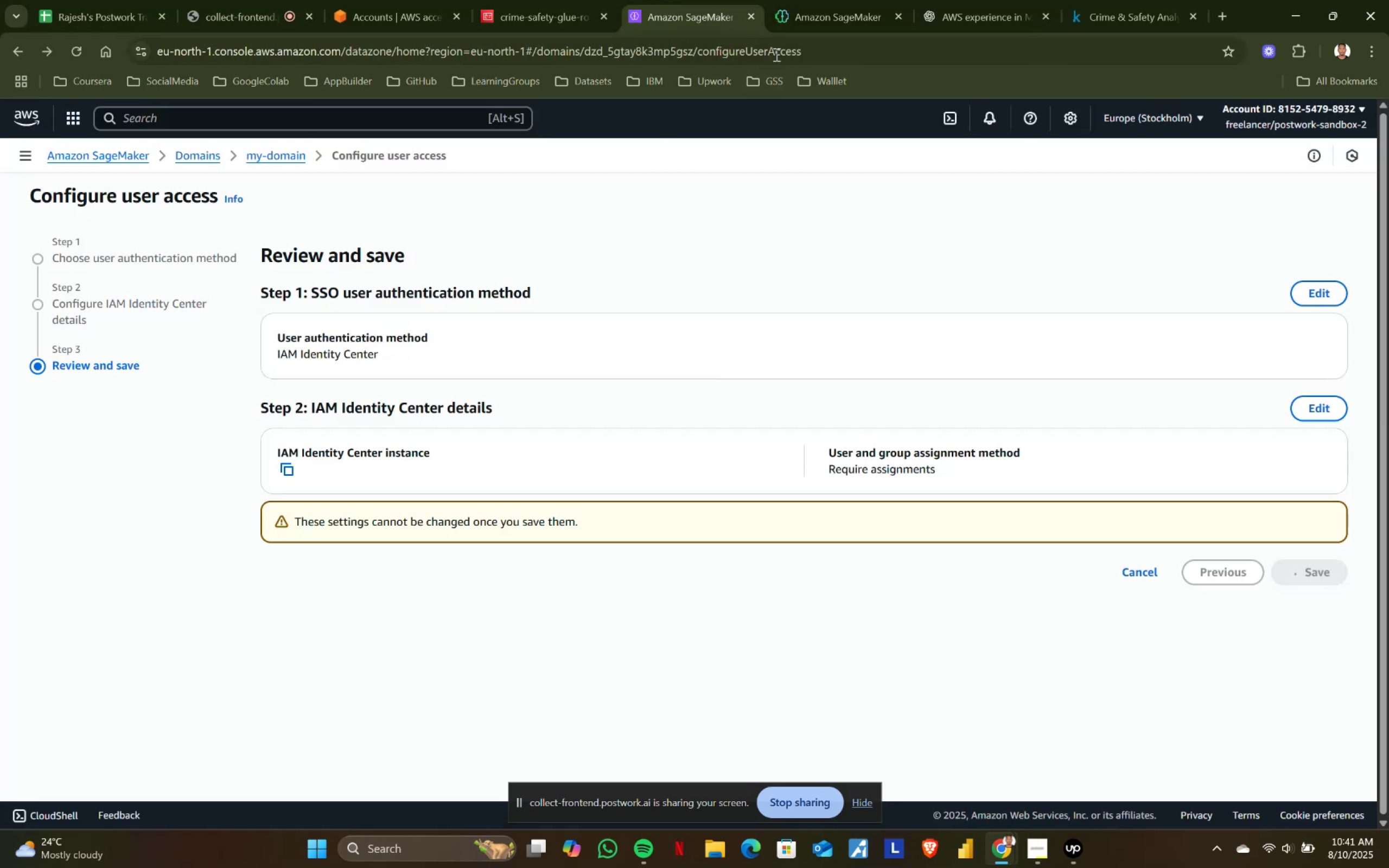 
left_click([832, 7])
 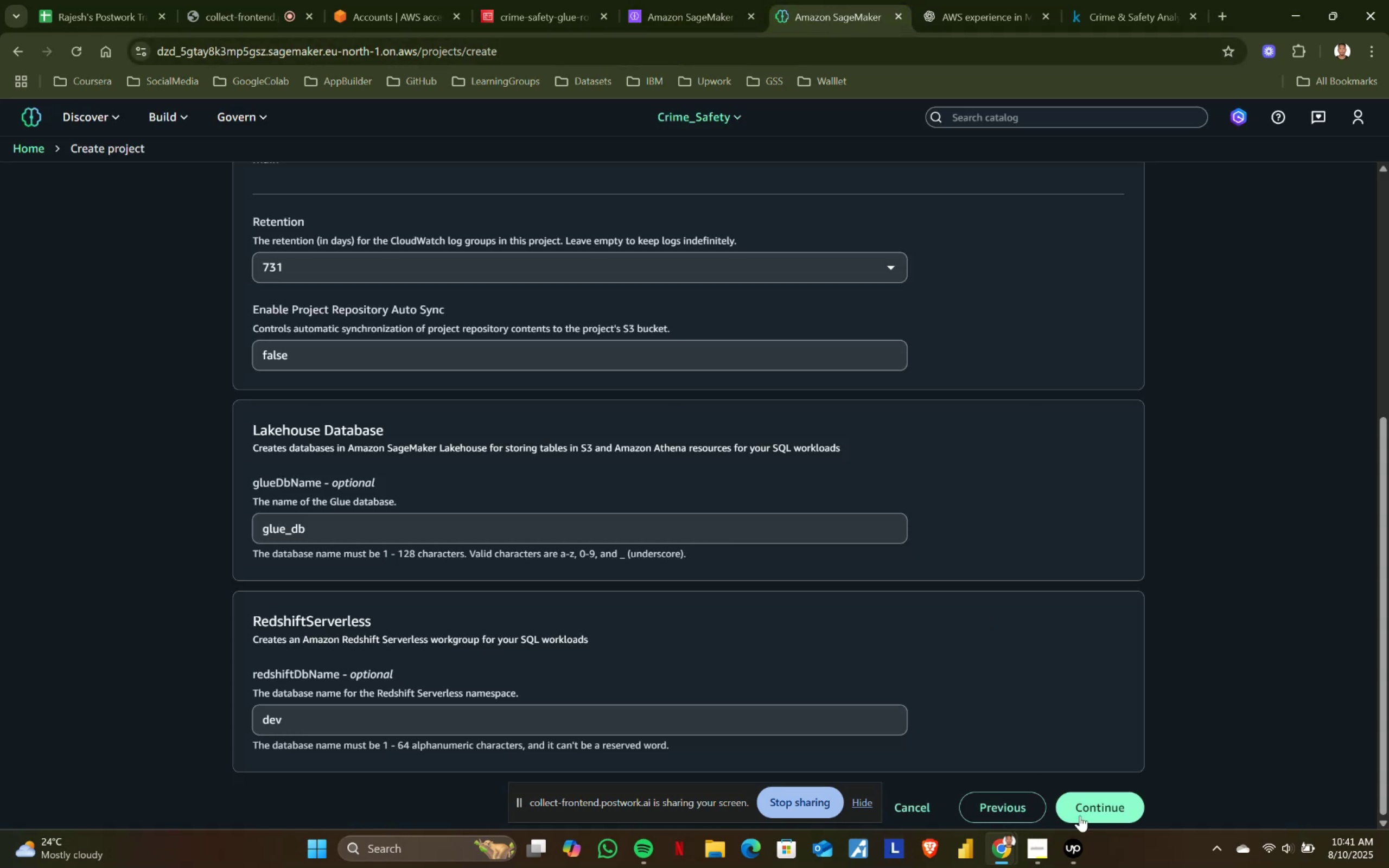 
left_click([1106, 807])
 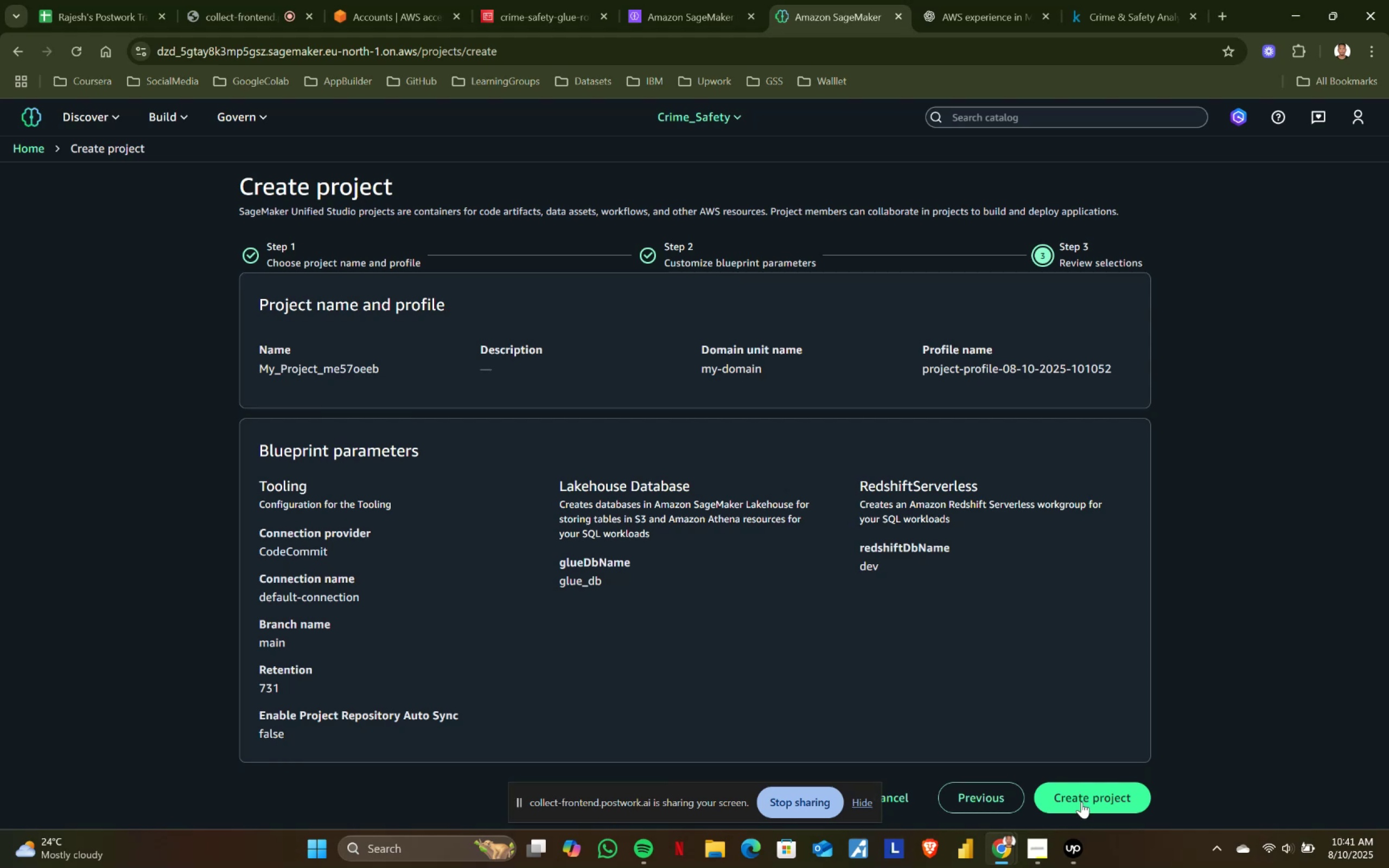 
wait(6.91)
 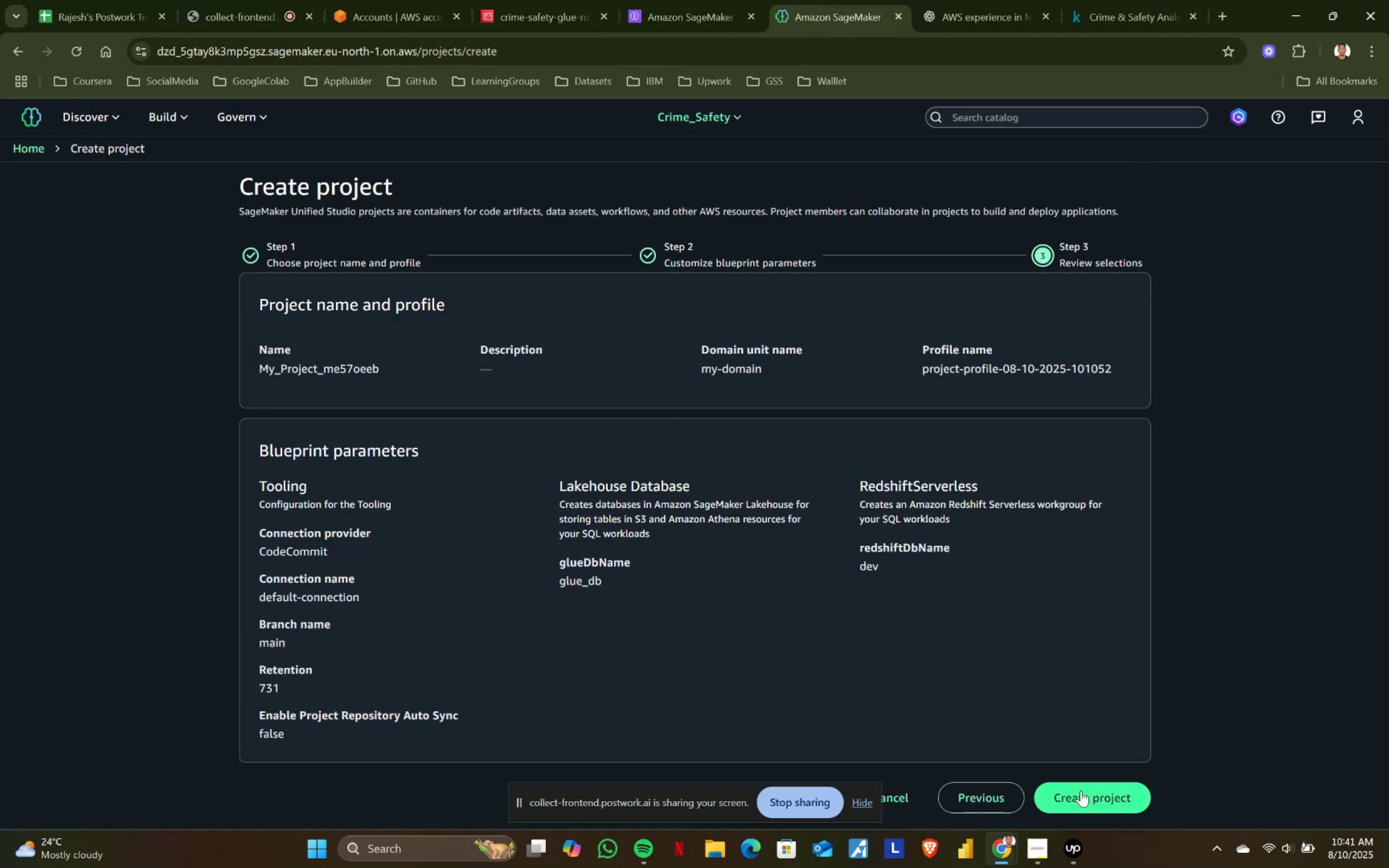 
left_click([1081, 802])
 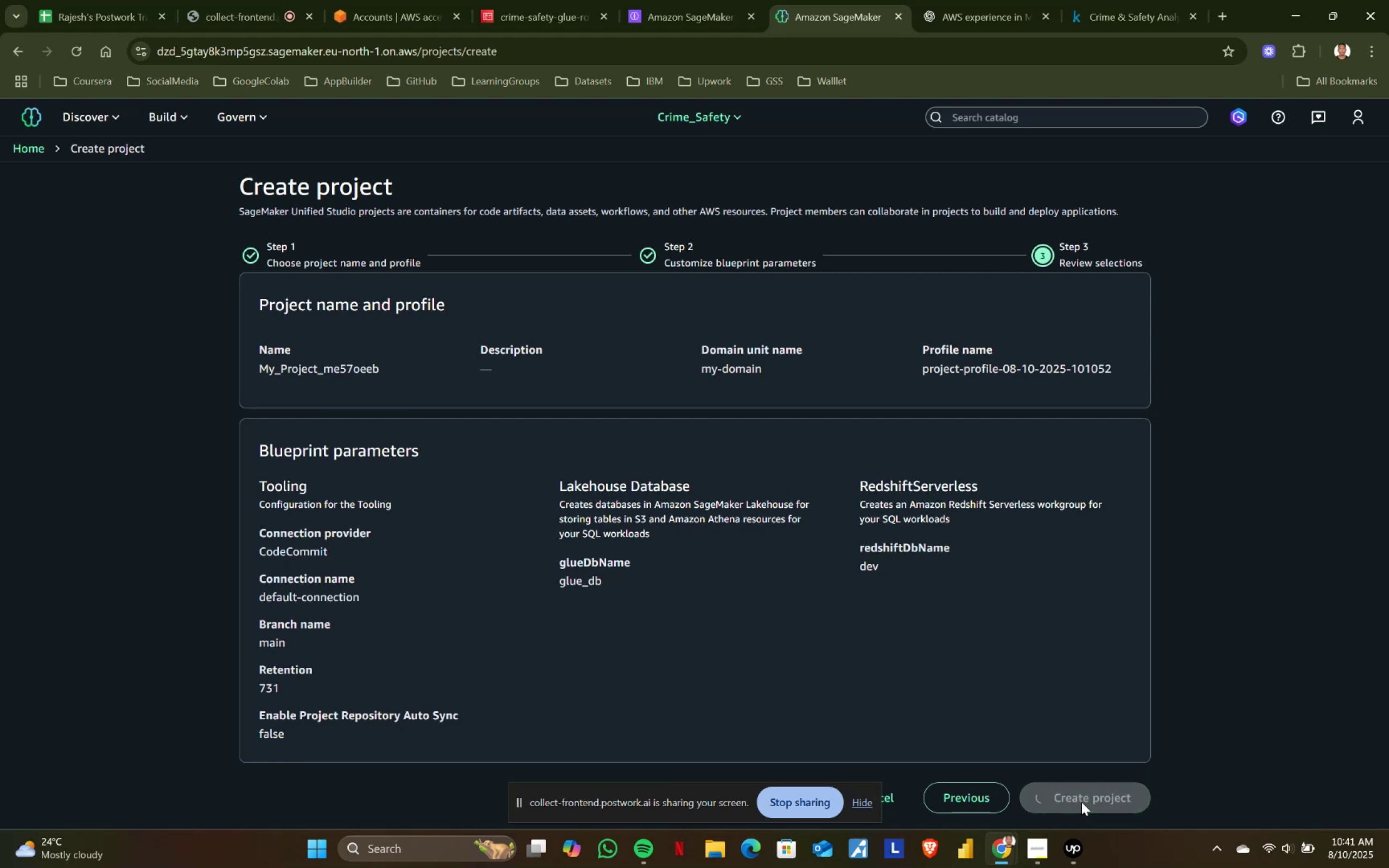 
wait(8.29)
 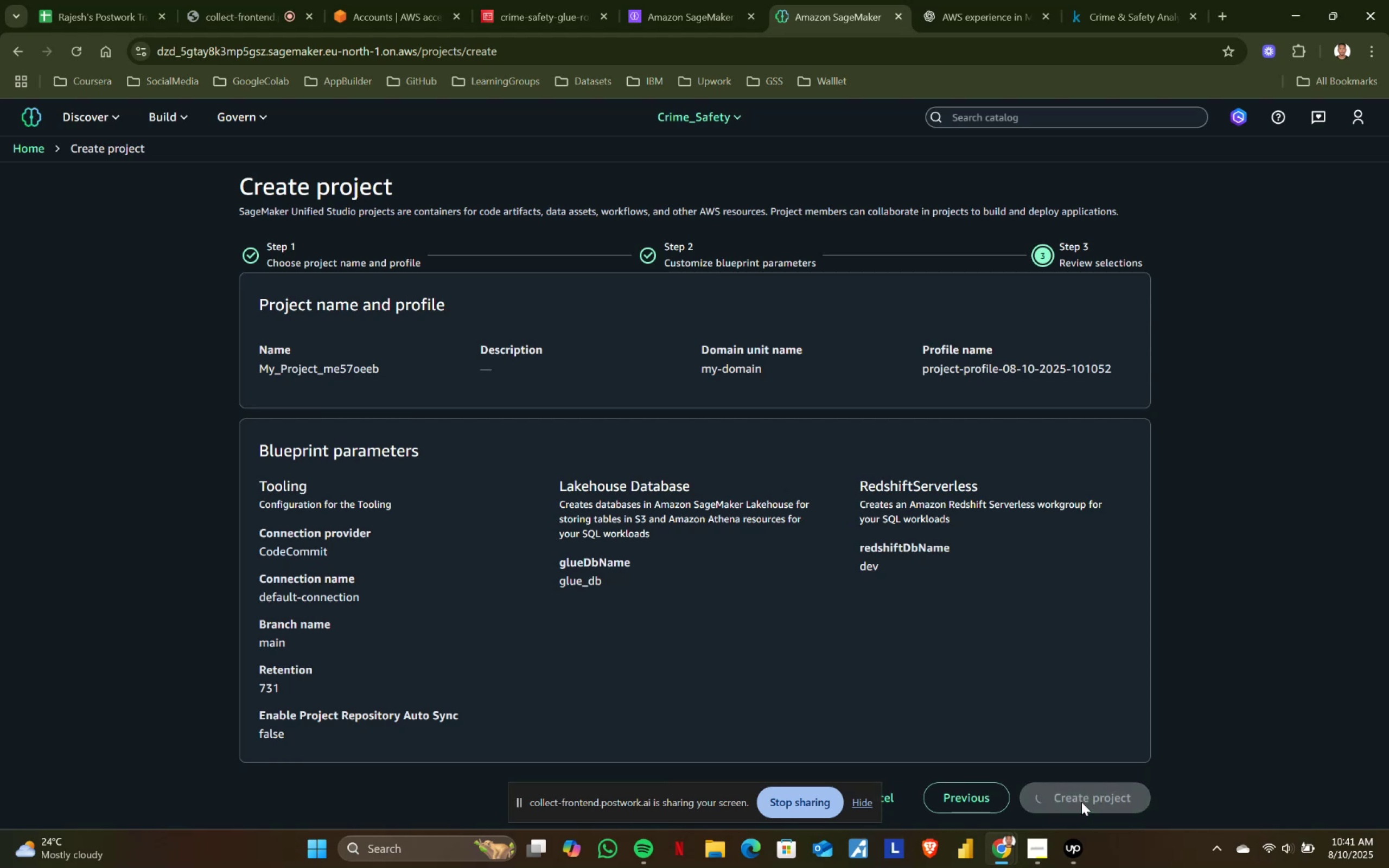 
left_click([817, 581])
 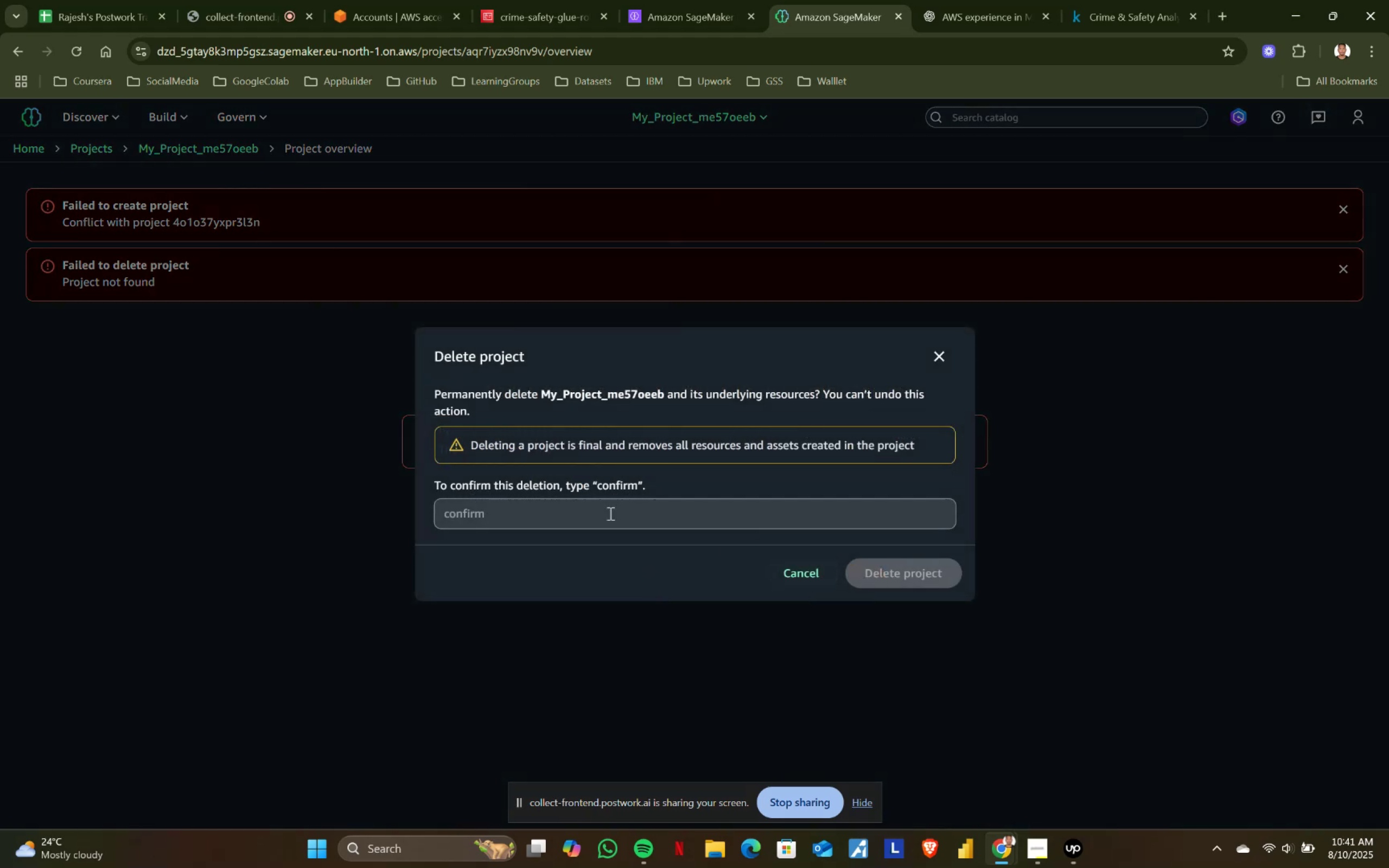 
left_click([578, 510])
 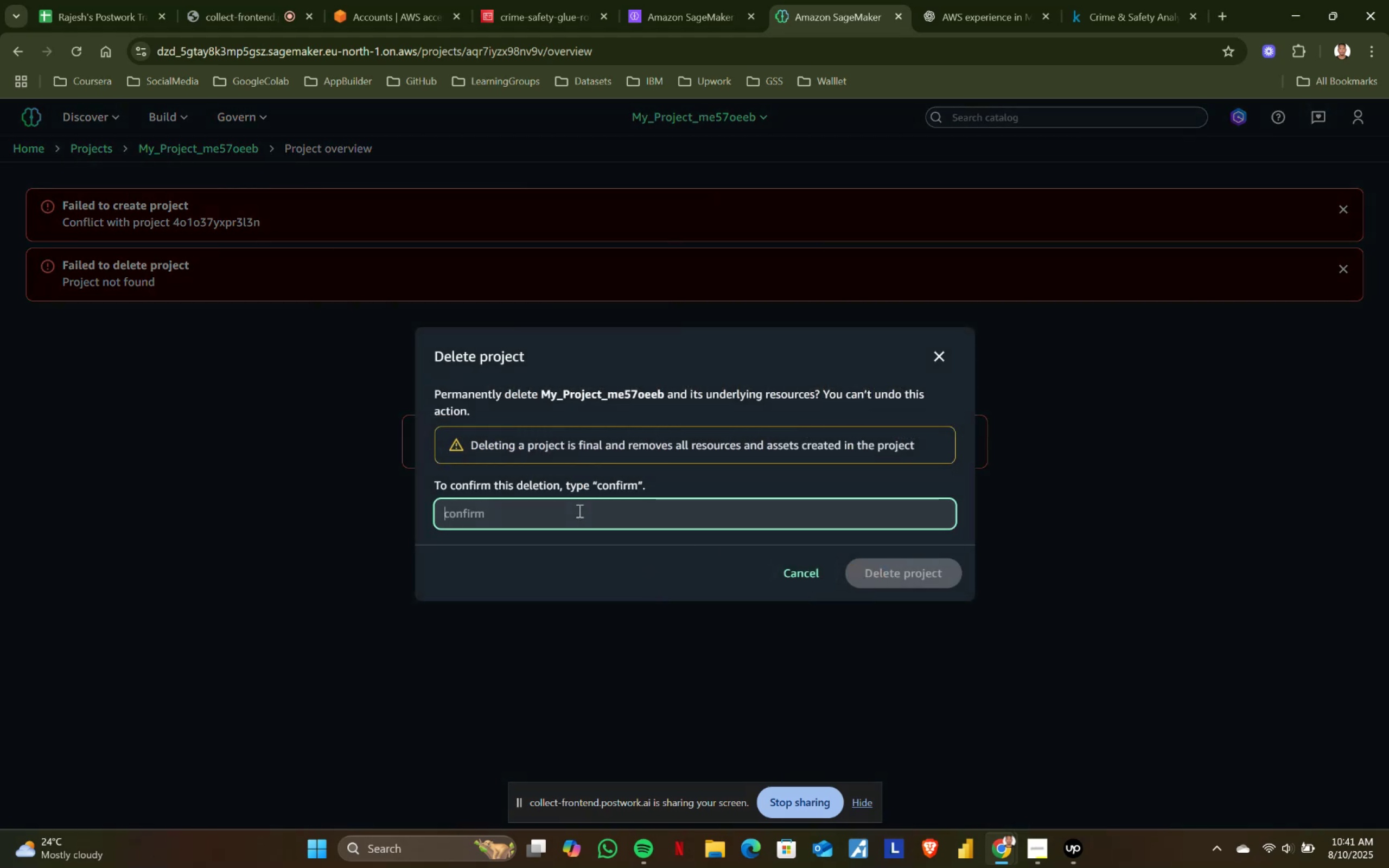 
type(confirm)
 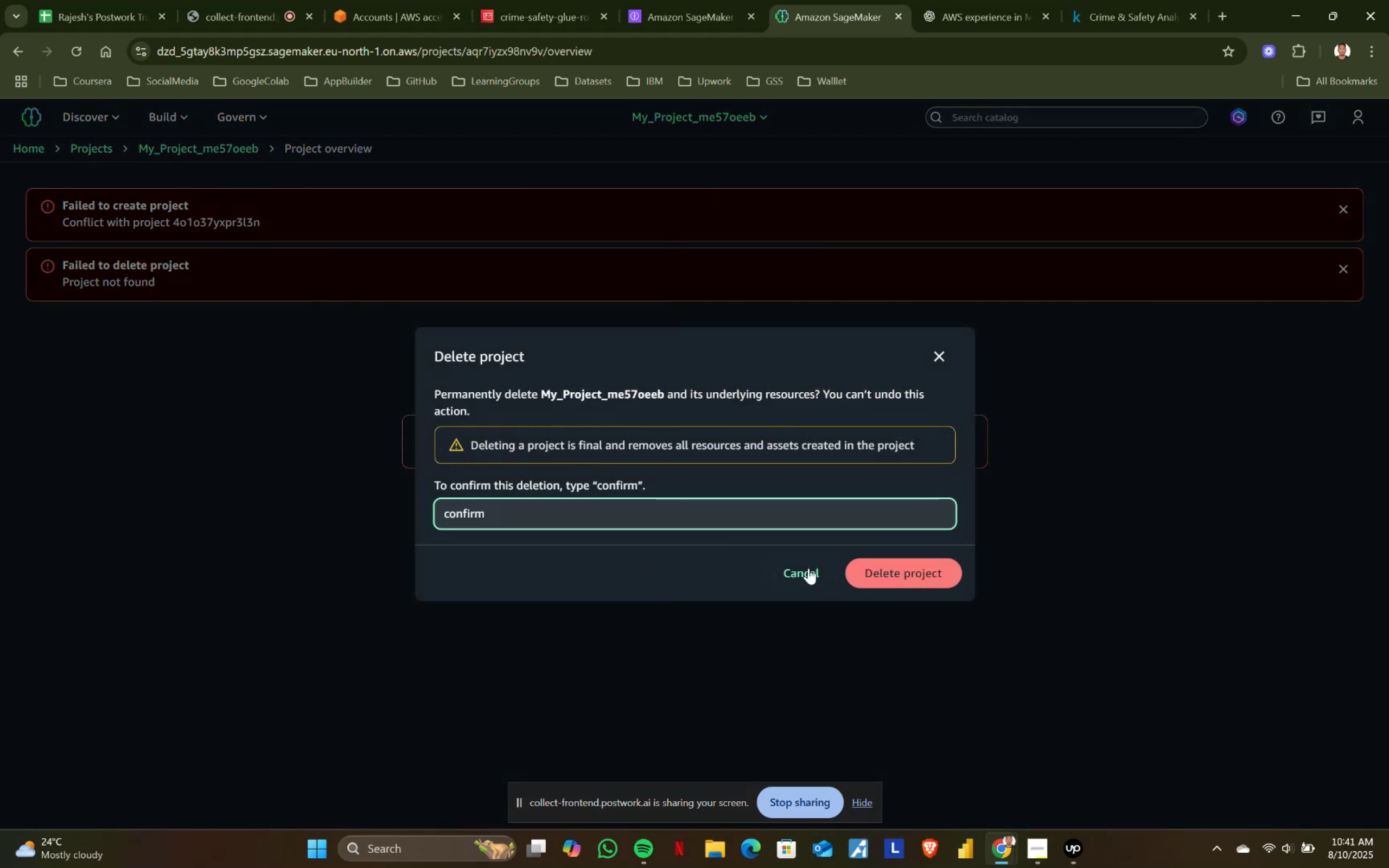 
left_click([858, 567])
 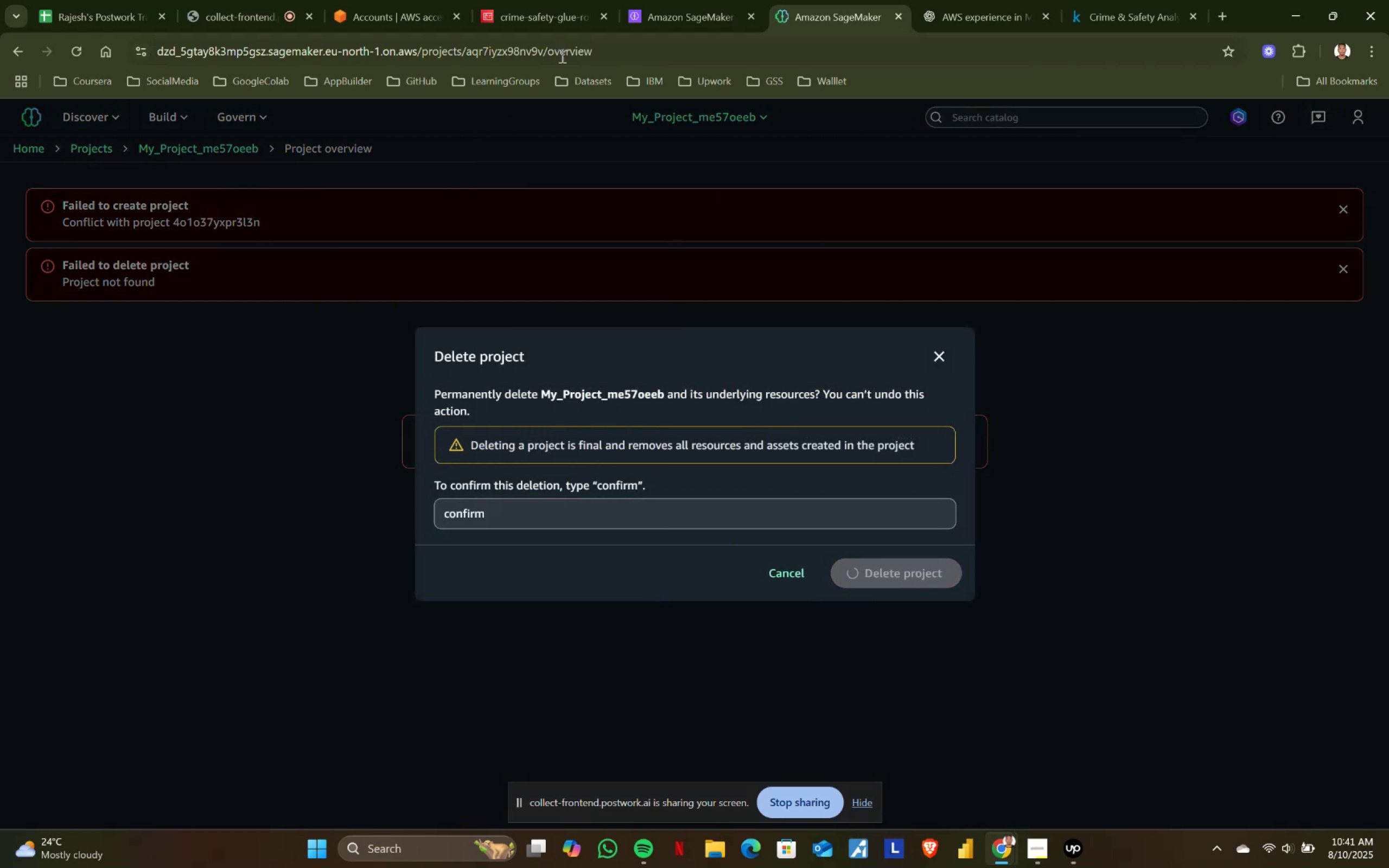 
left_click([718, 1])
 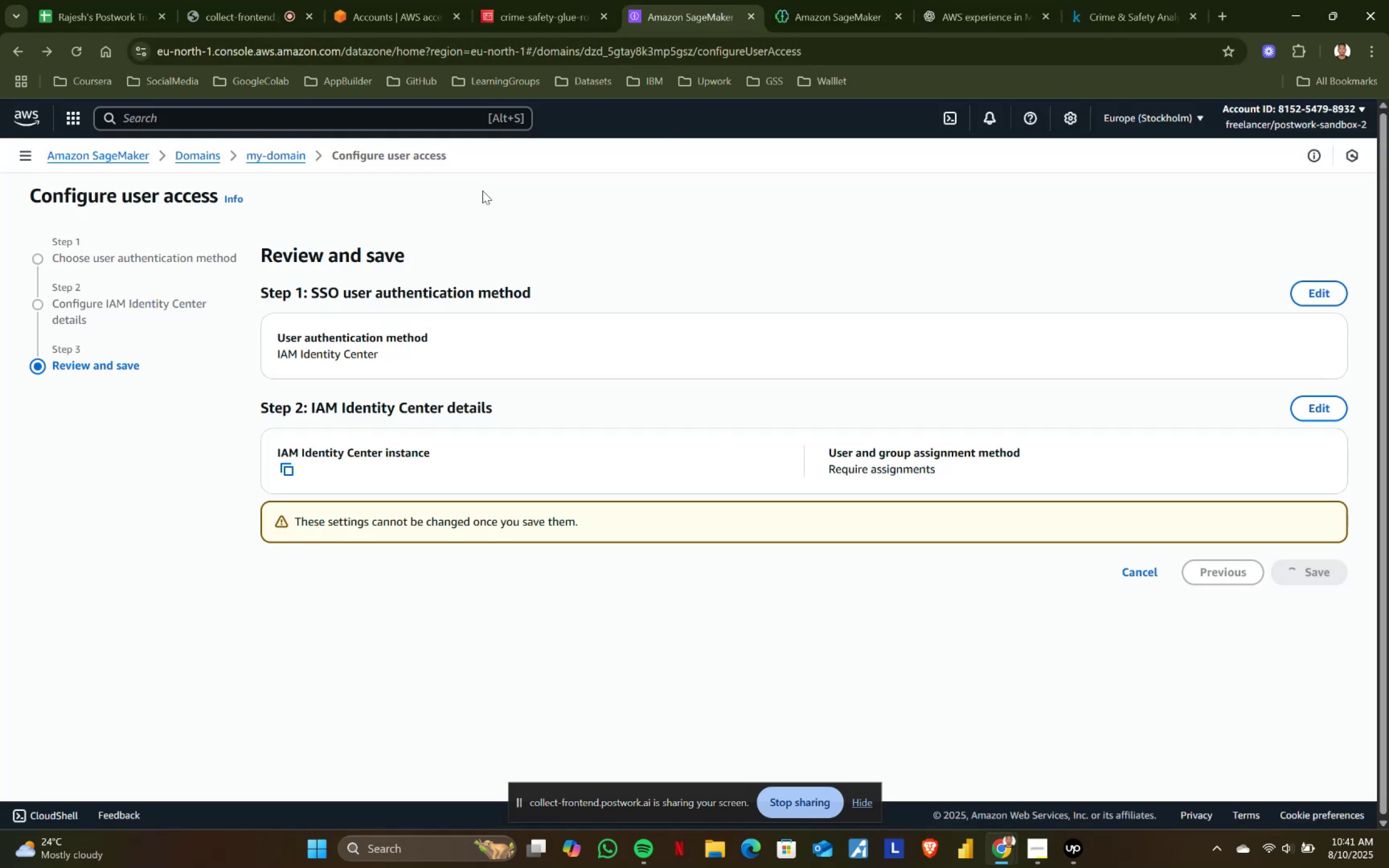 
right_click([682, 12])
 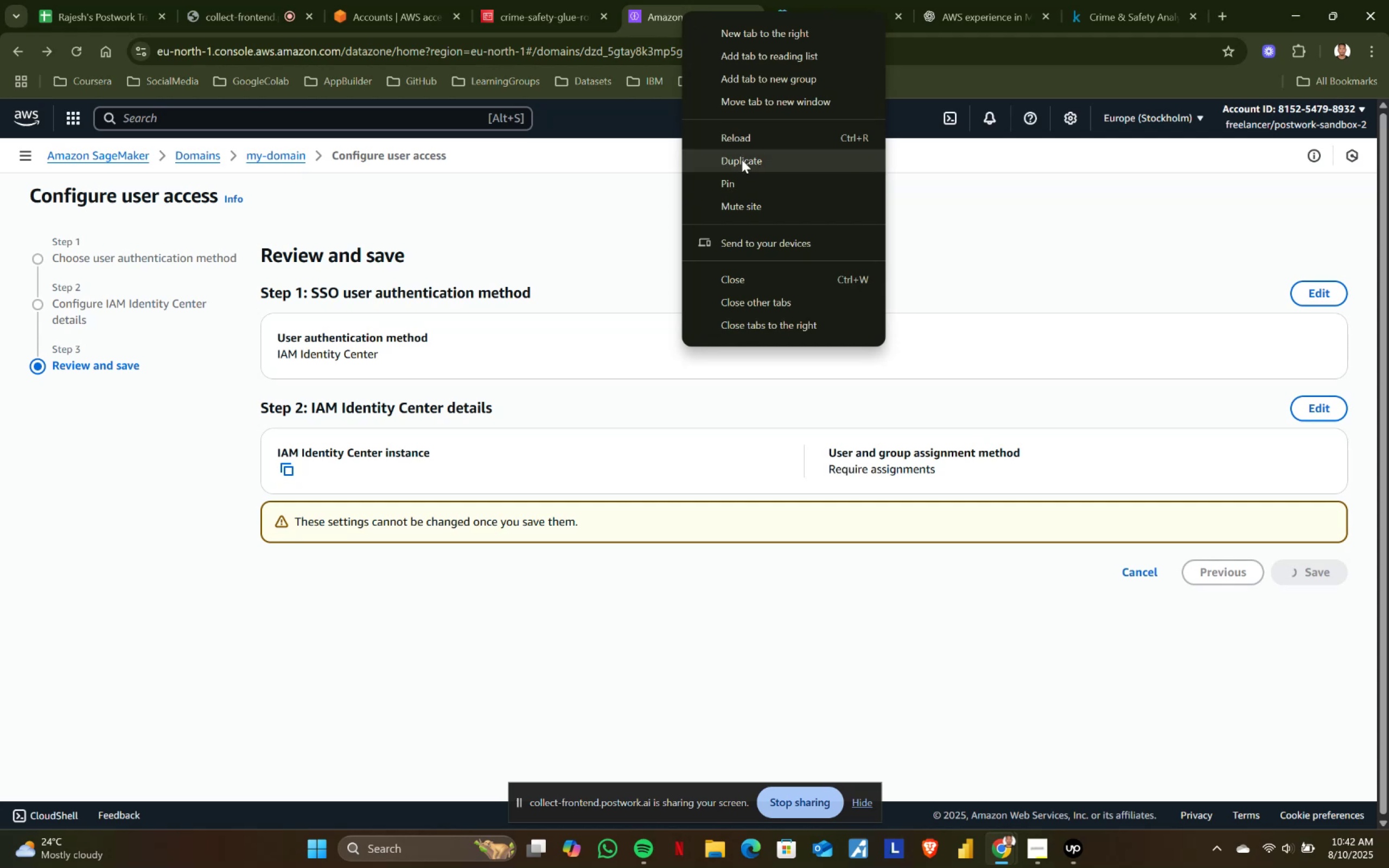 
left_click([742, 159])
 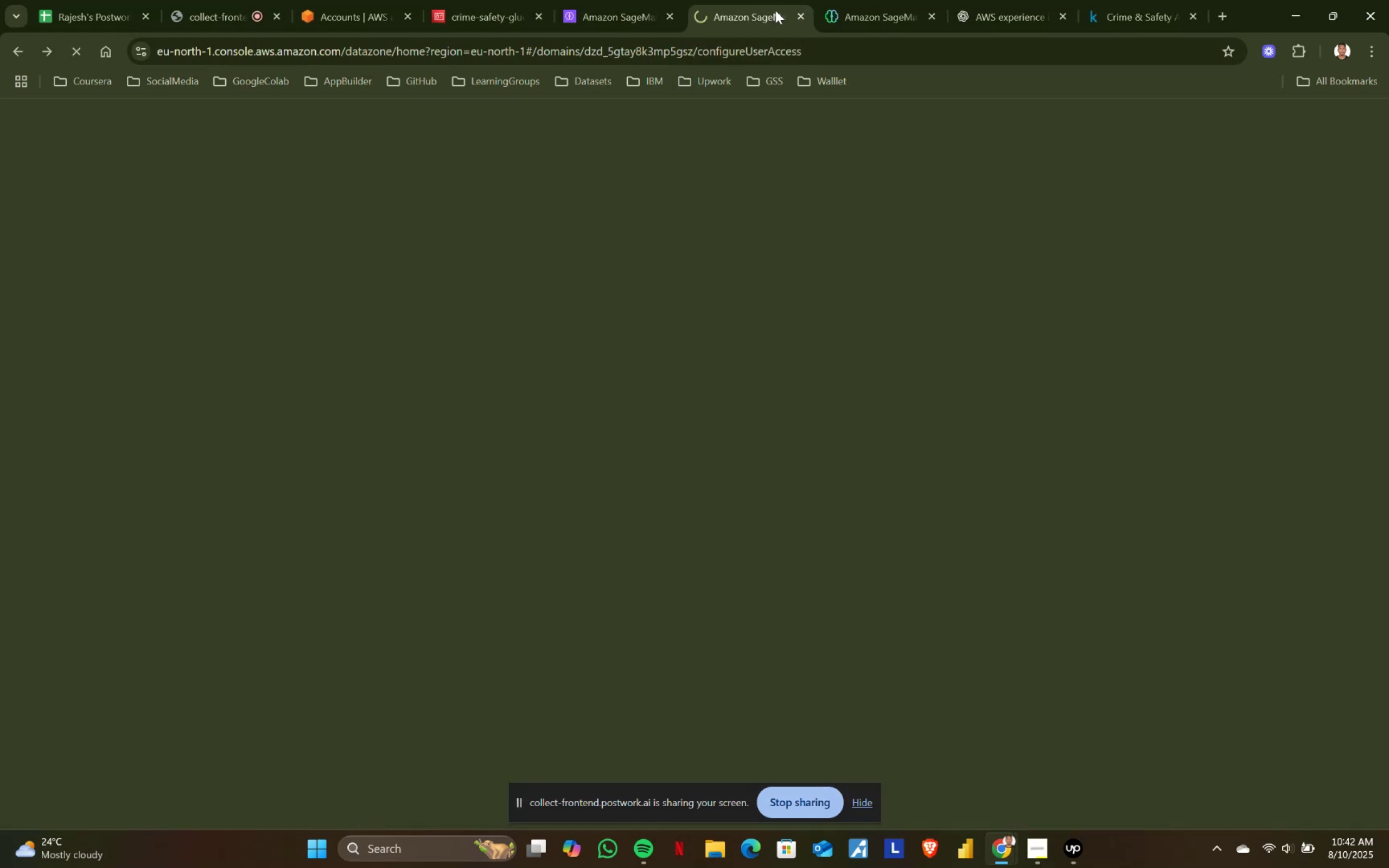 
left_click([870, 0])
 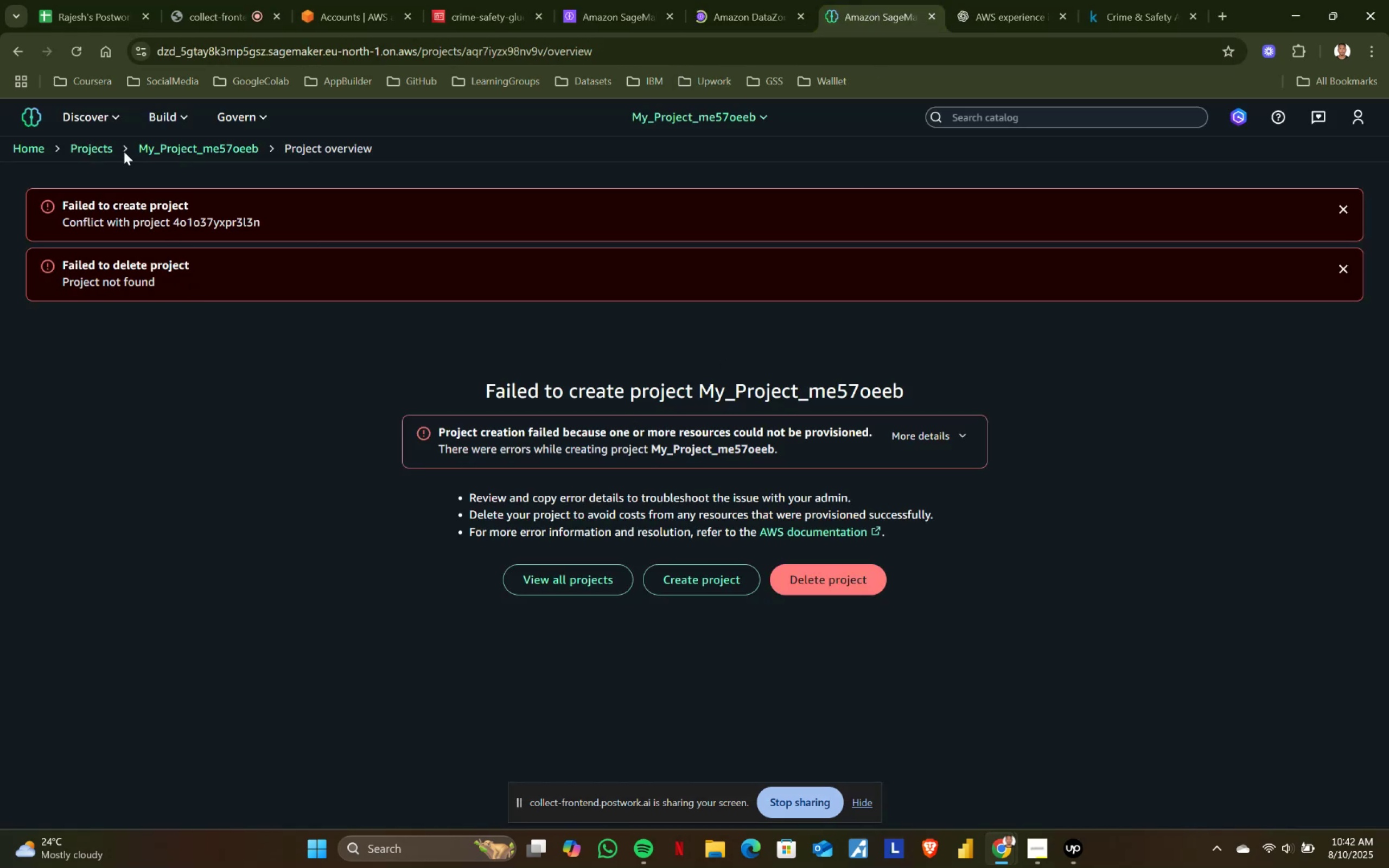 
left_click([90, 151])
 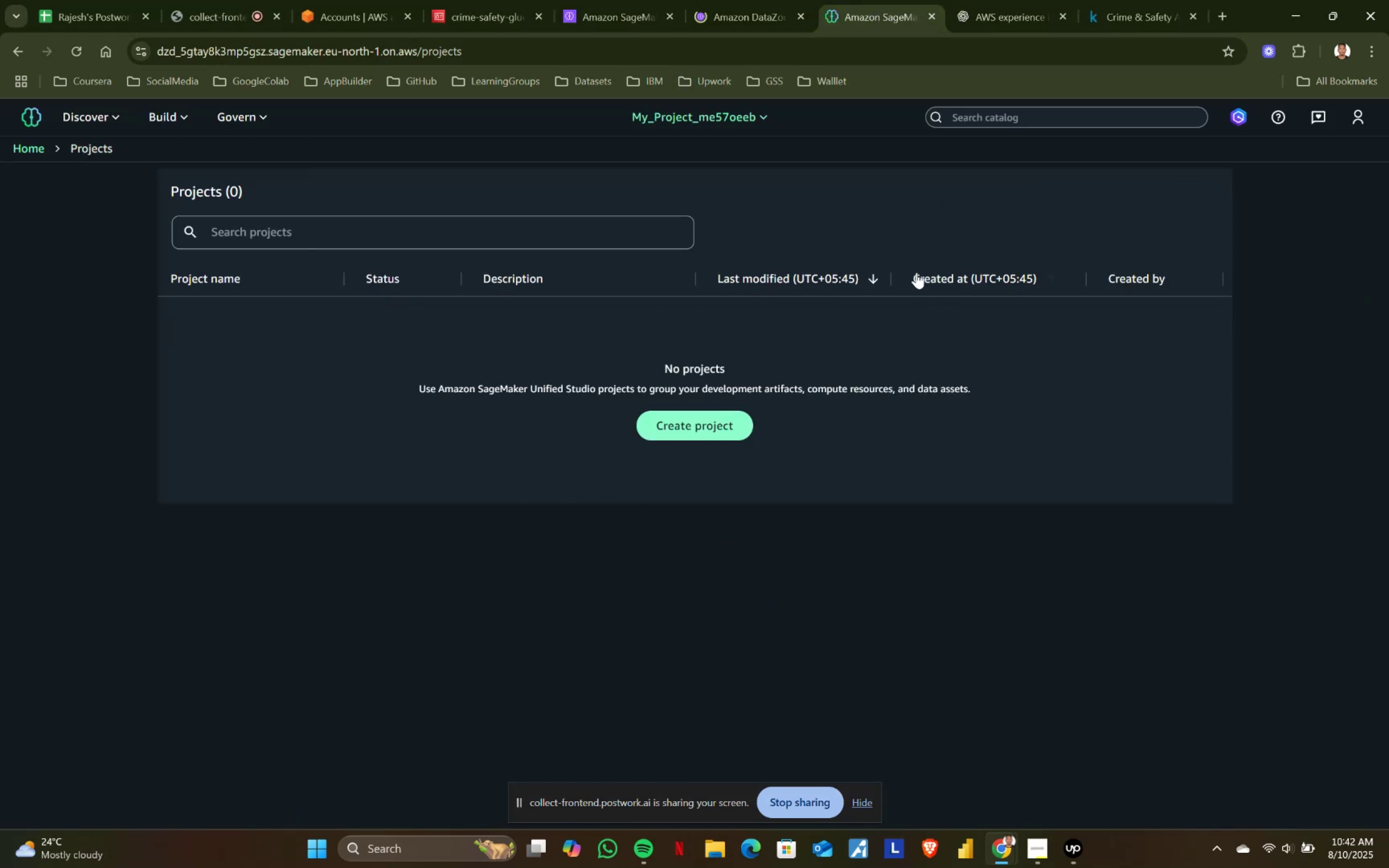 
left_click([704, 123])
 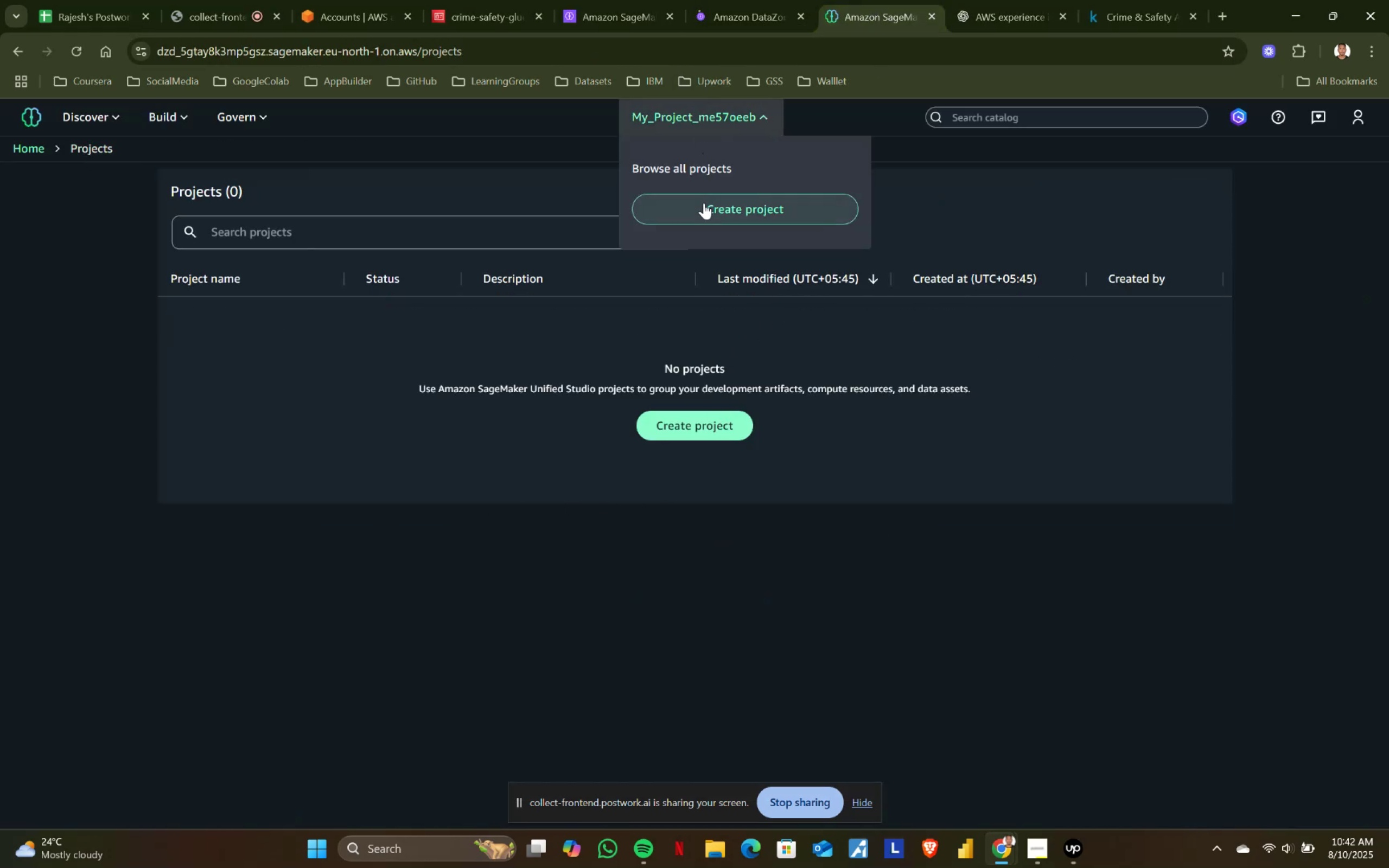 
left_click([686, 170])
 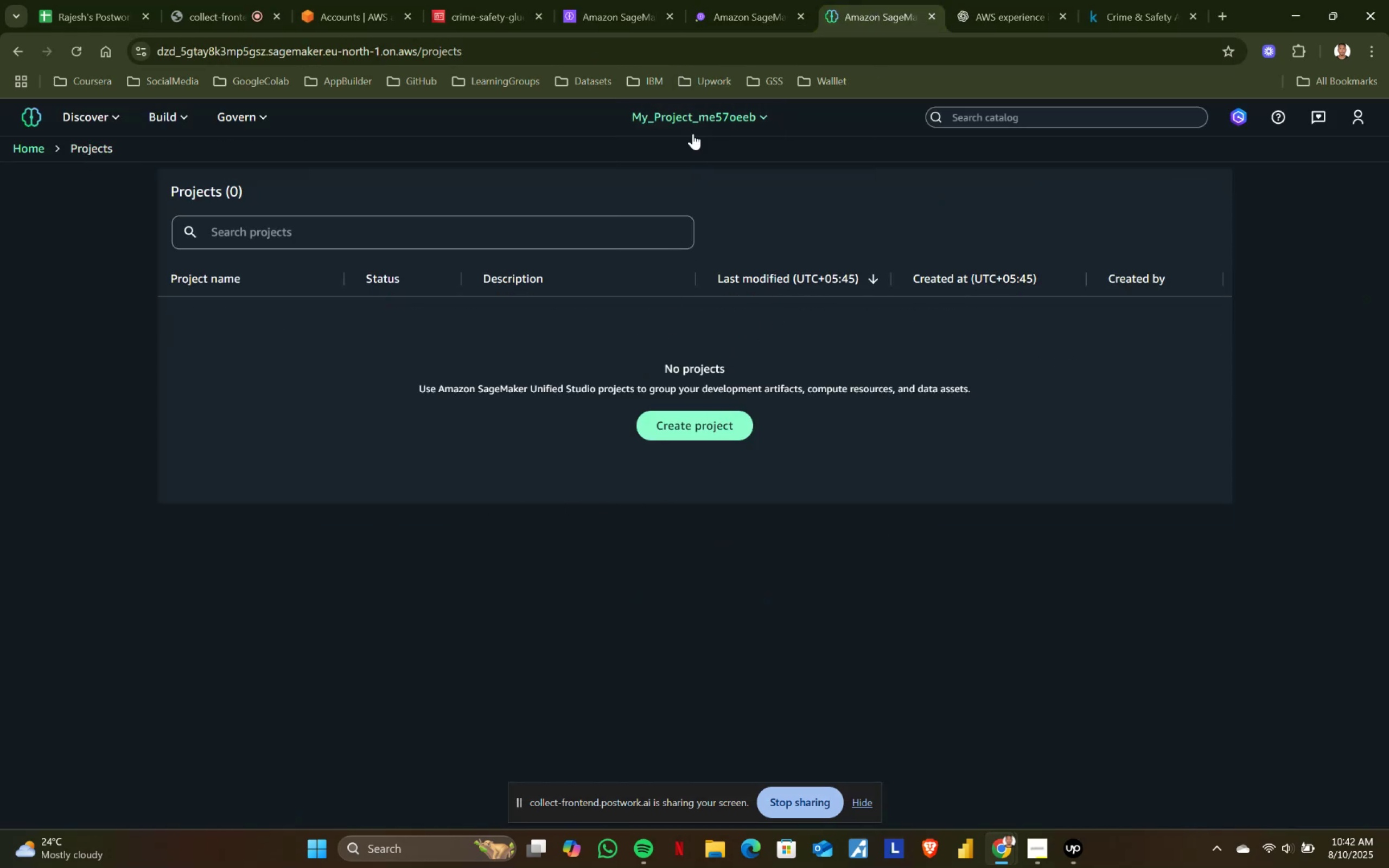 
left_click([693, 125])
 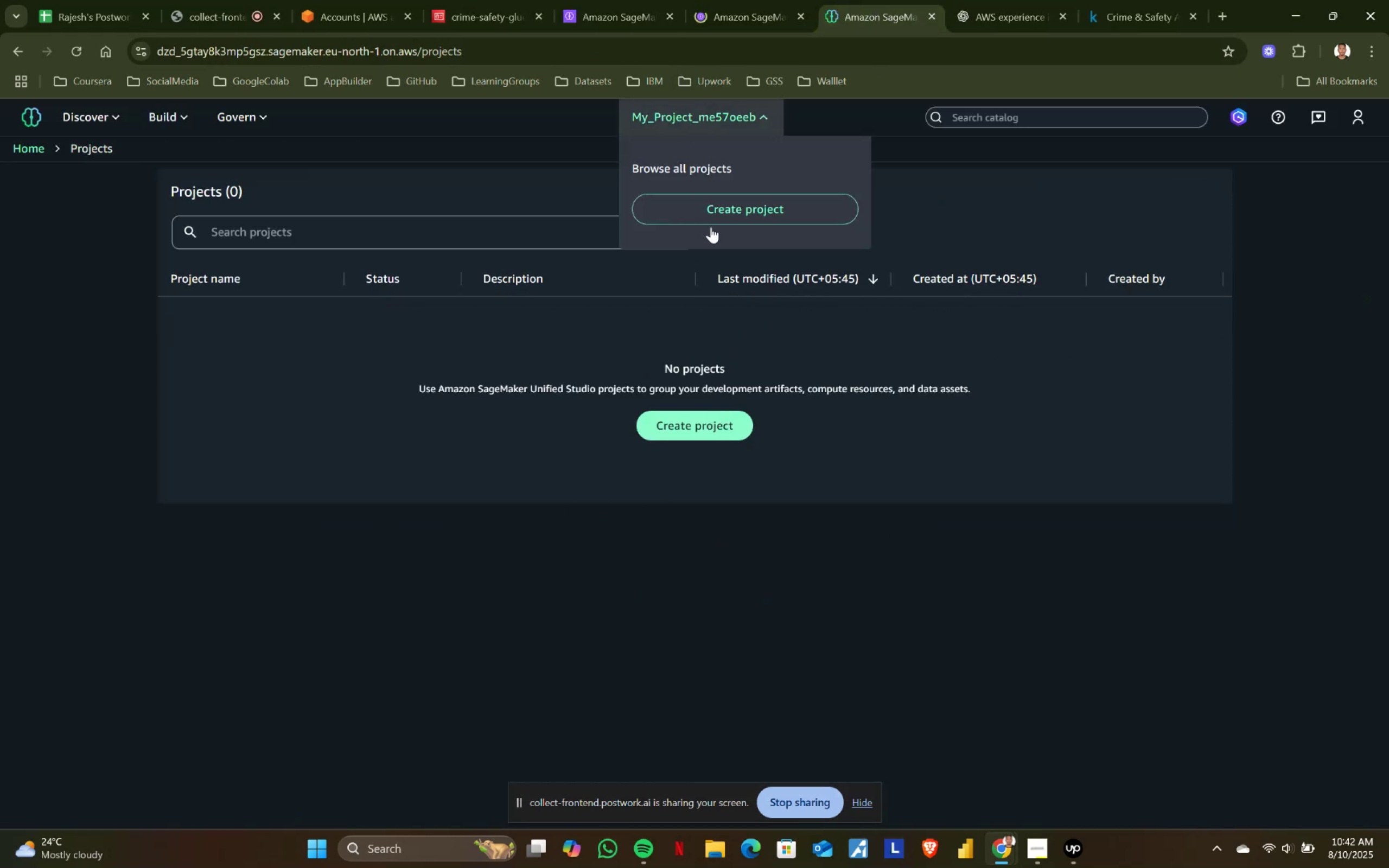 
left_click([718, 210])
 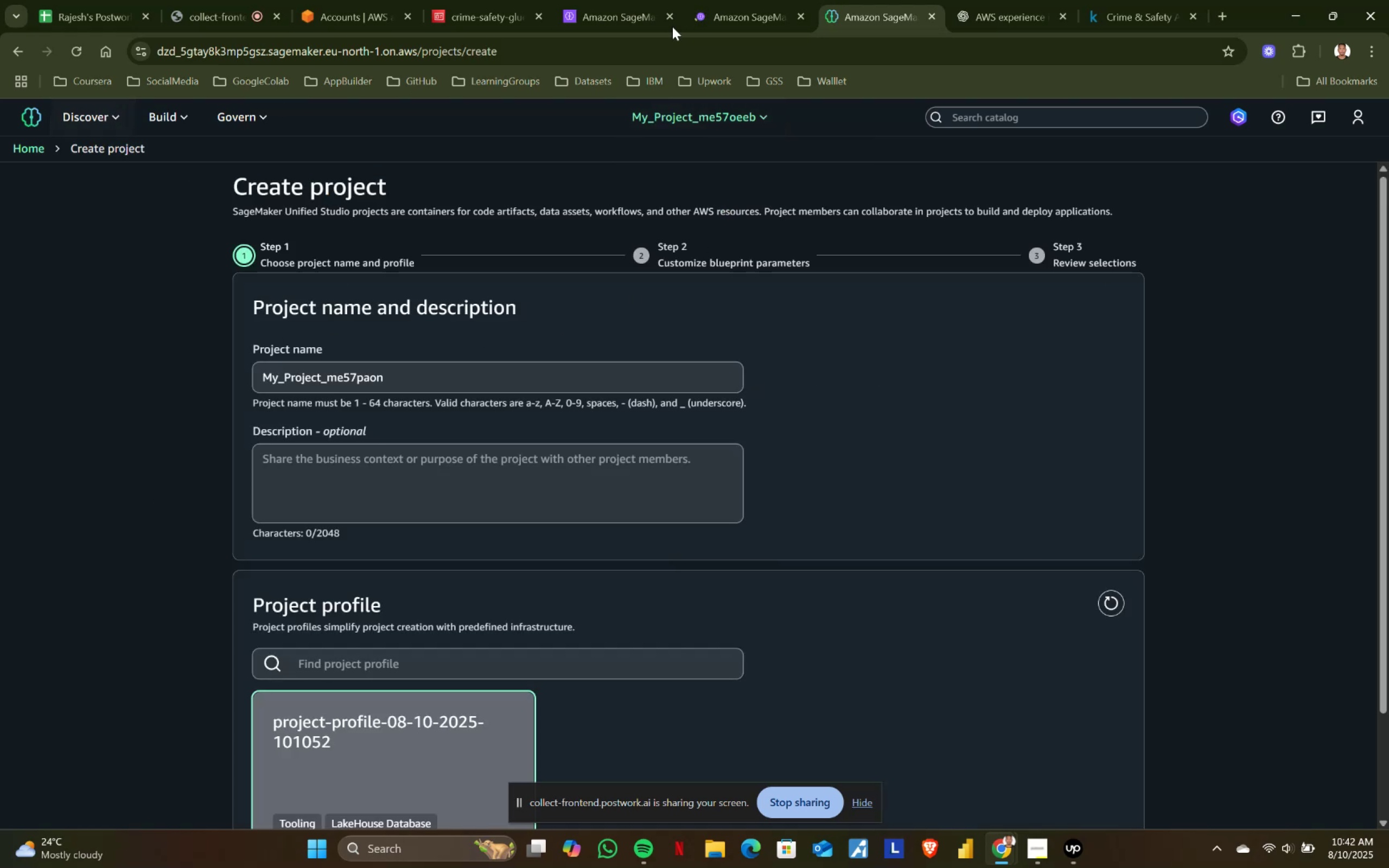 
left_click([158, 118])
 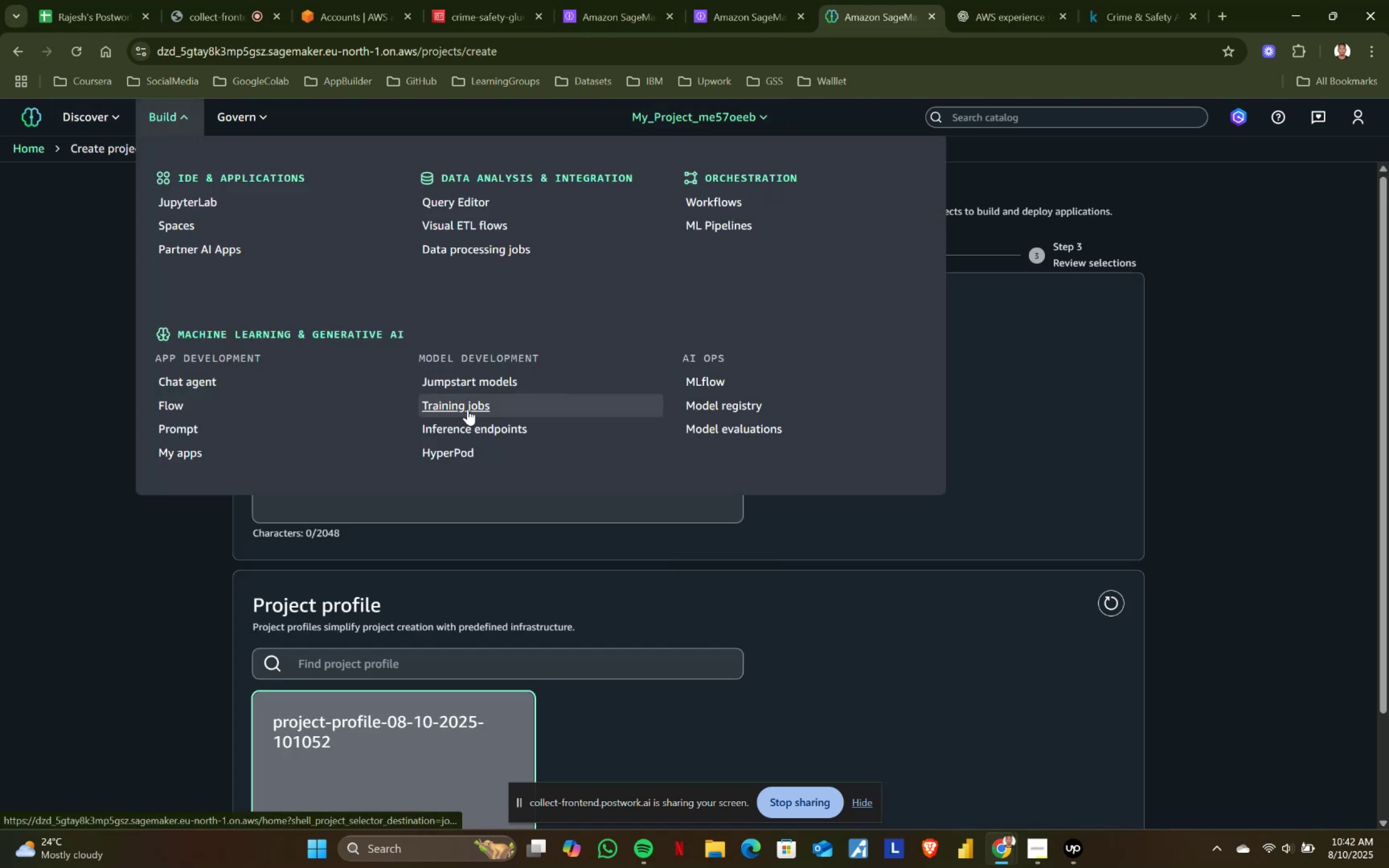 
left_click([468, 409])
 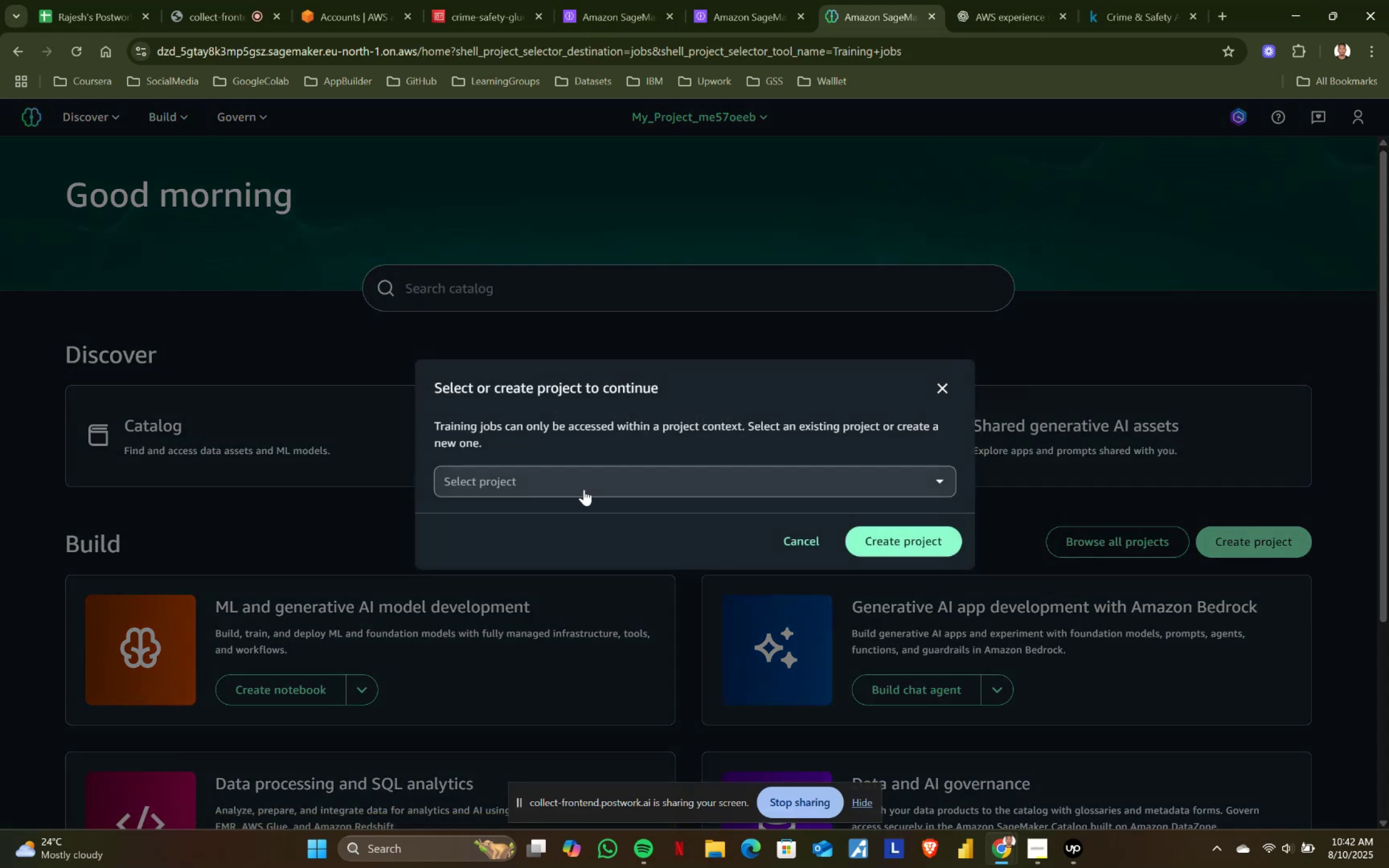 
left_click([592, 484])
 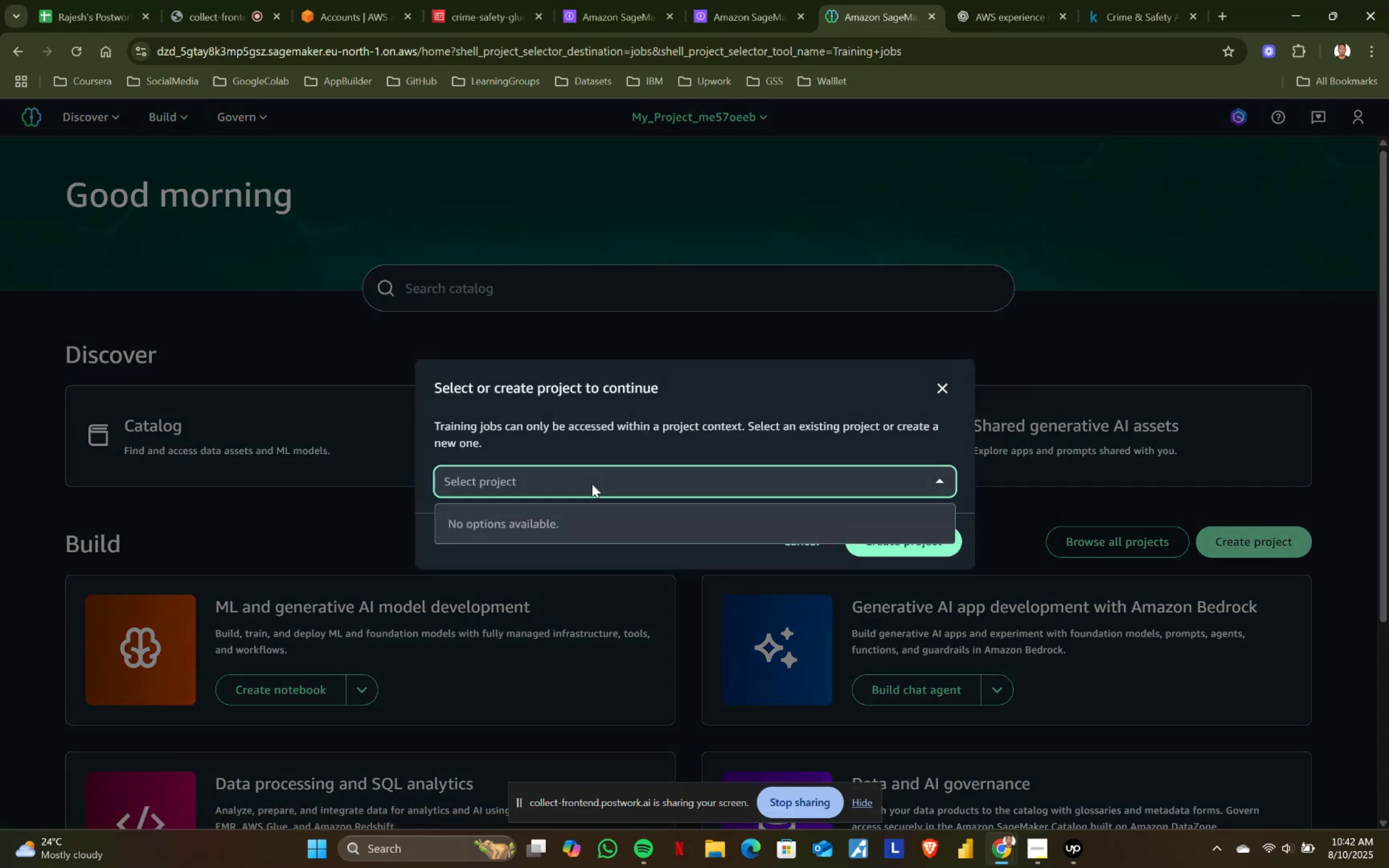 
left_click([592, 484])
 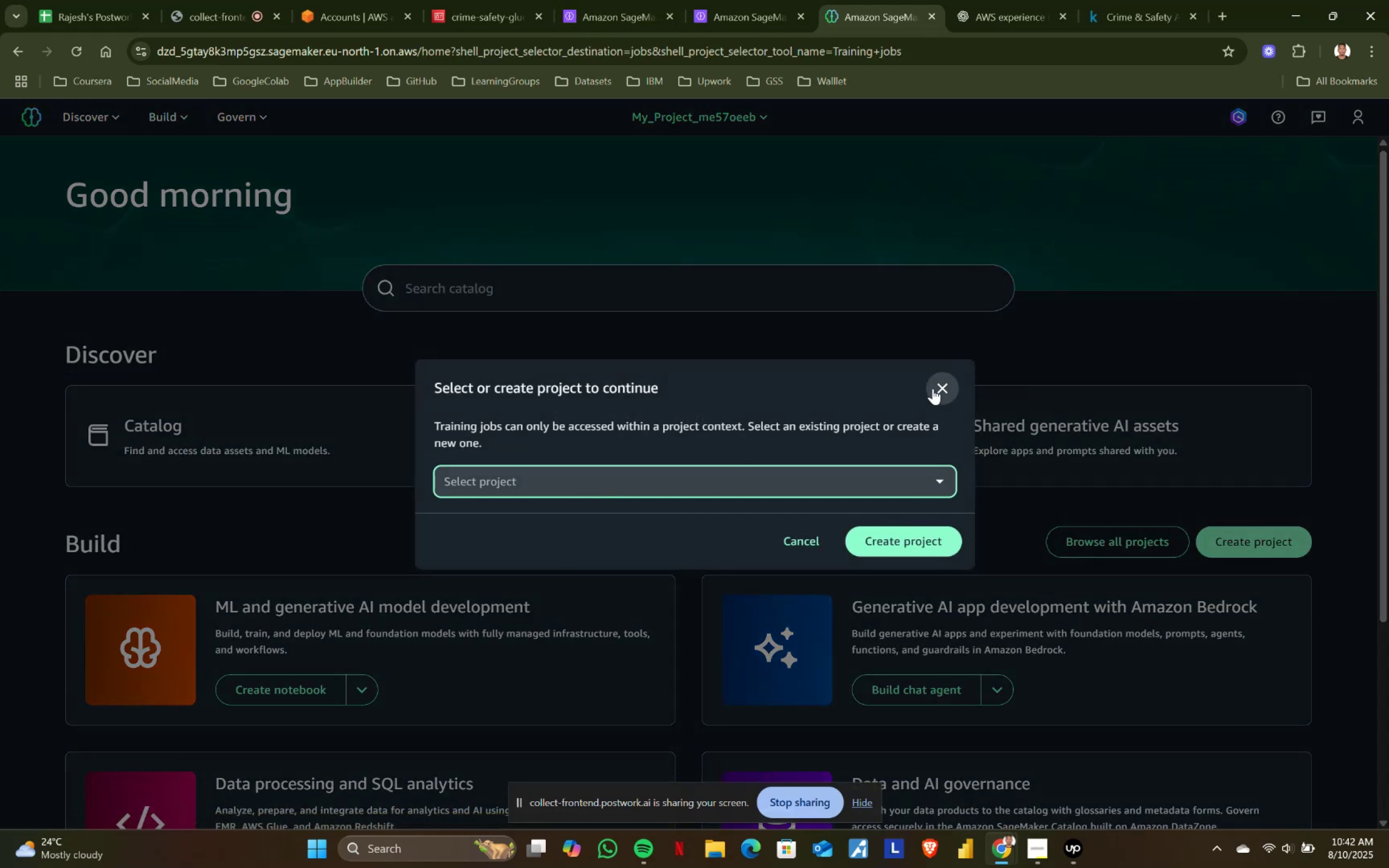 
left_click([933, 388])
 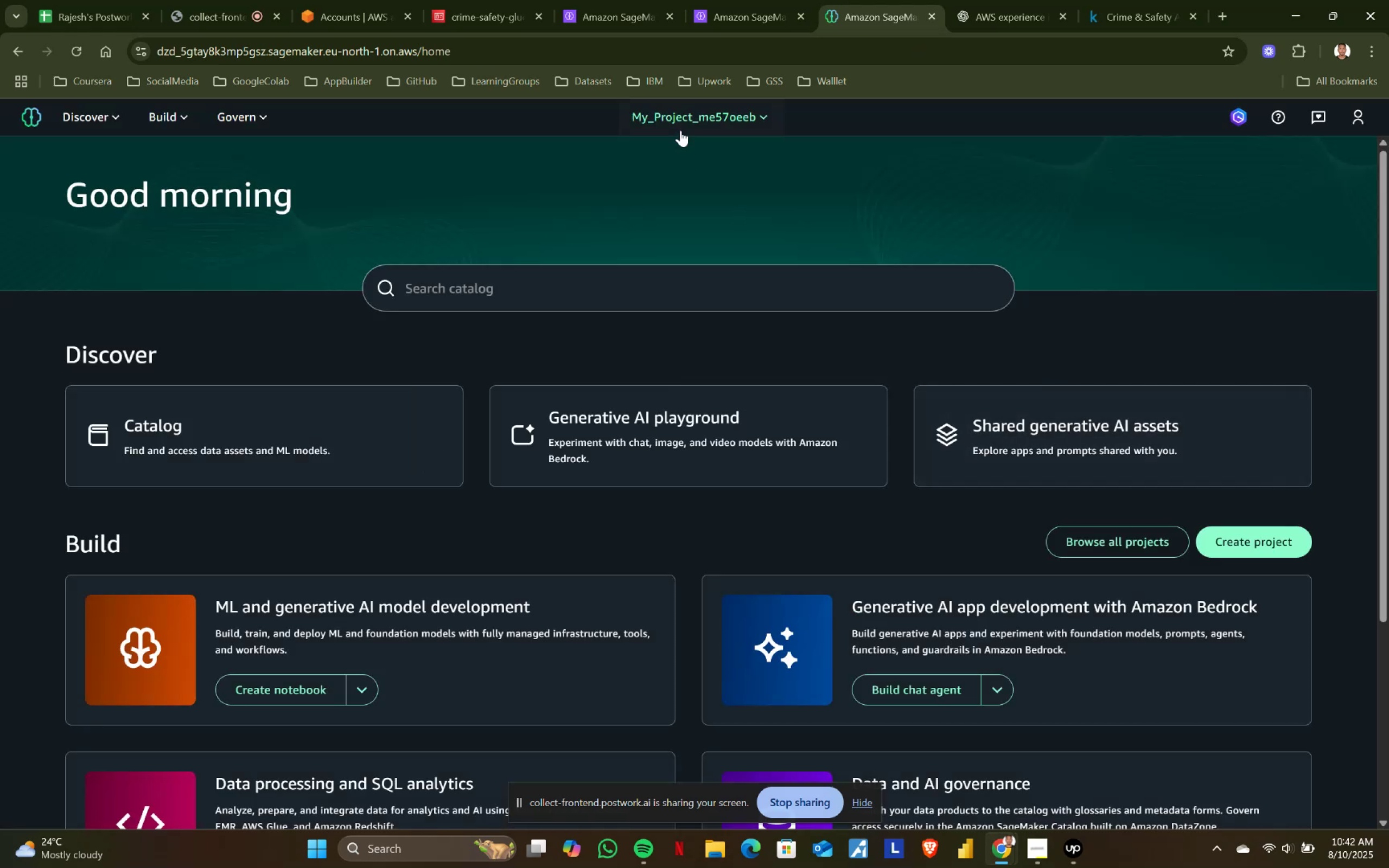 
left_click([680, 116])
 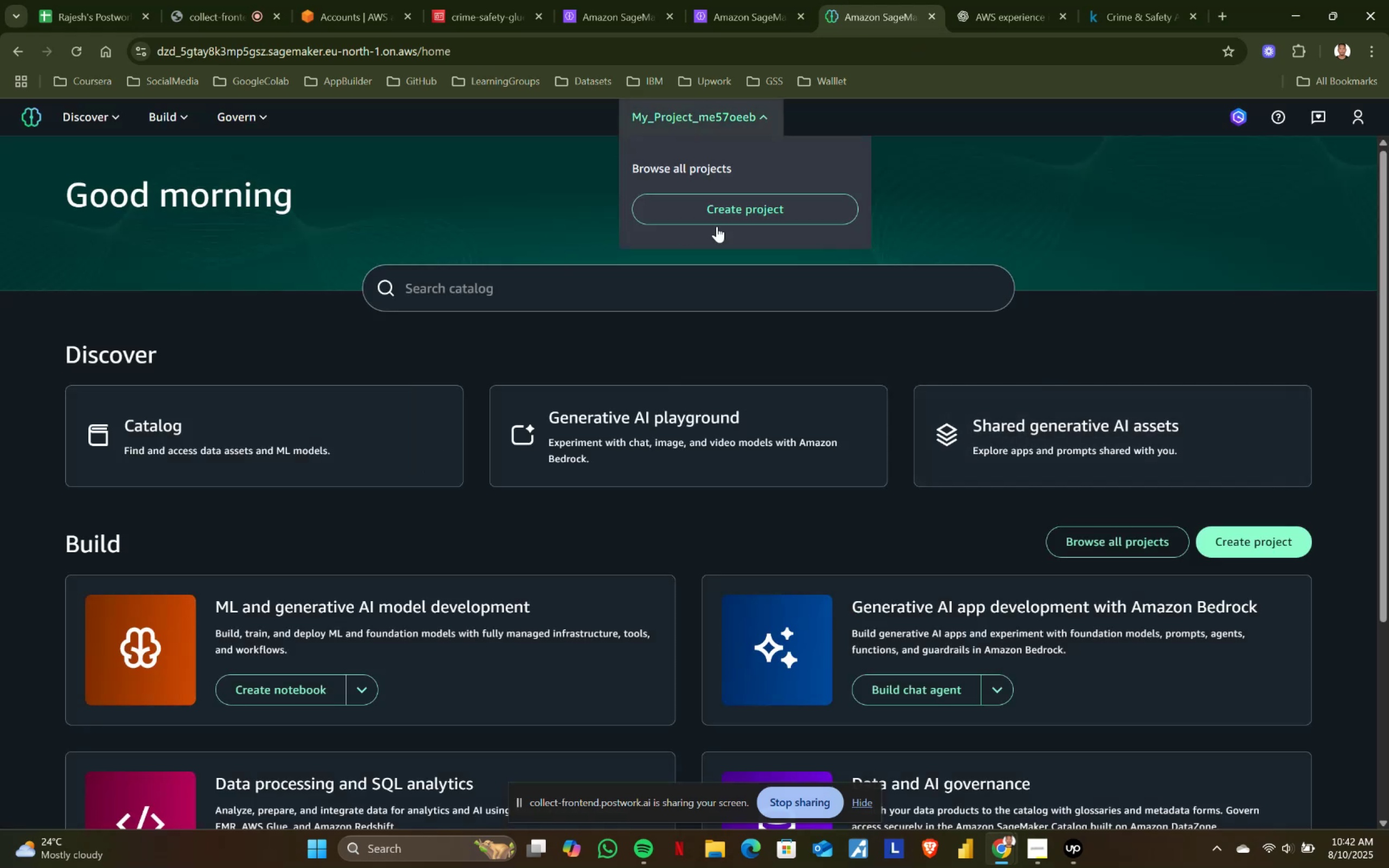 
left_click([744, 215])
 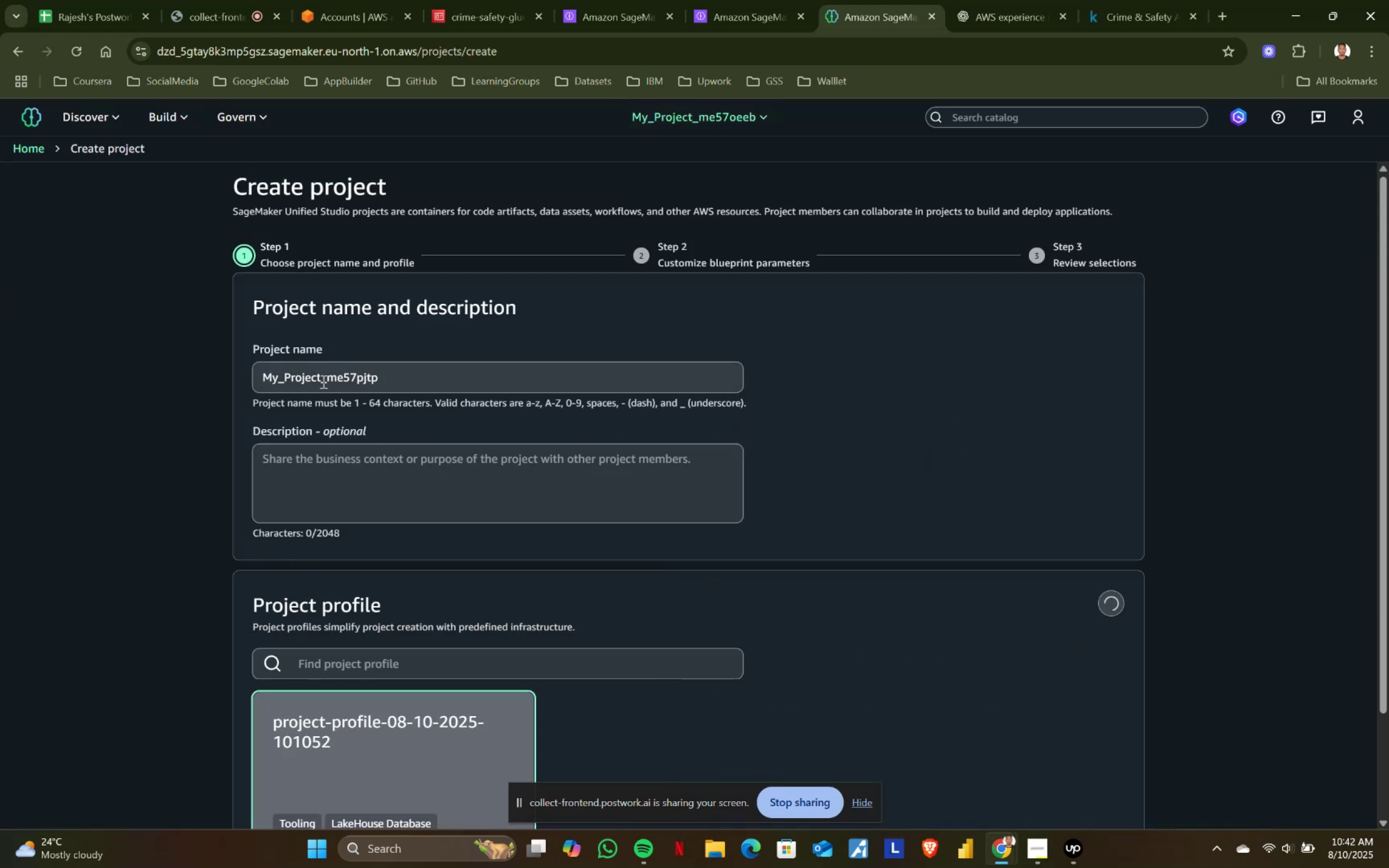 
scroll: coordinate [946, 608], scroll_direction: down, amount: 7.0
 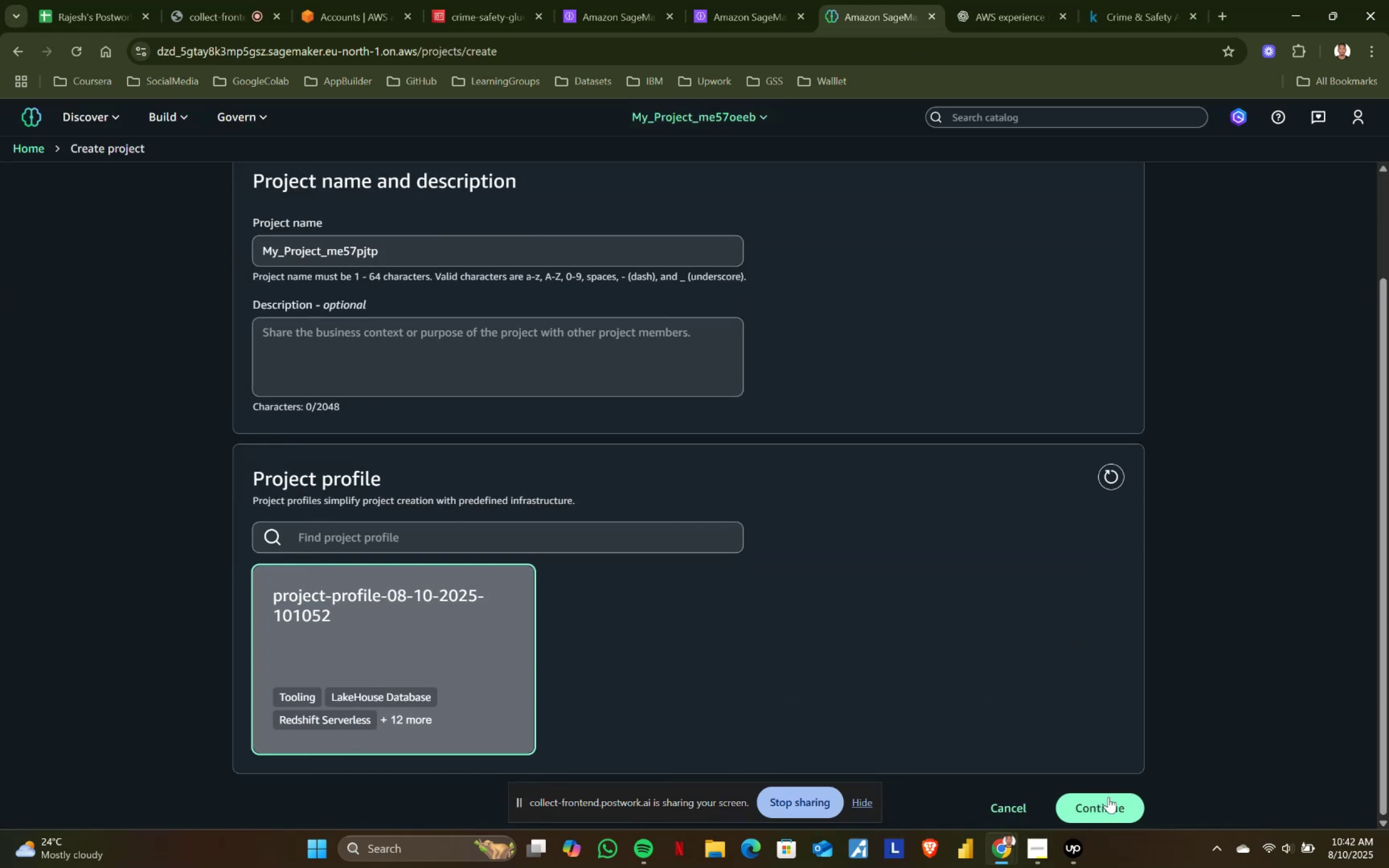 
left_click([1110, 807])
 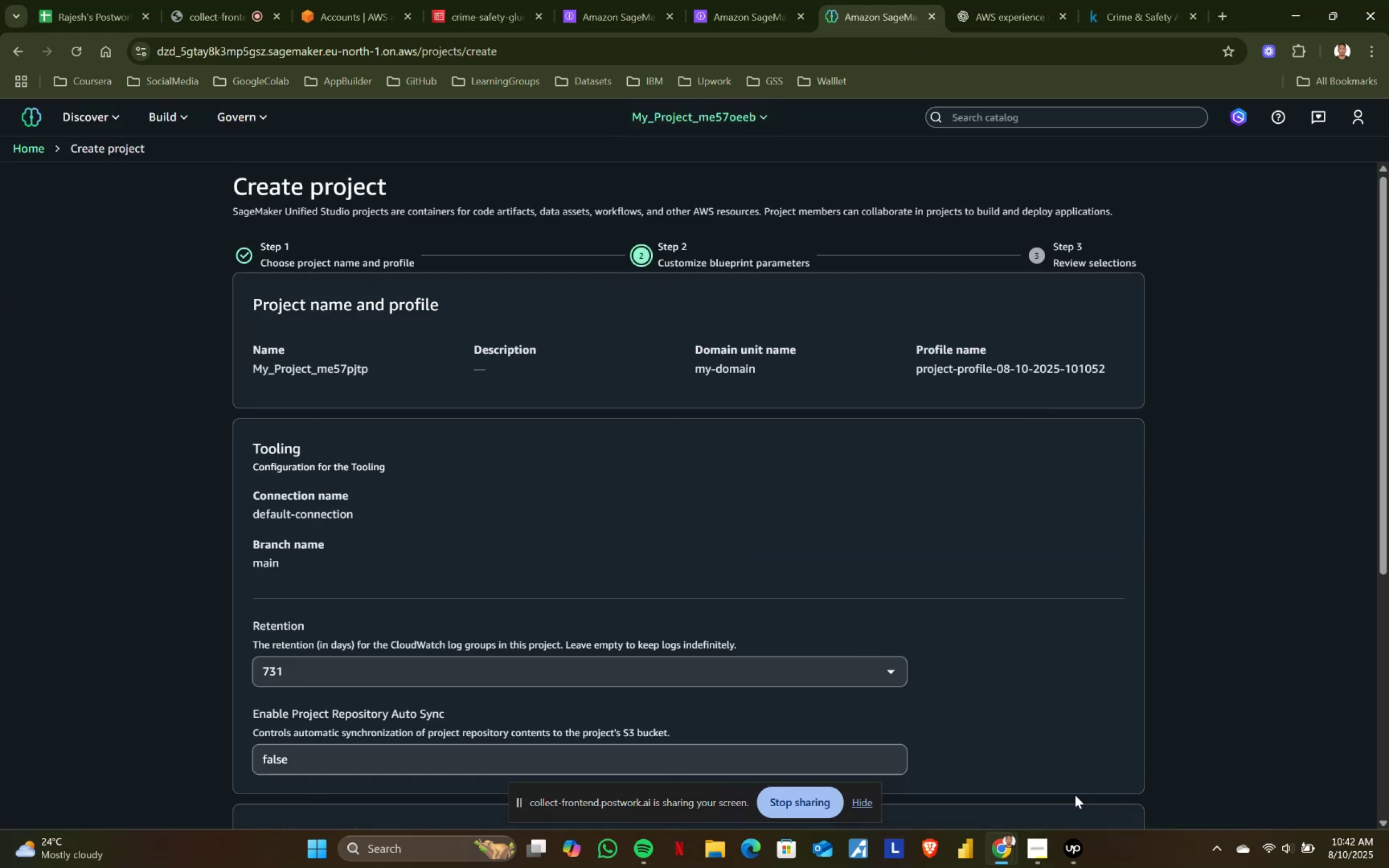 
scroll: coordinate [930, 561], scroll_direction: down, amount: 8.0
 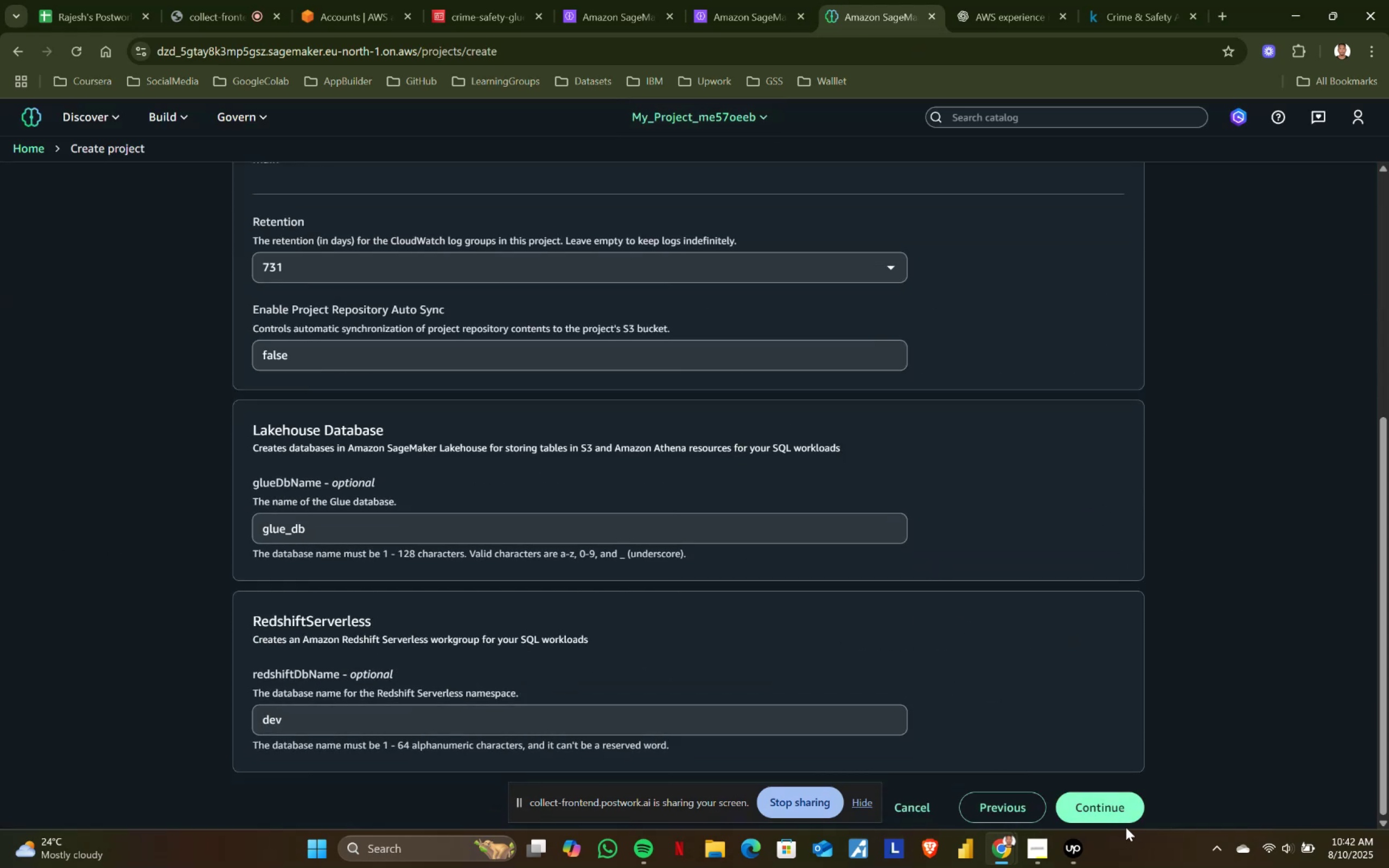 
left_click([1120, 803])
 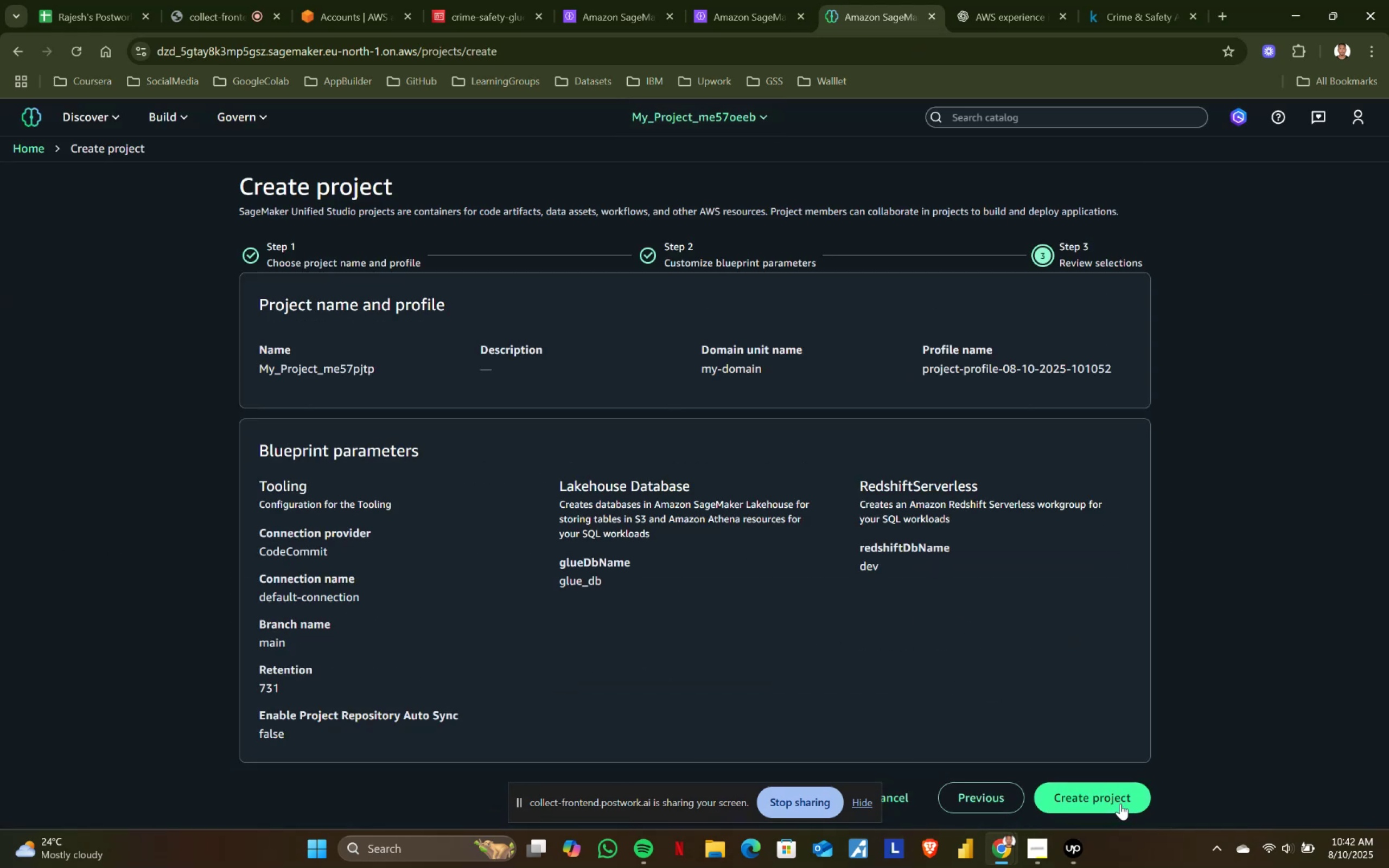 
left_click([1112, 795])
 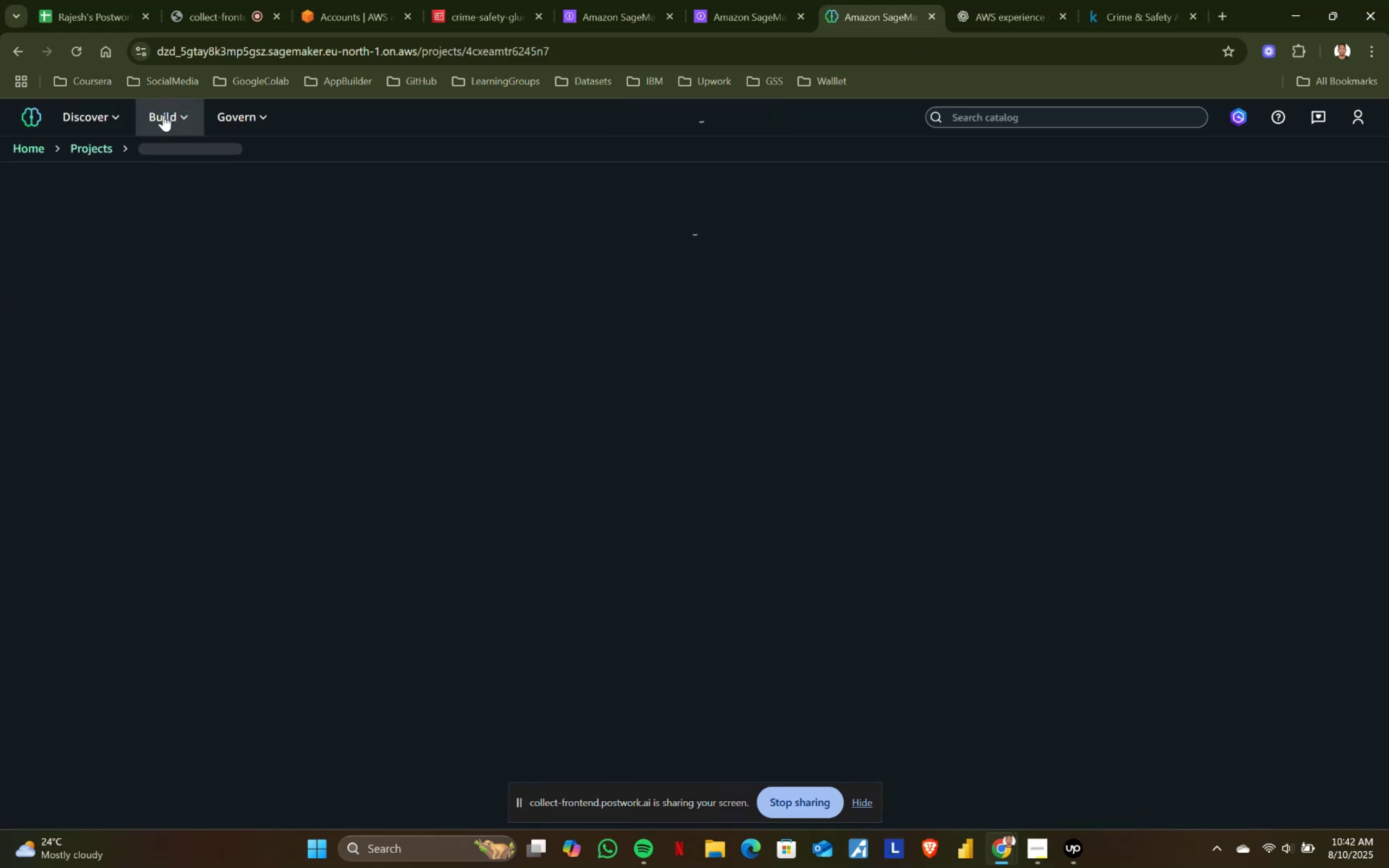 
wait(5.07)
 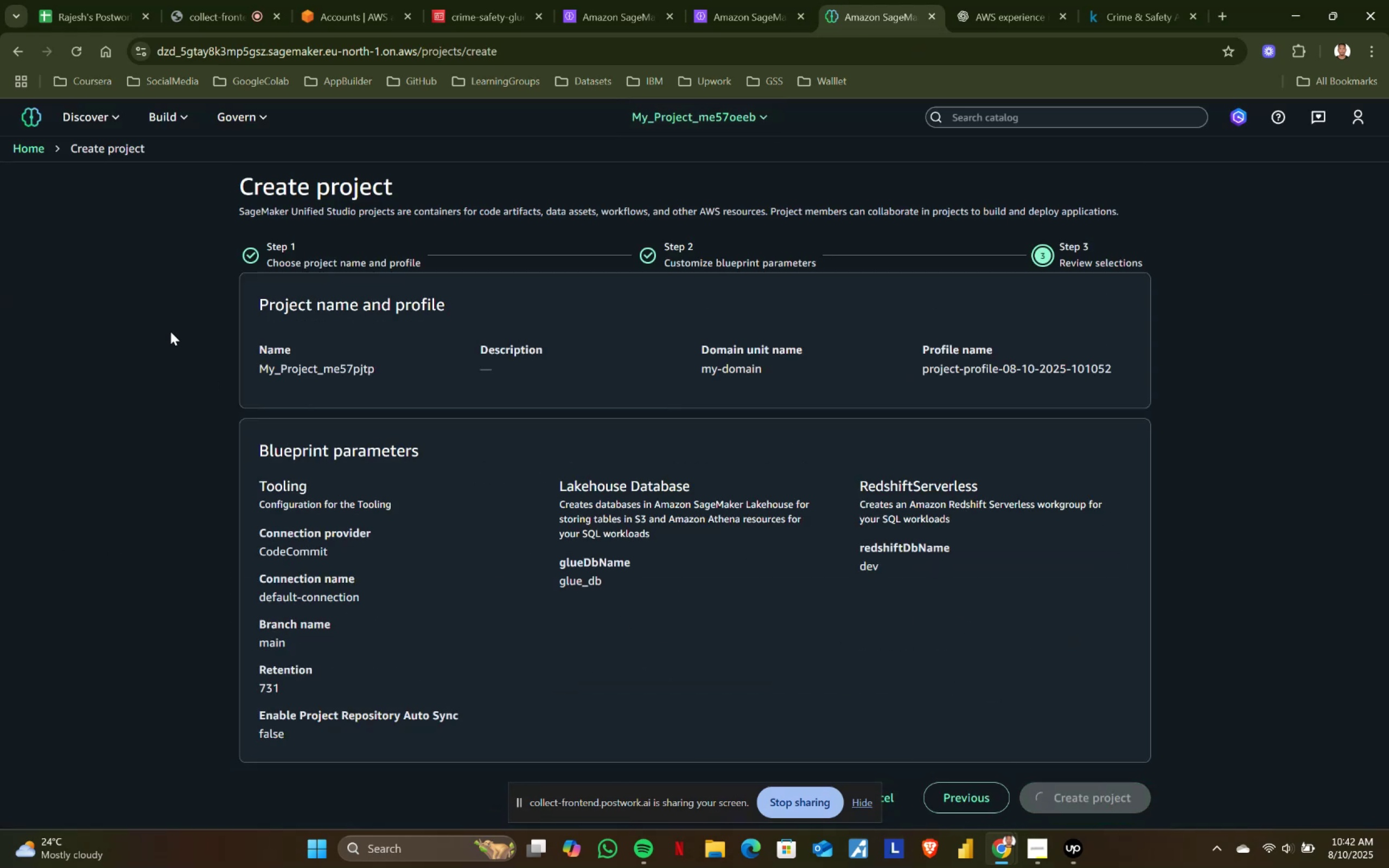 
left_click([163, 115])
 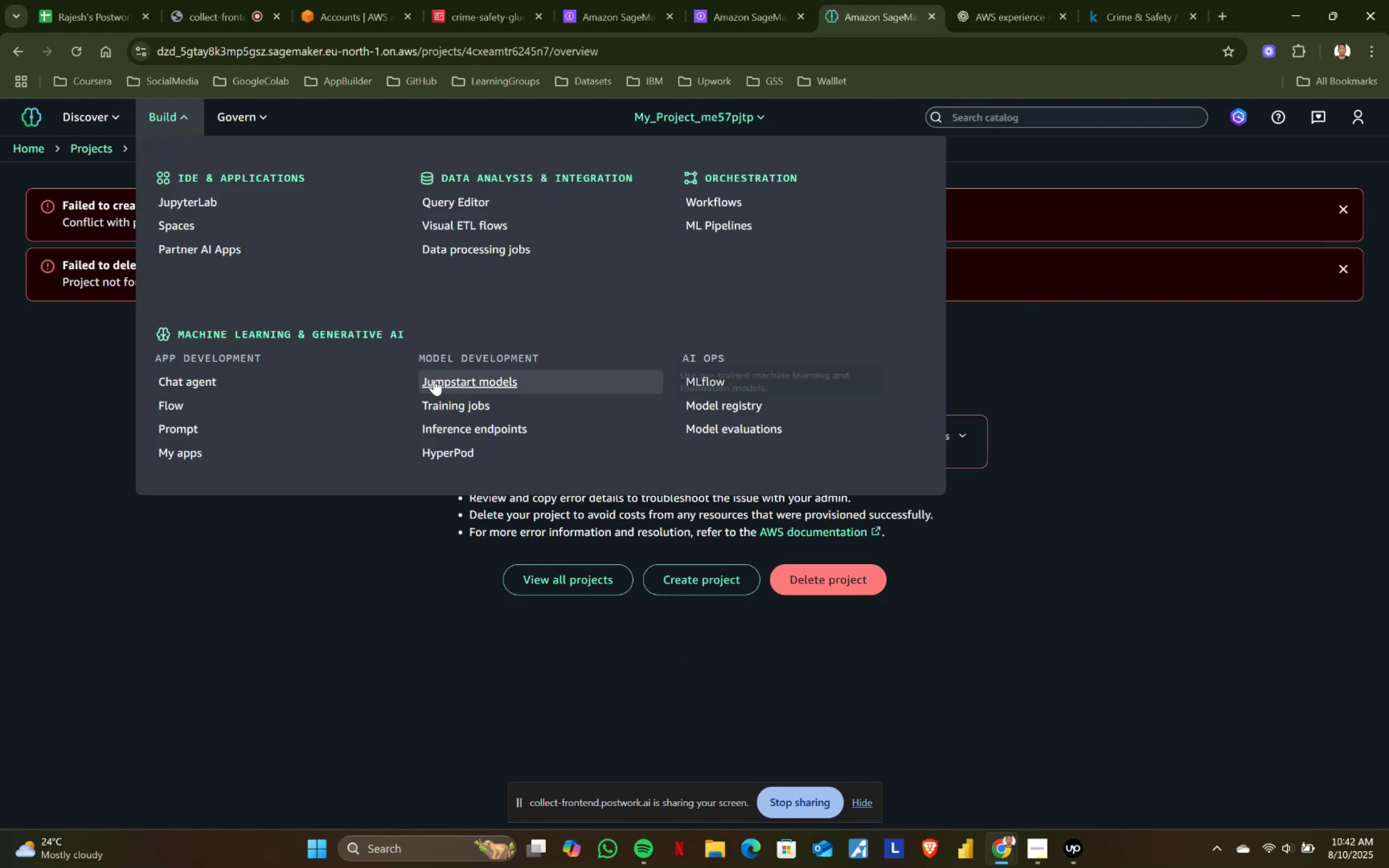 
left_click([456, 408])
 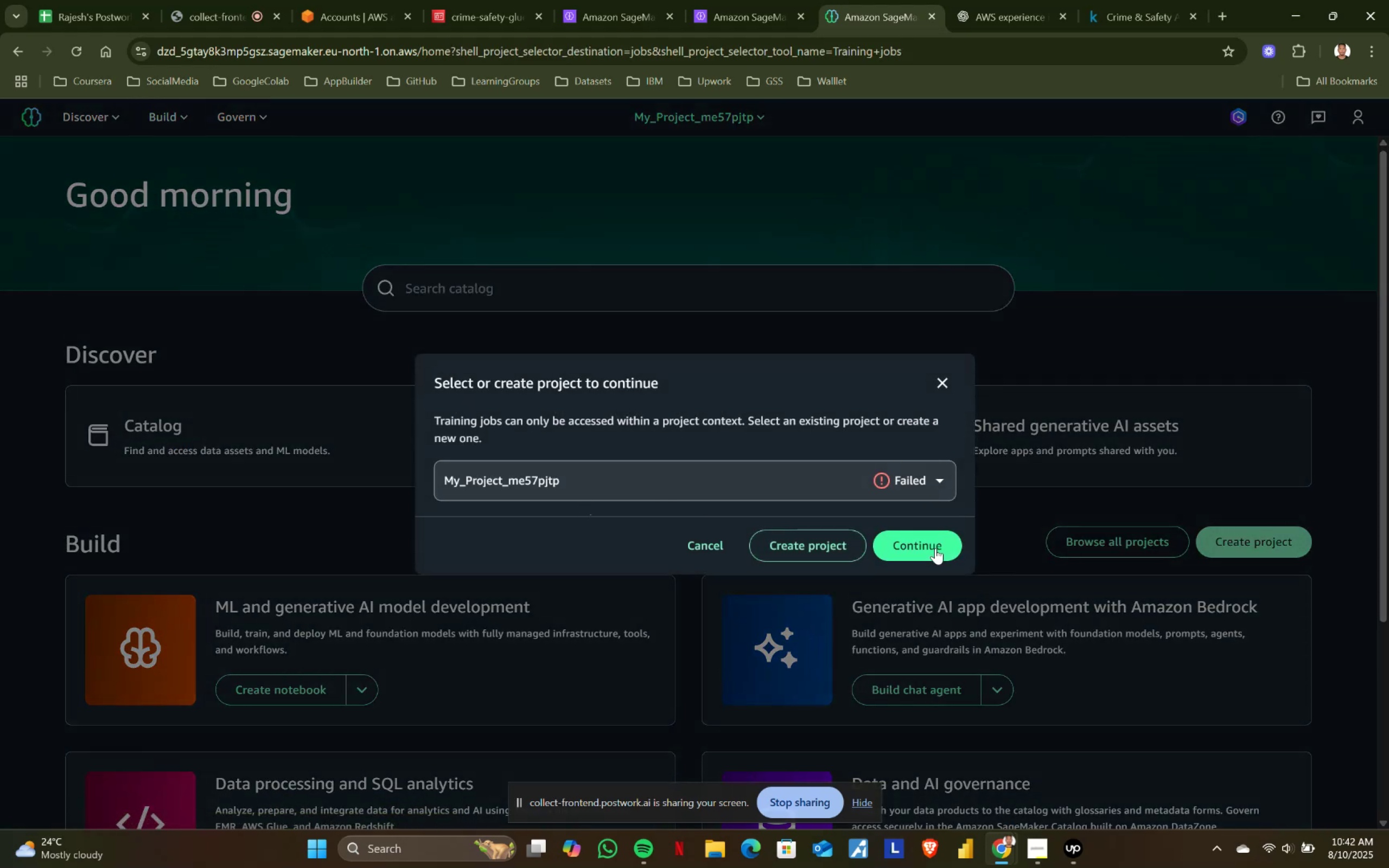 
left_click([935, 545])
 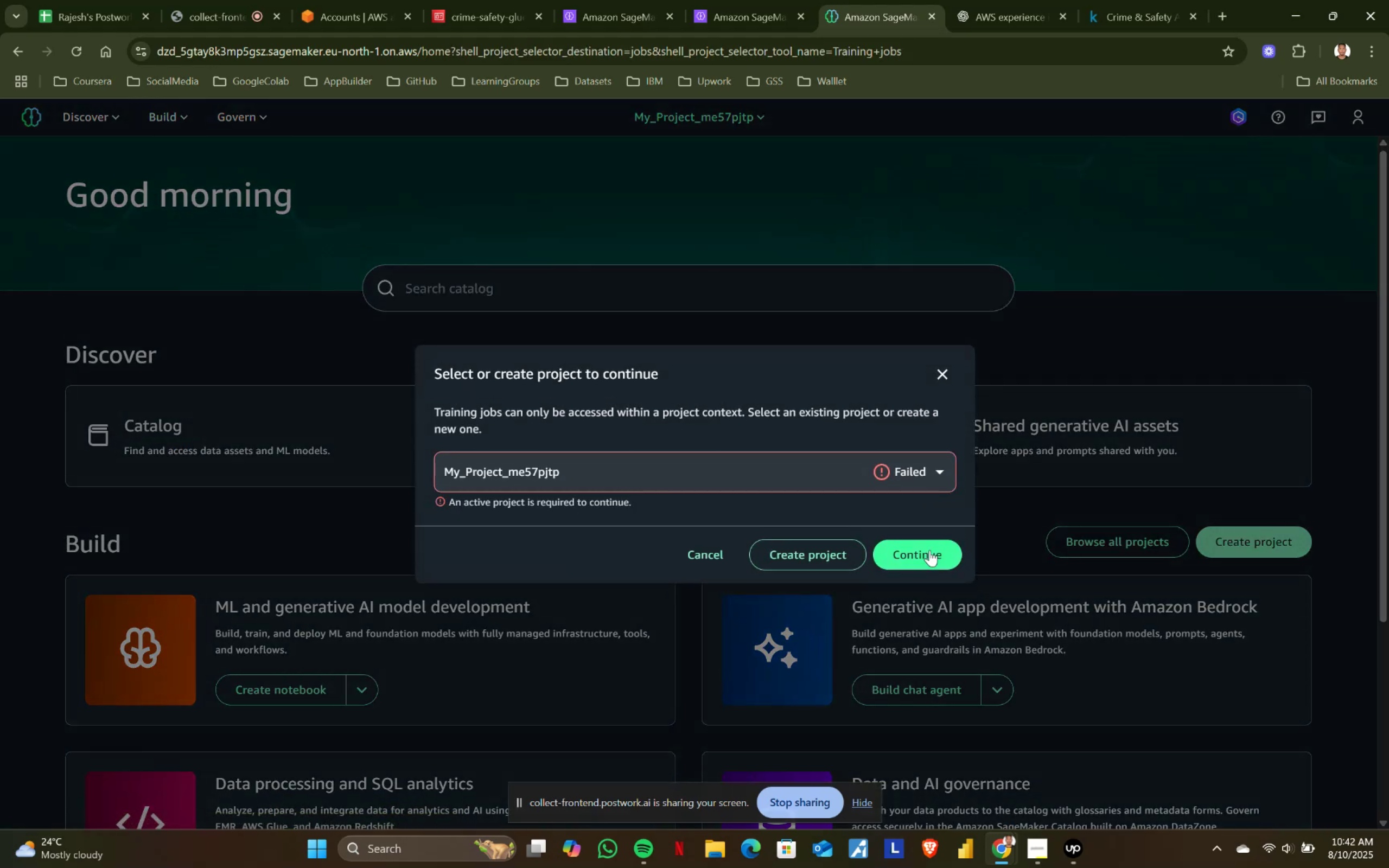 
left_click([925, 554])
 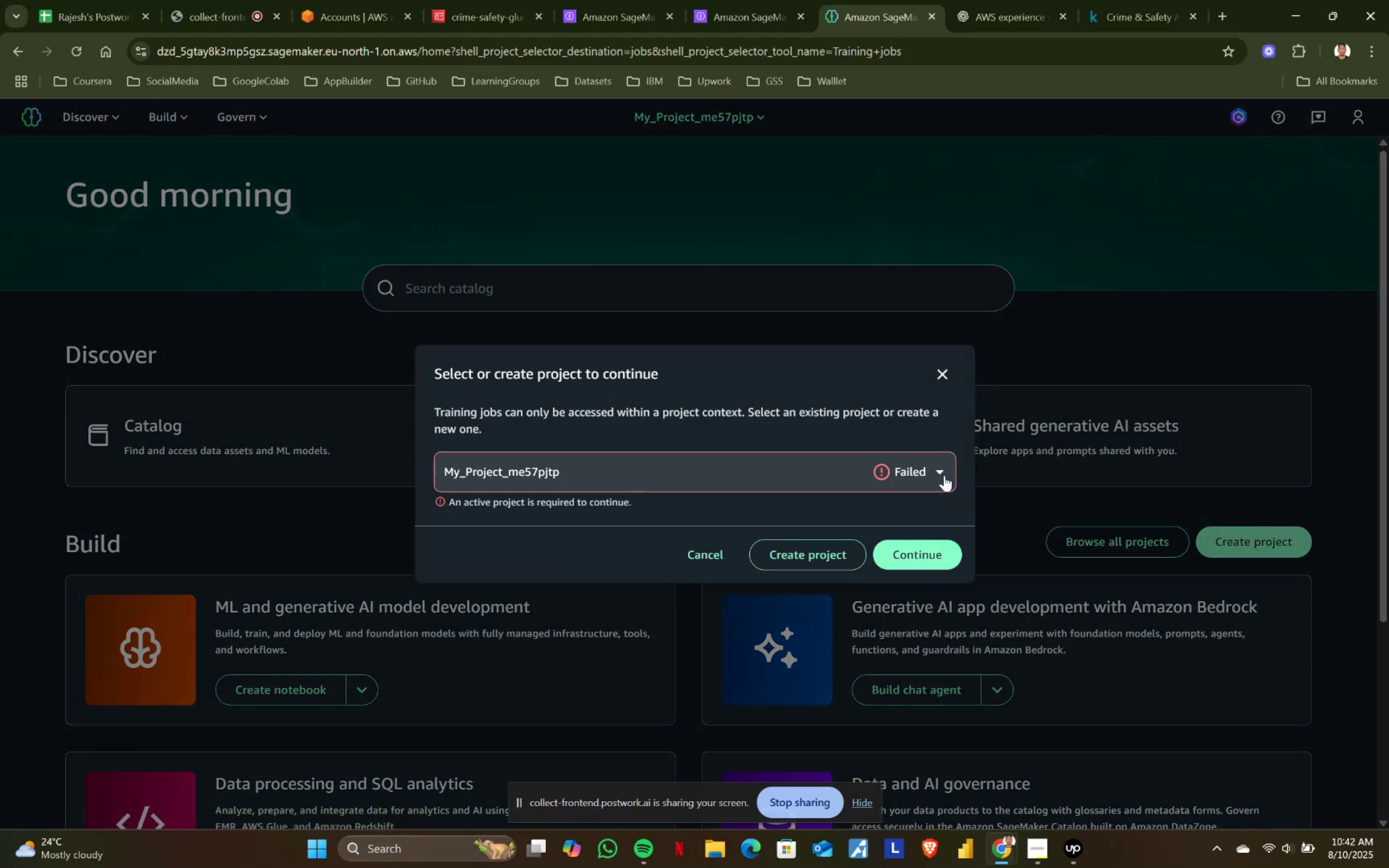 
left_click([940, 469])
 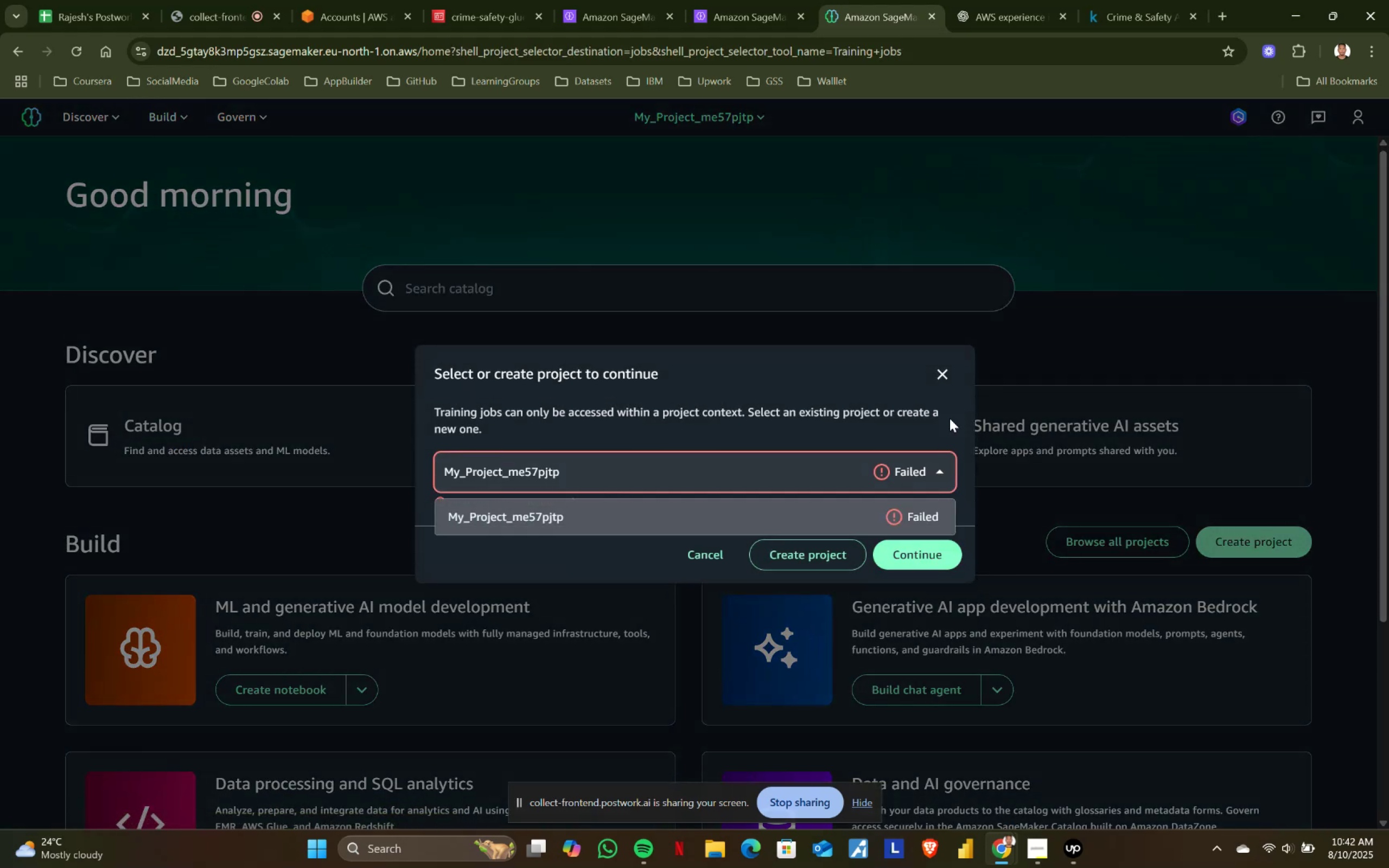 
left_click([938, 371])
 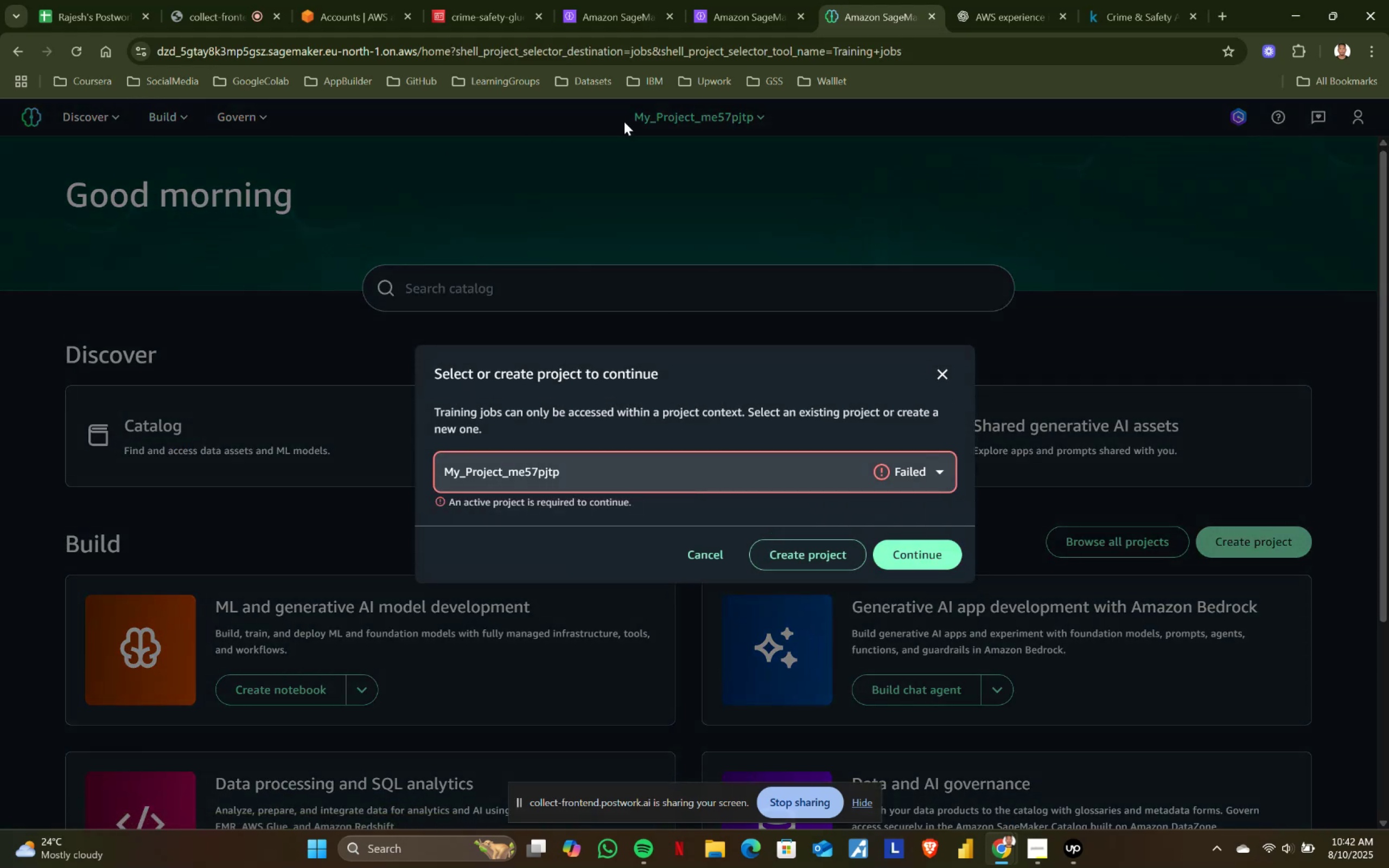 
left_click([685, 122])
 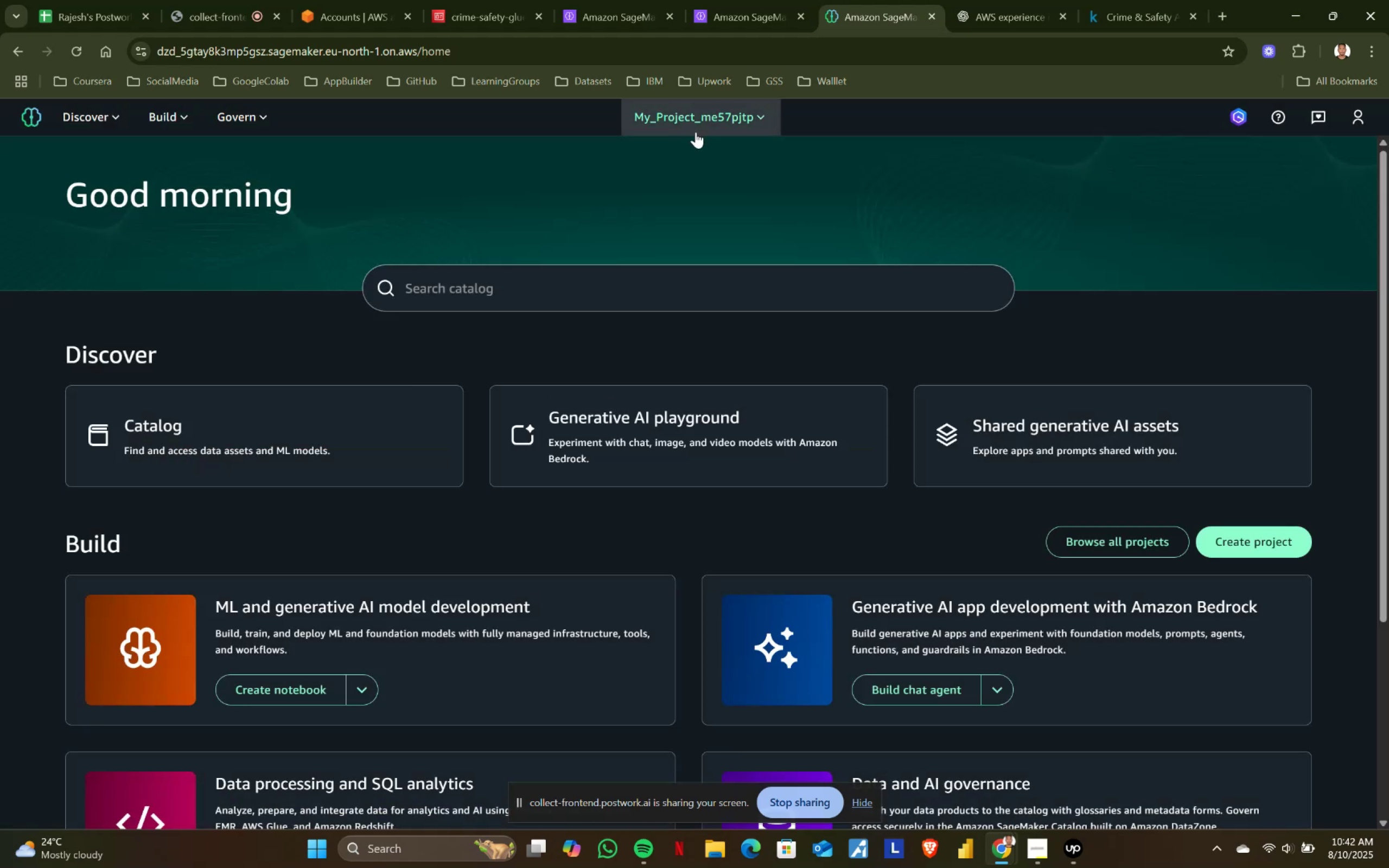 
left_click([696, 132])
 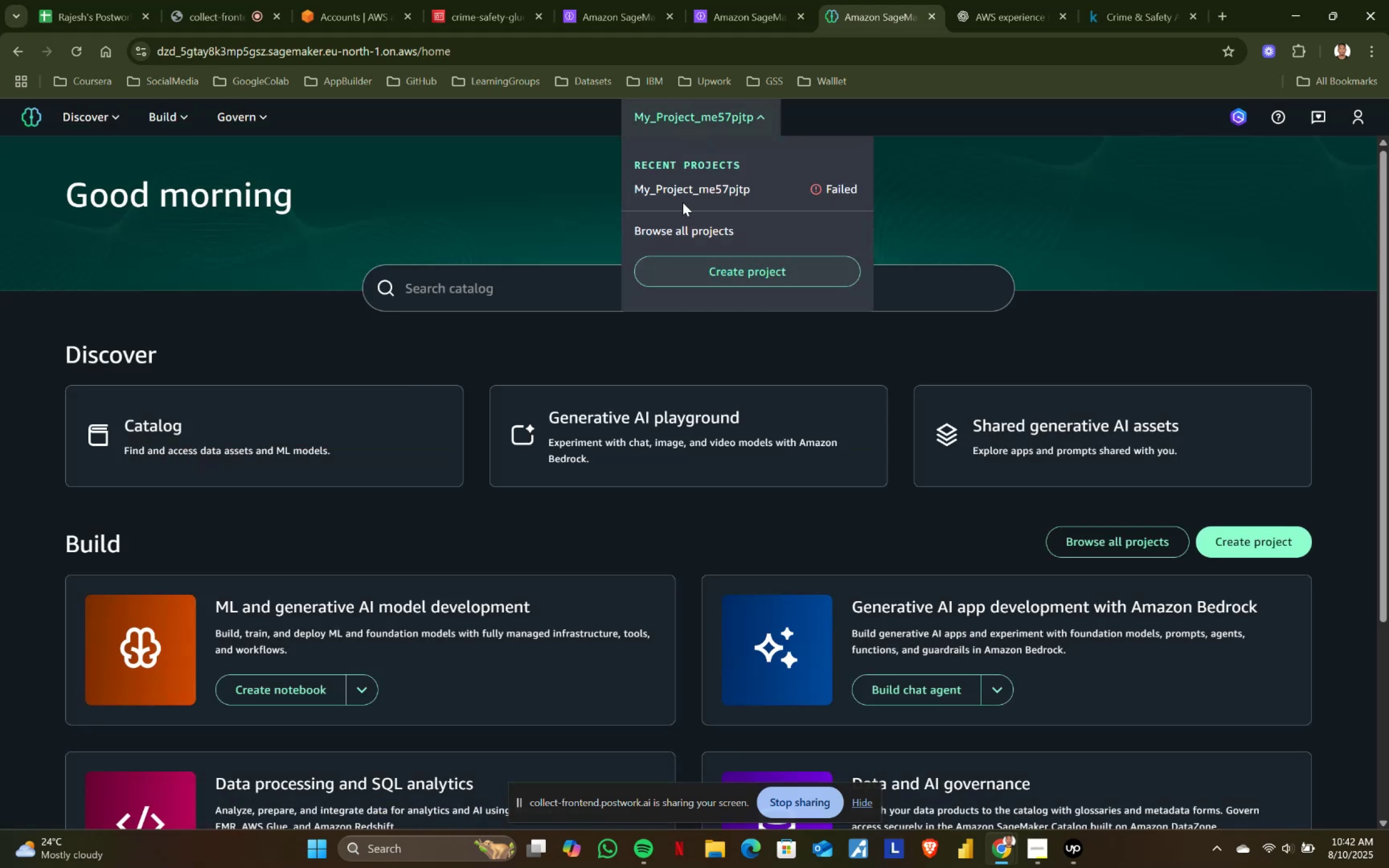 
left_click([681, 184])
 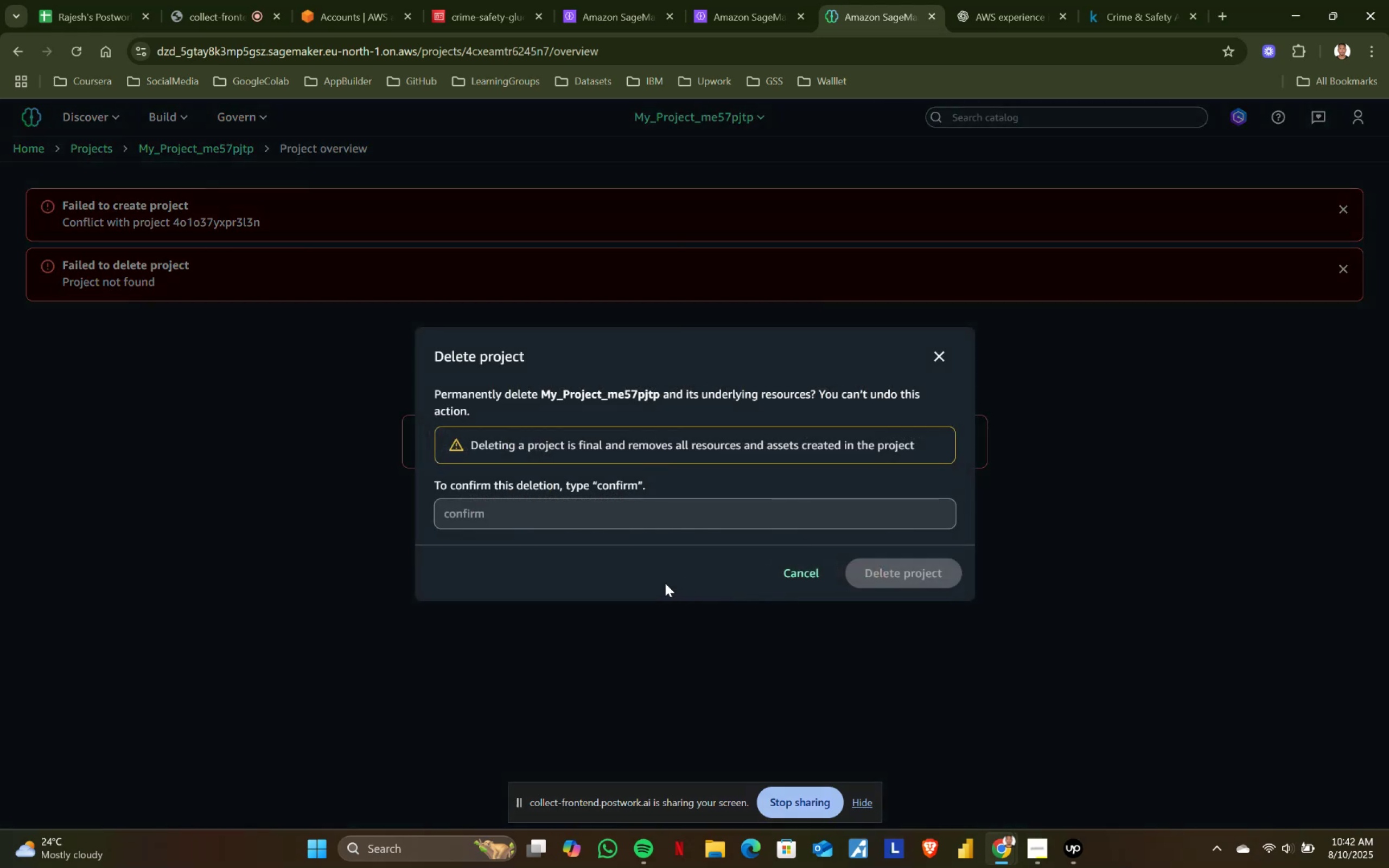 
left_click([622, 512])
 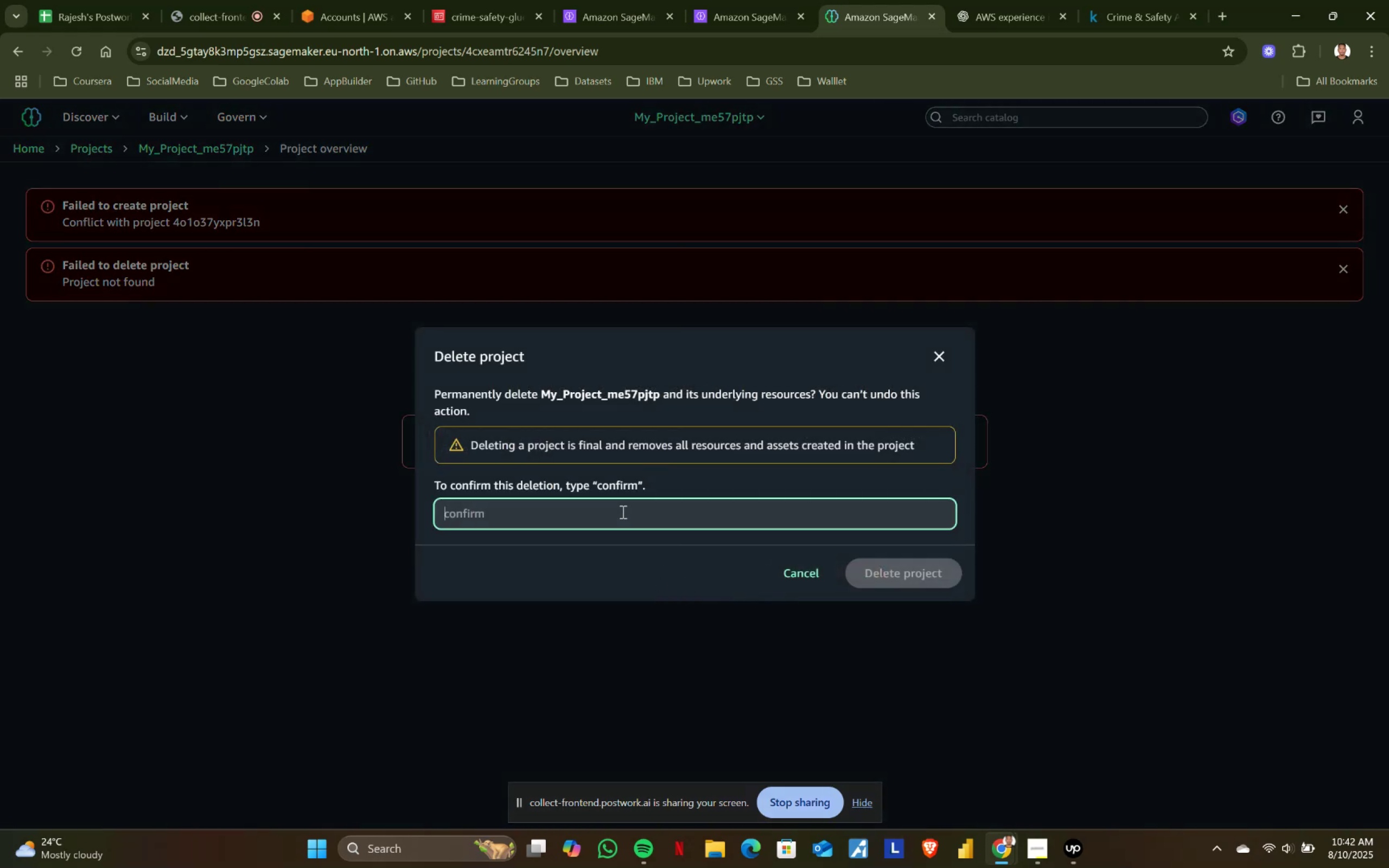 
type(confirm)
 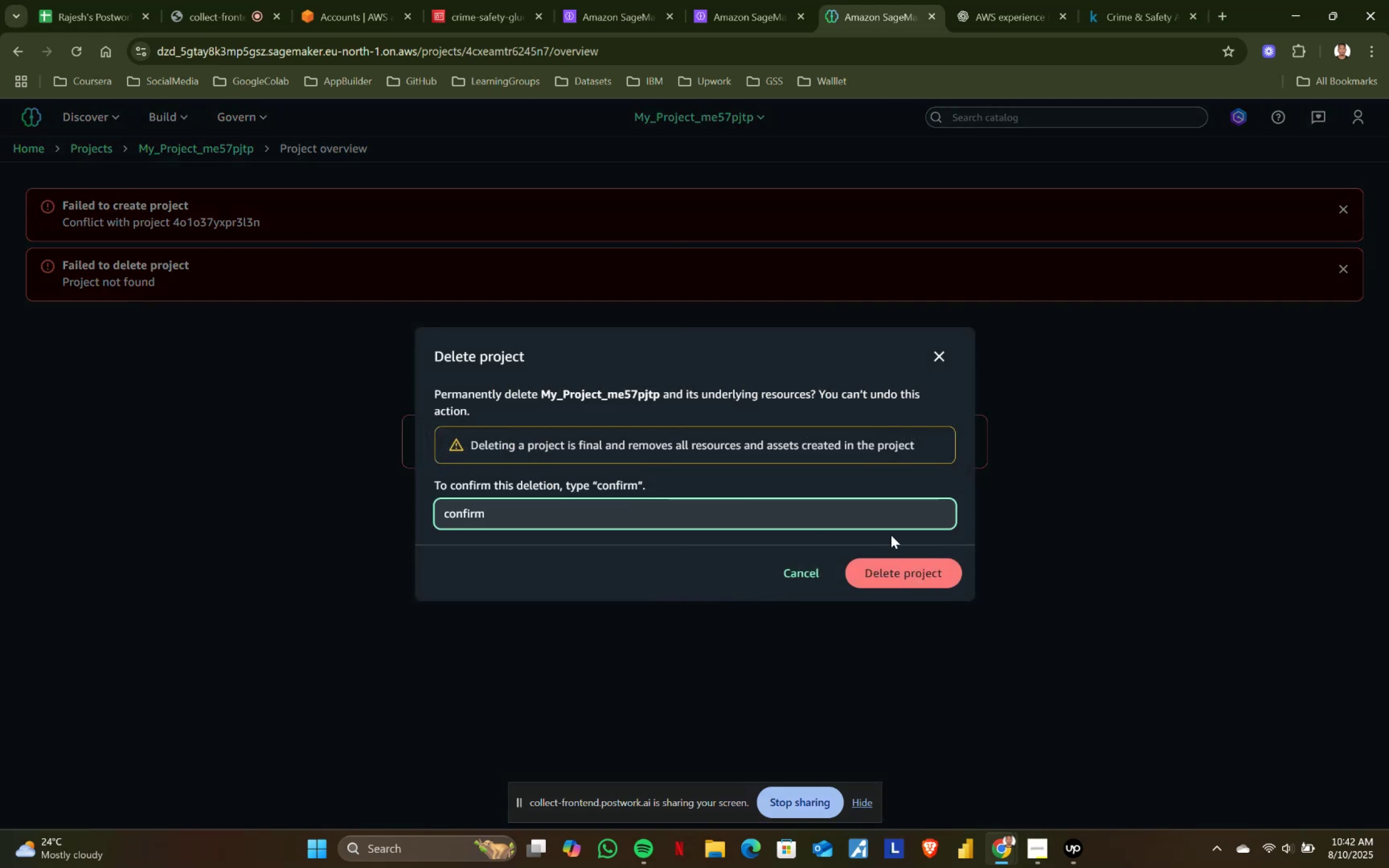 
left_click([899, 577])
 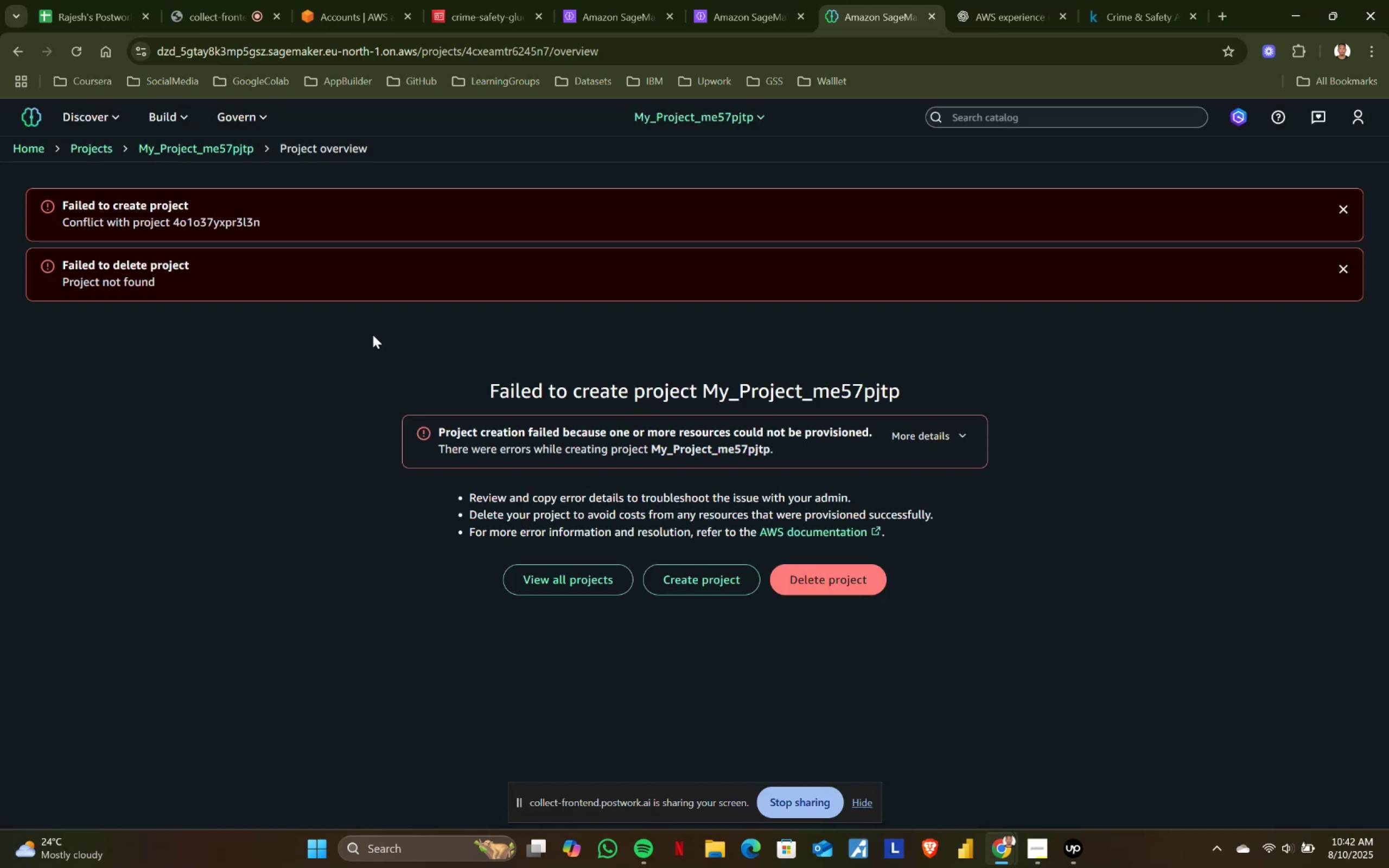 
left_click([88, 139])
 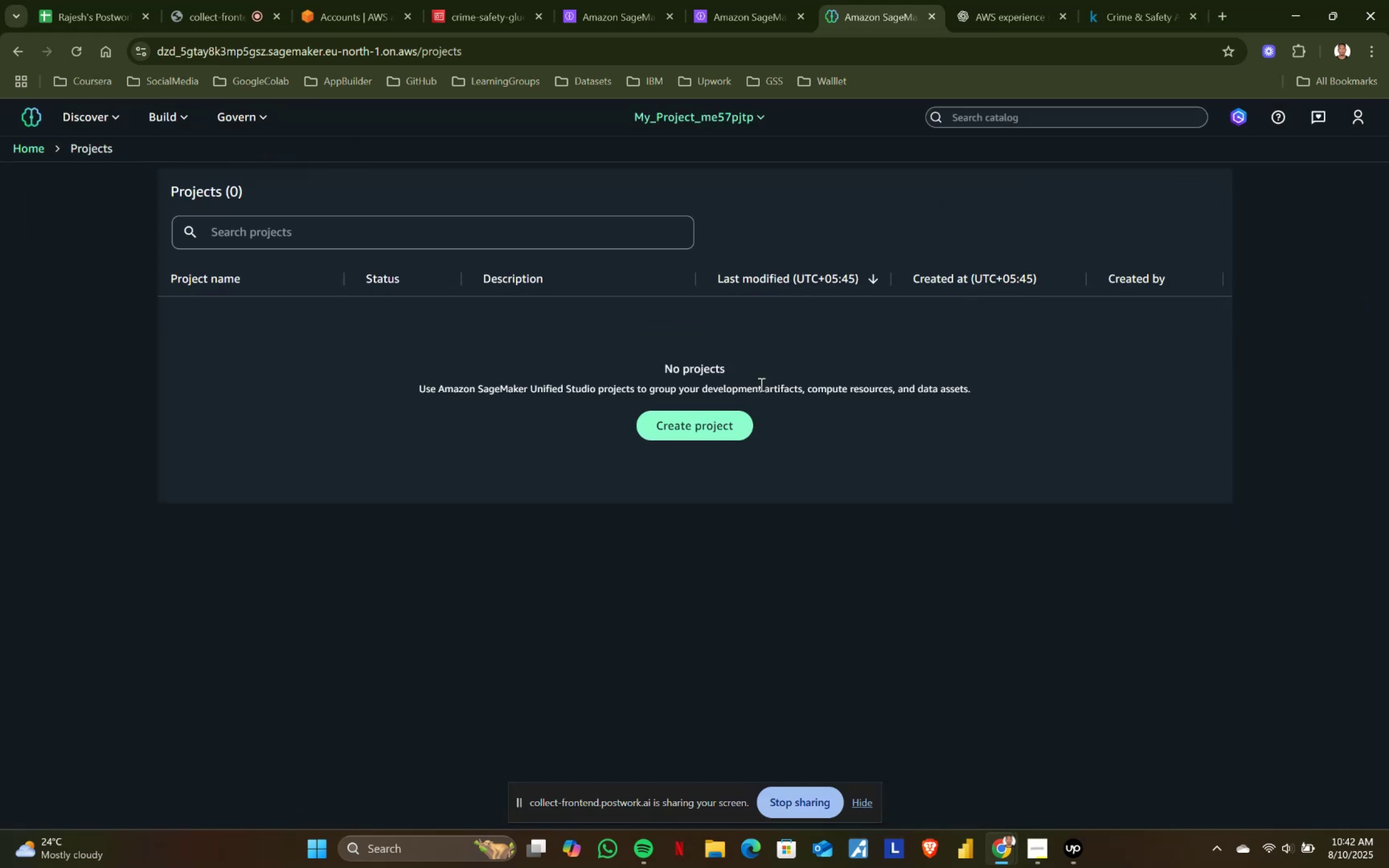 
left_click([251, 116])
 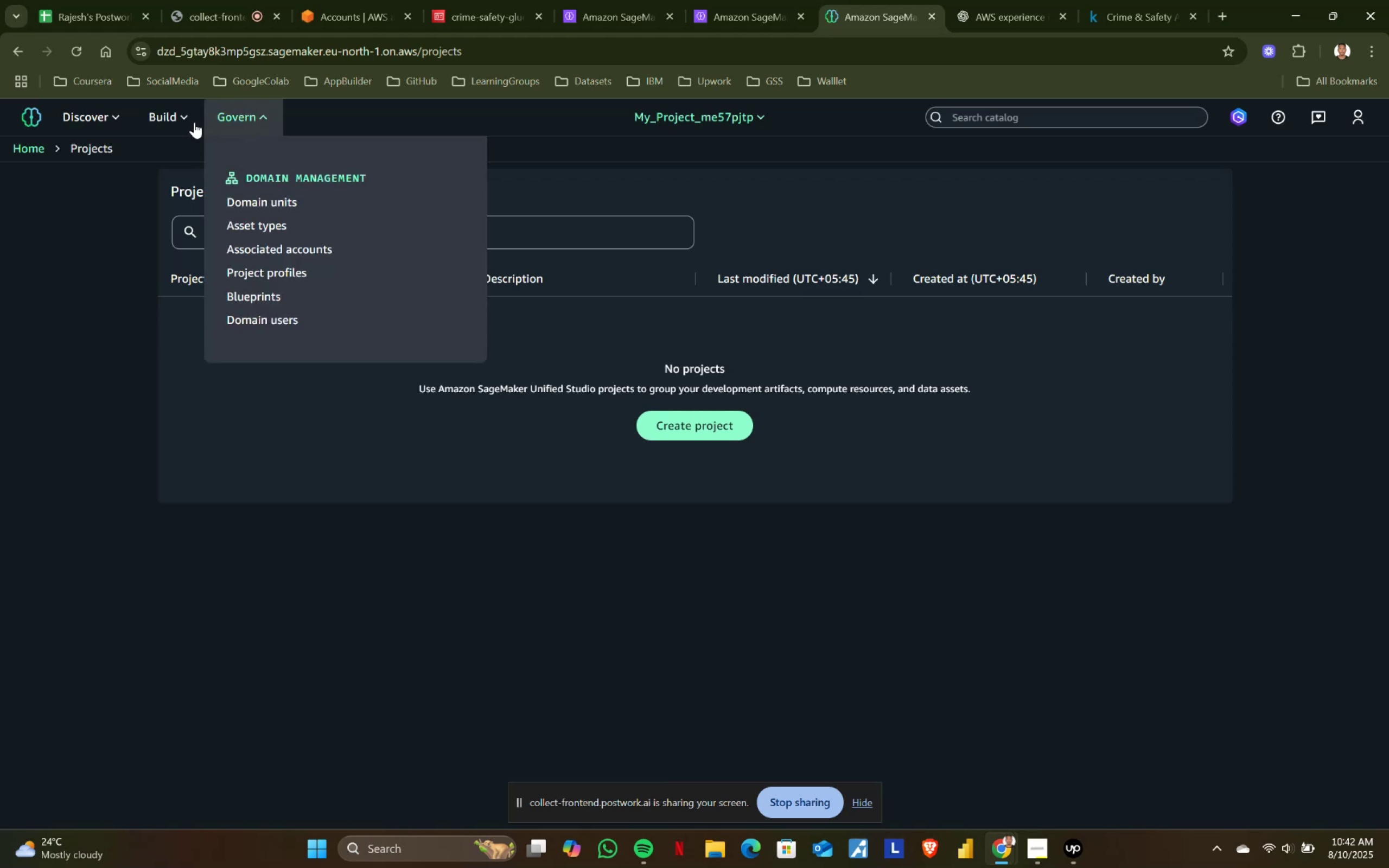 
left_click([179, 116])
 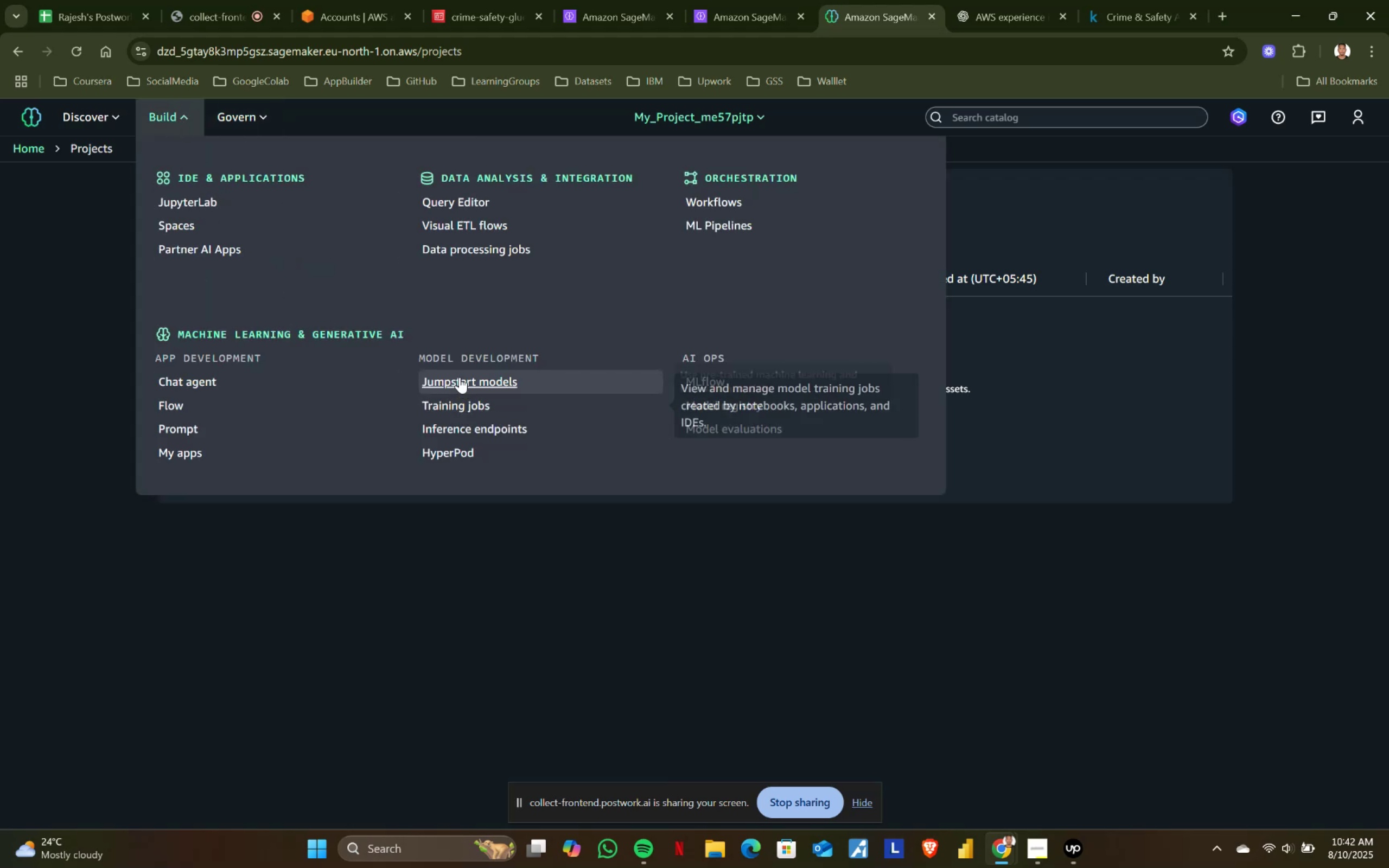 
left_click([463, 403])
 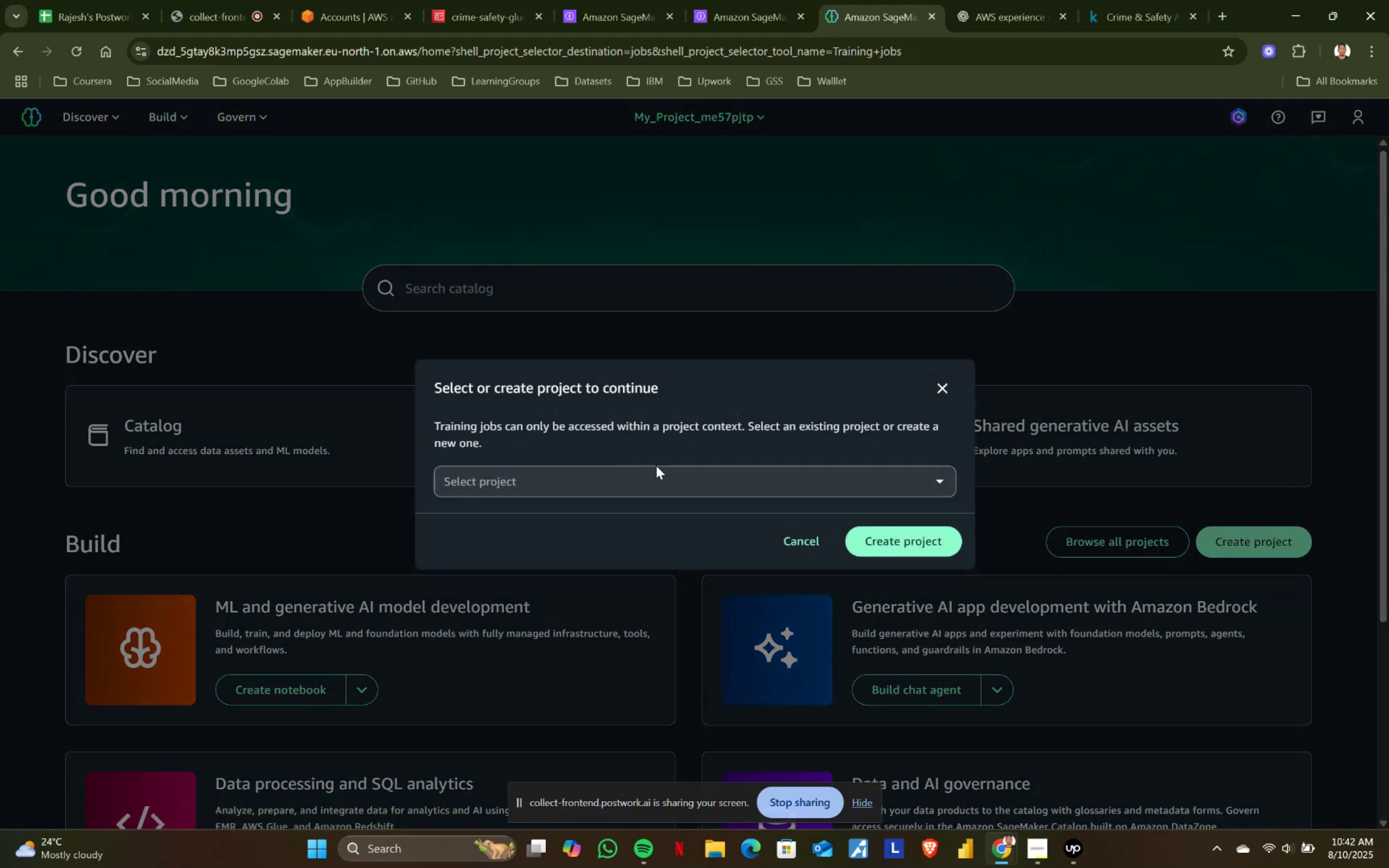 
double_click([642, 481])
 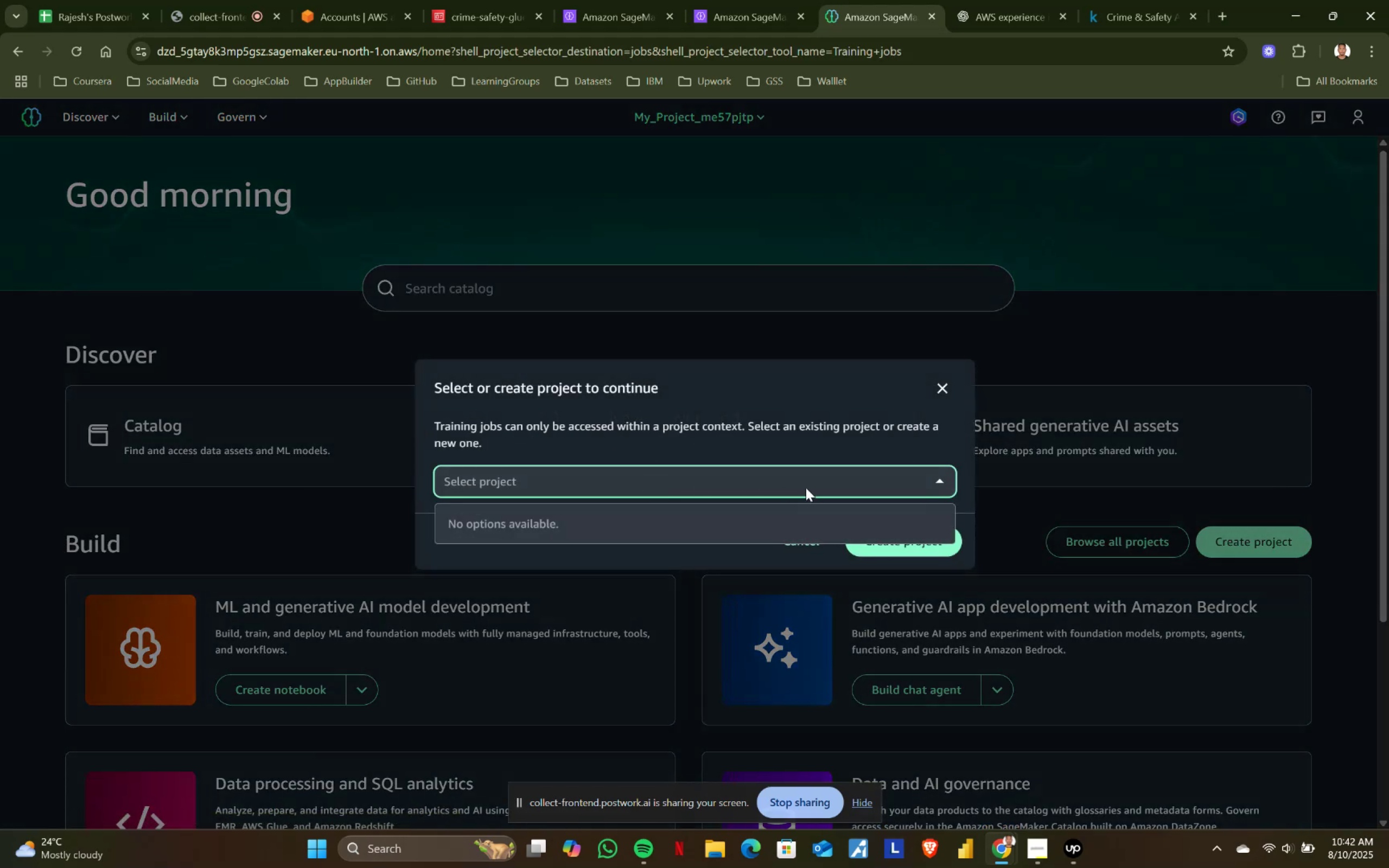 
left_click([806, 488])
 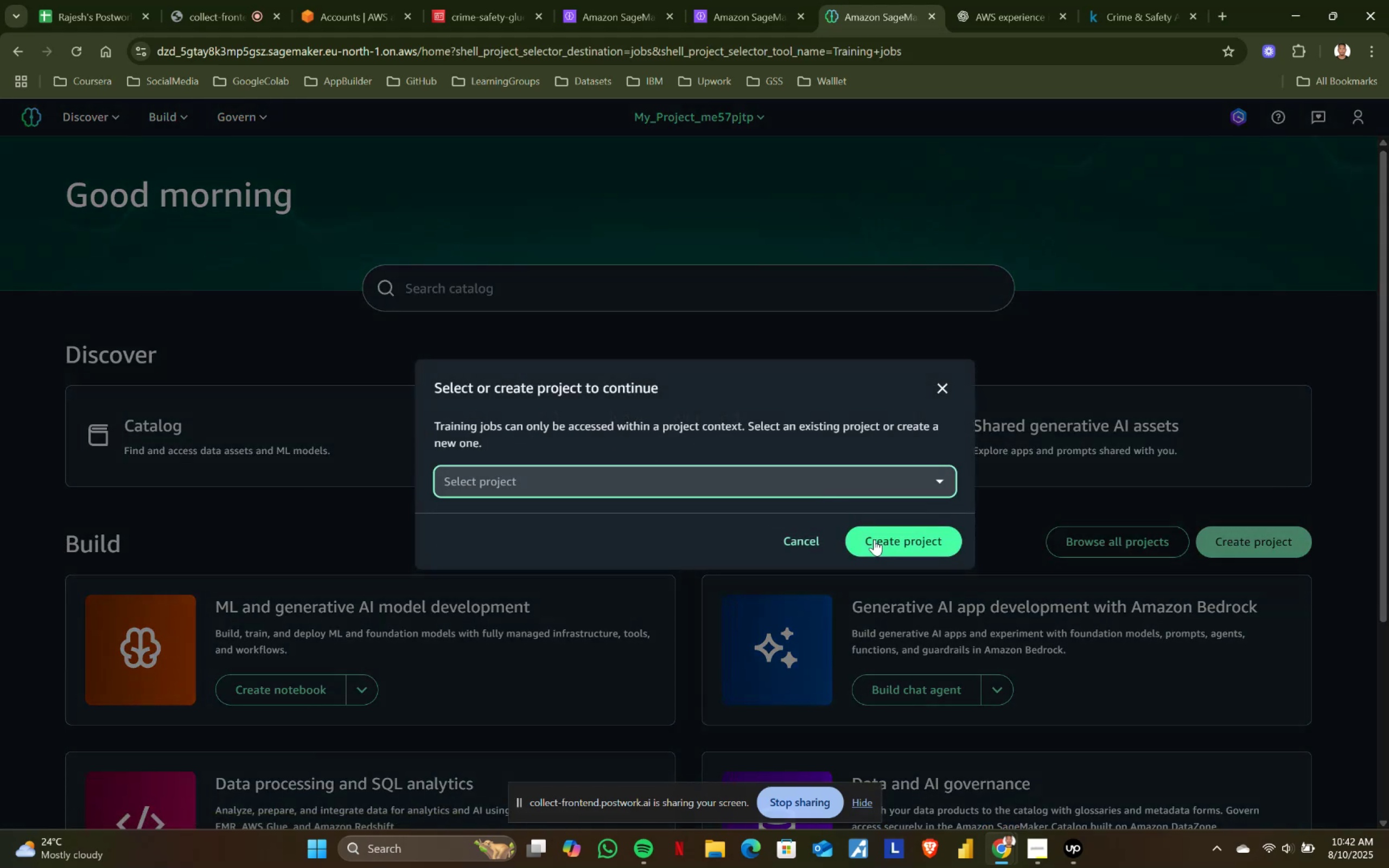 
left_click([874, 539])
 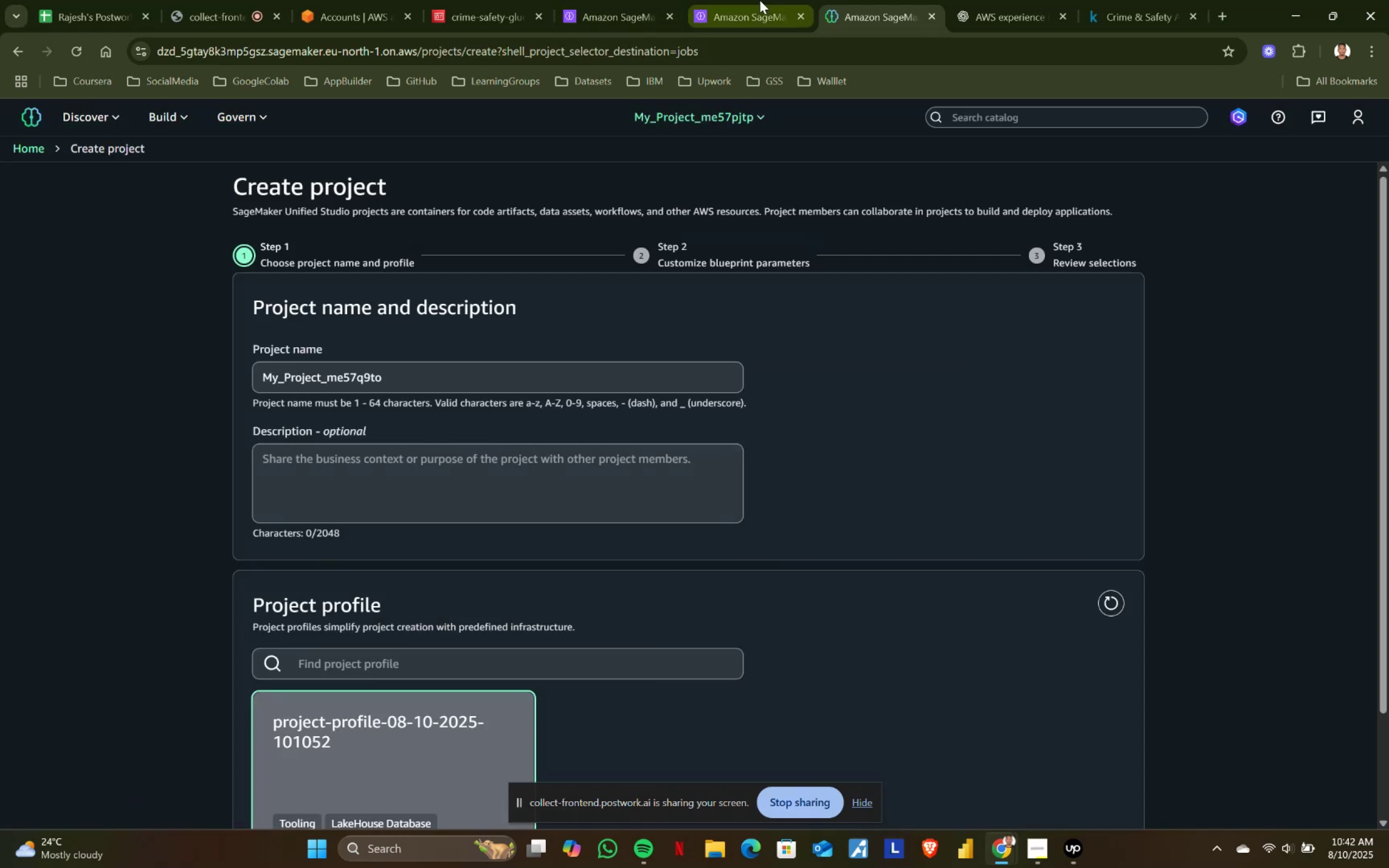 
left_click([760, 0])
 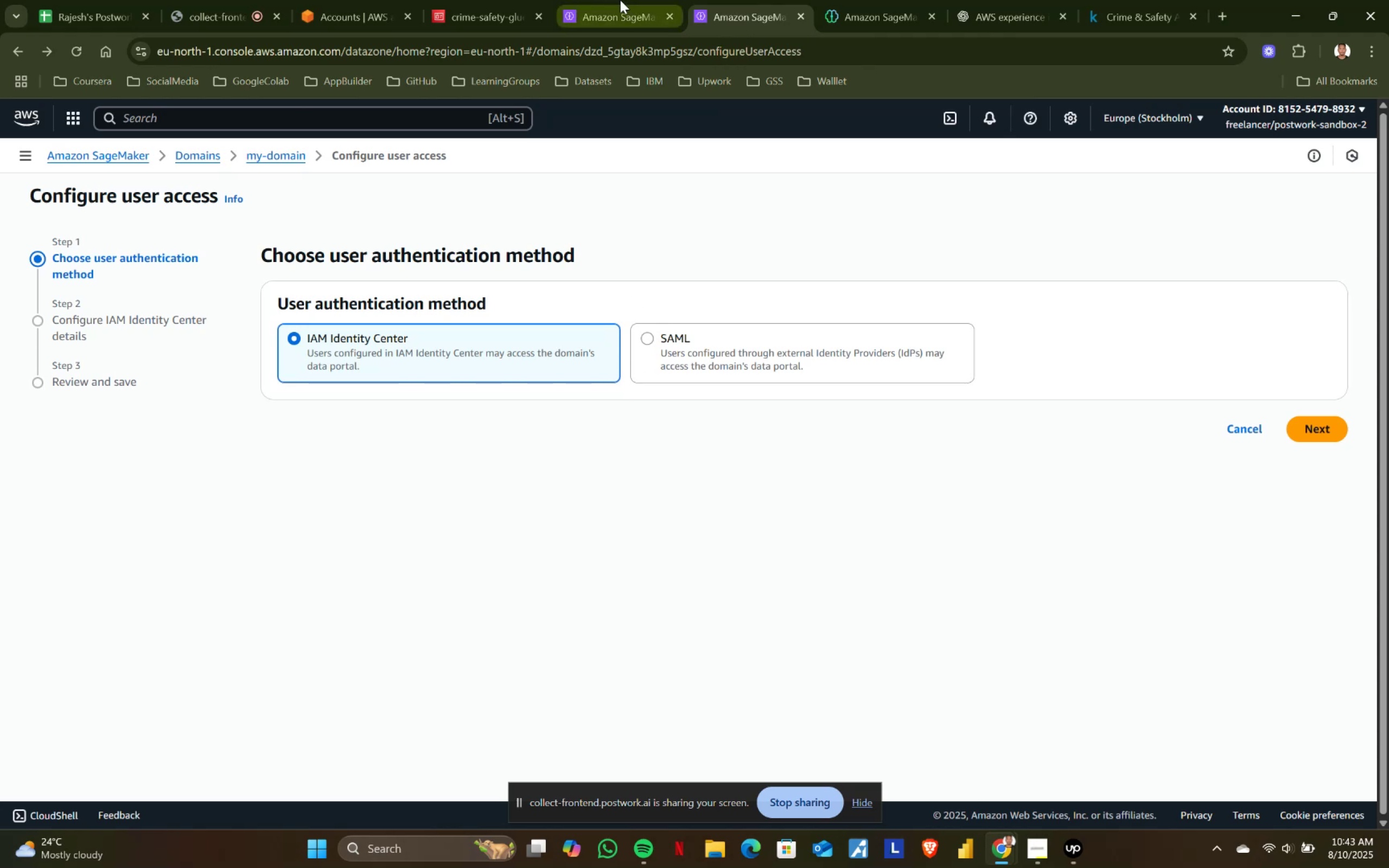 
left_click([184, 155])
 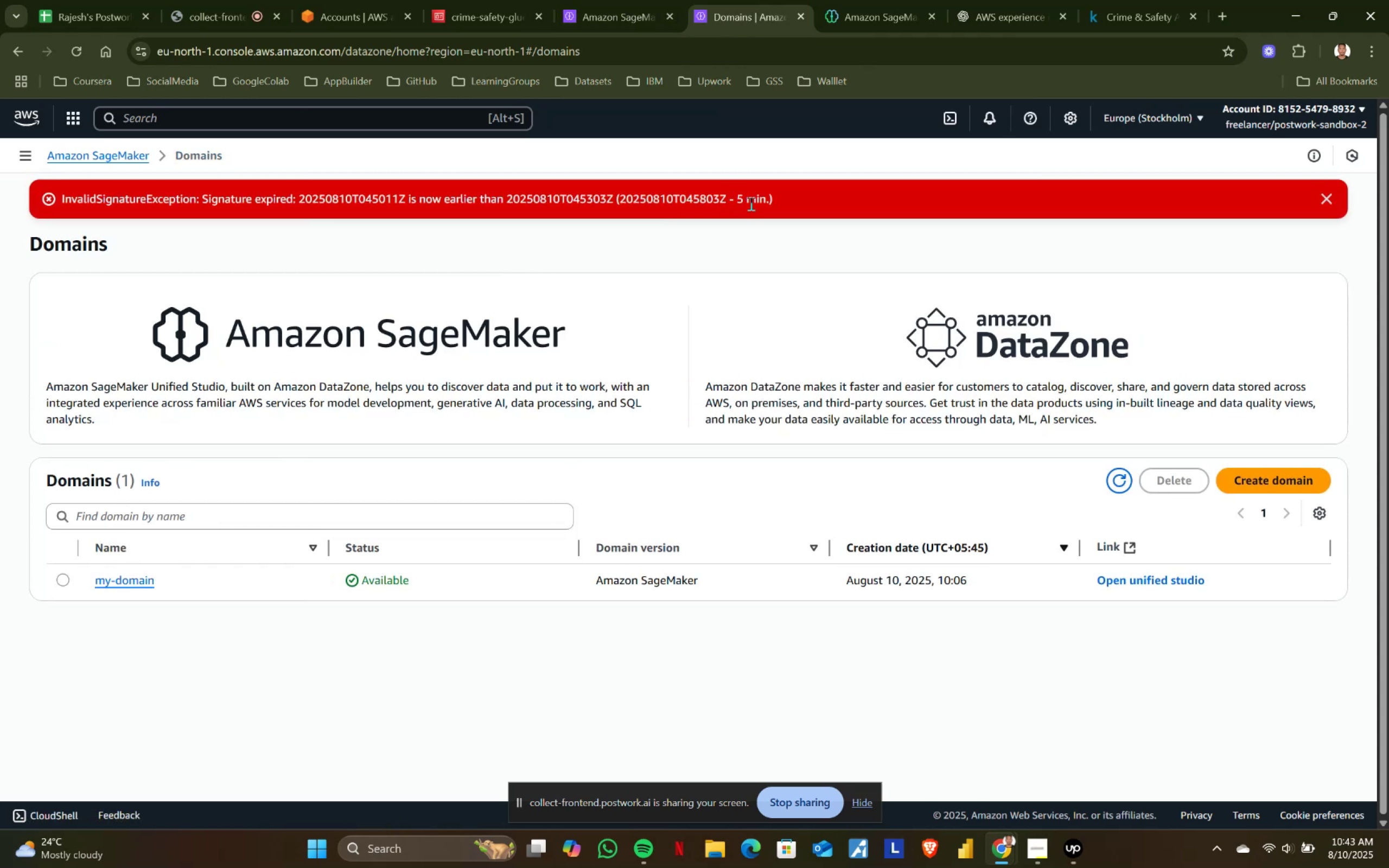 
wait(5.73)
 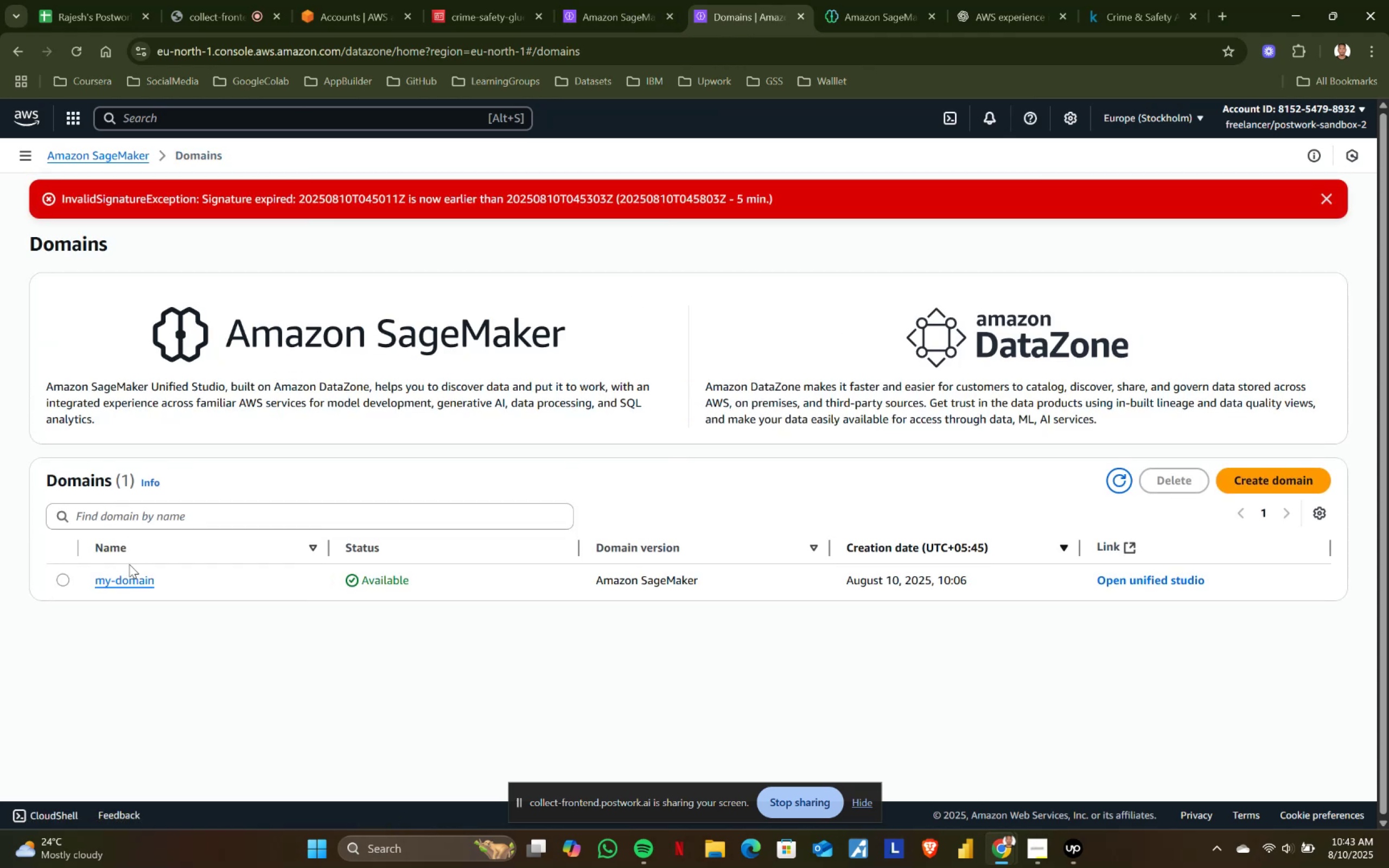 
left_click([1322, 197])
 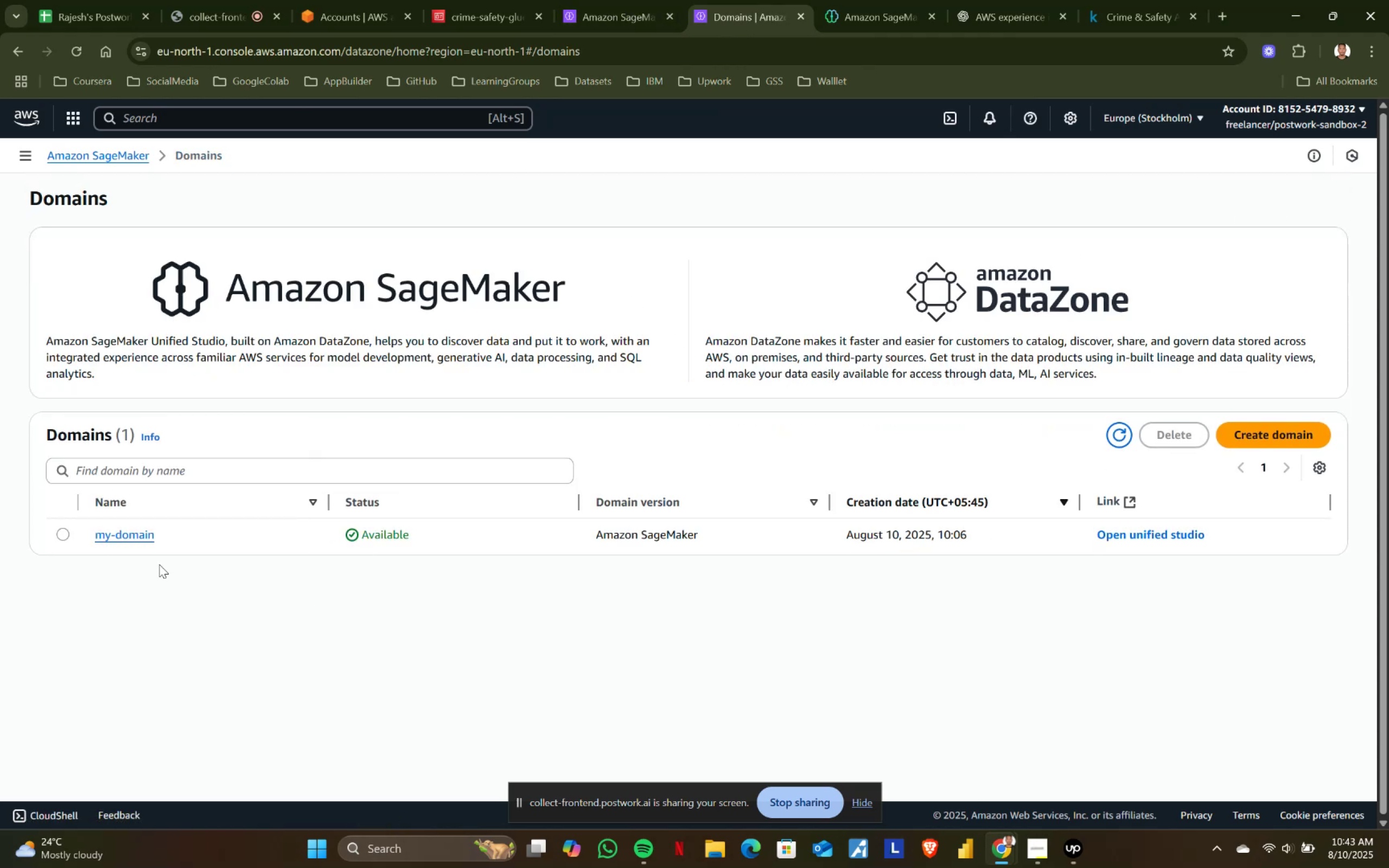 
left_click([126, 534])
 